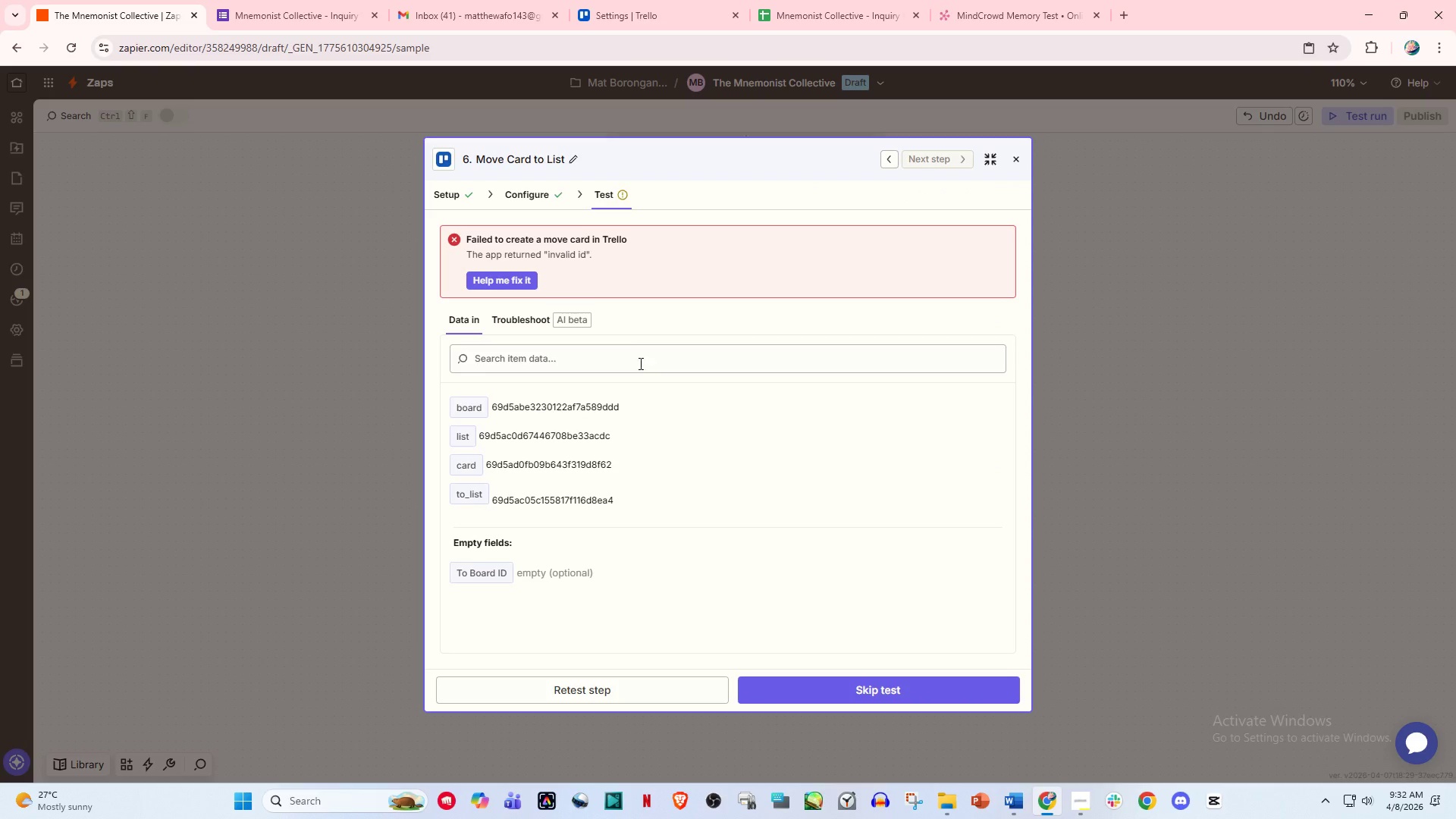 
left_click([542, 196])
 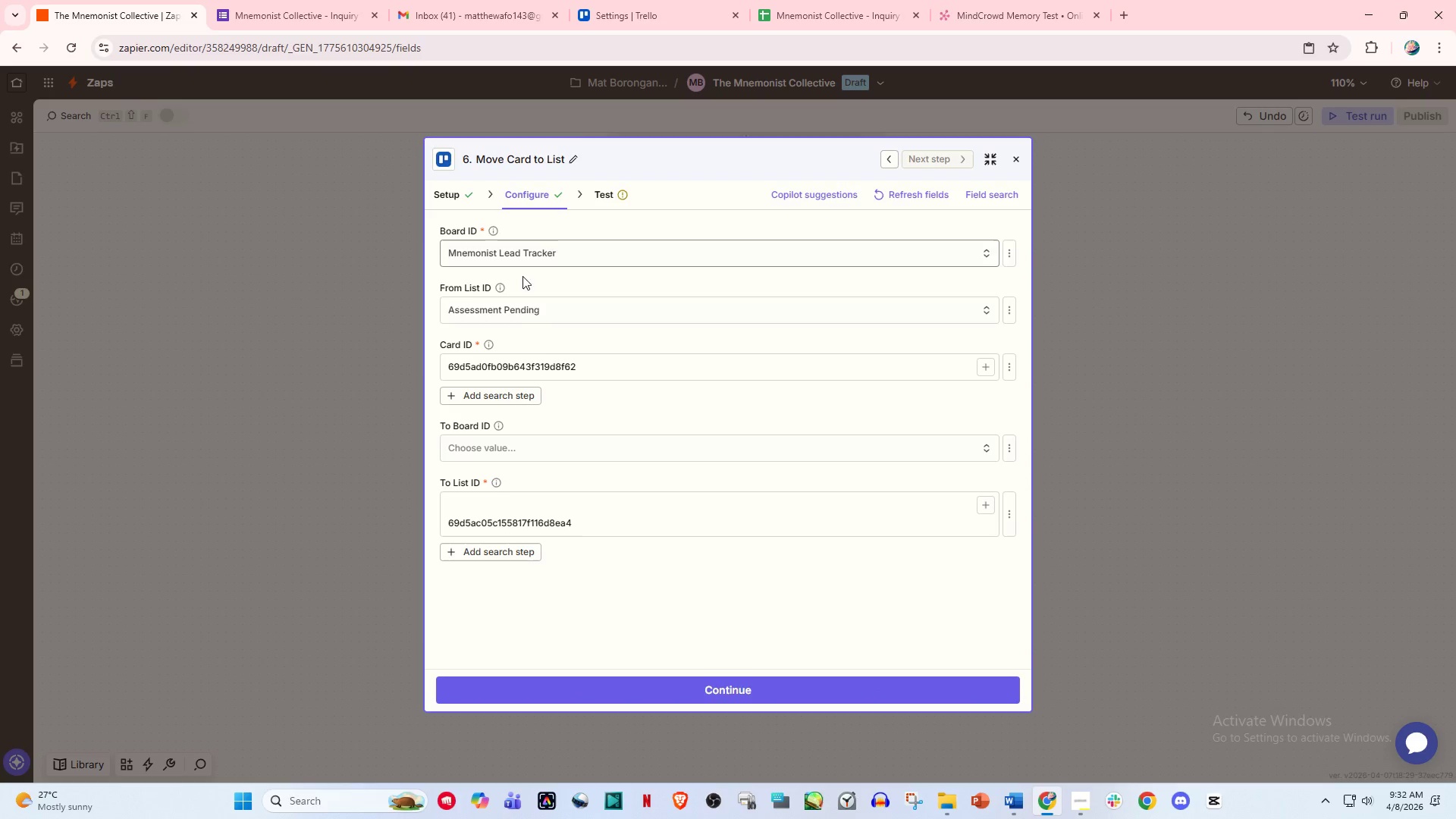 
scroll: coordinate [525, 366], scroll_direction: up, amount: 2.0
 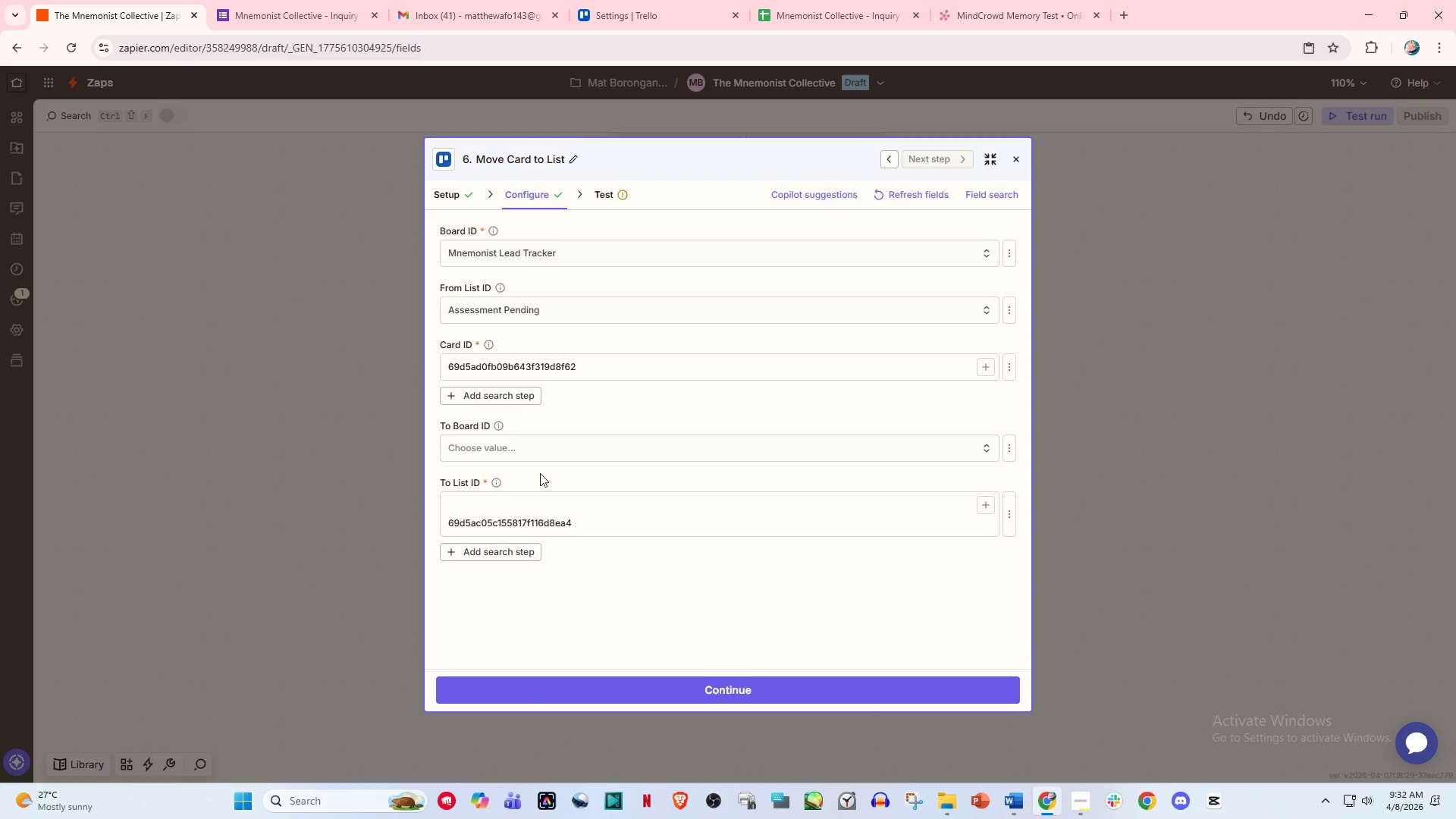 
scroll: coordinate [532, 513], scroll_direction: down, amount: 2.0
 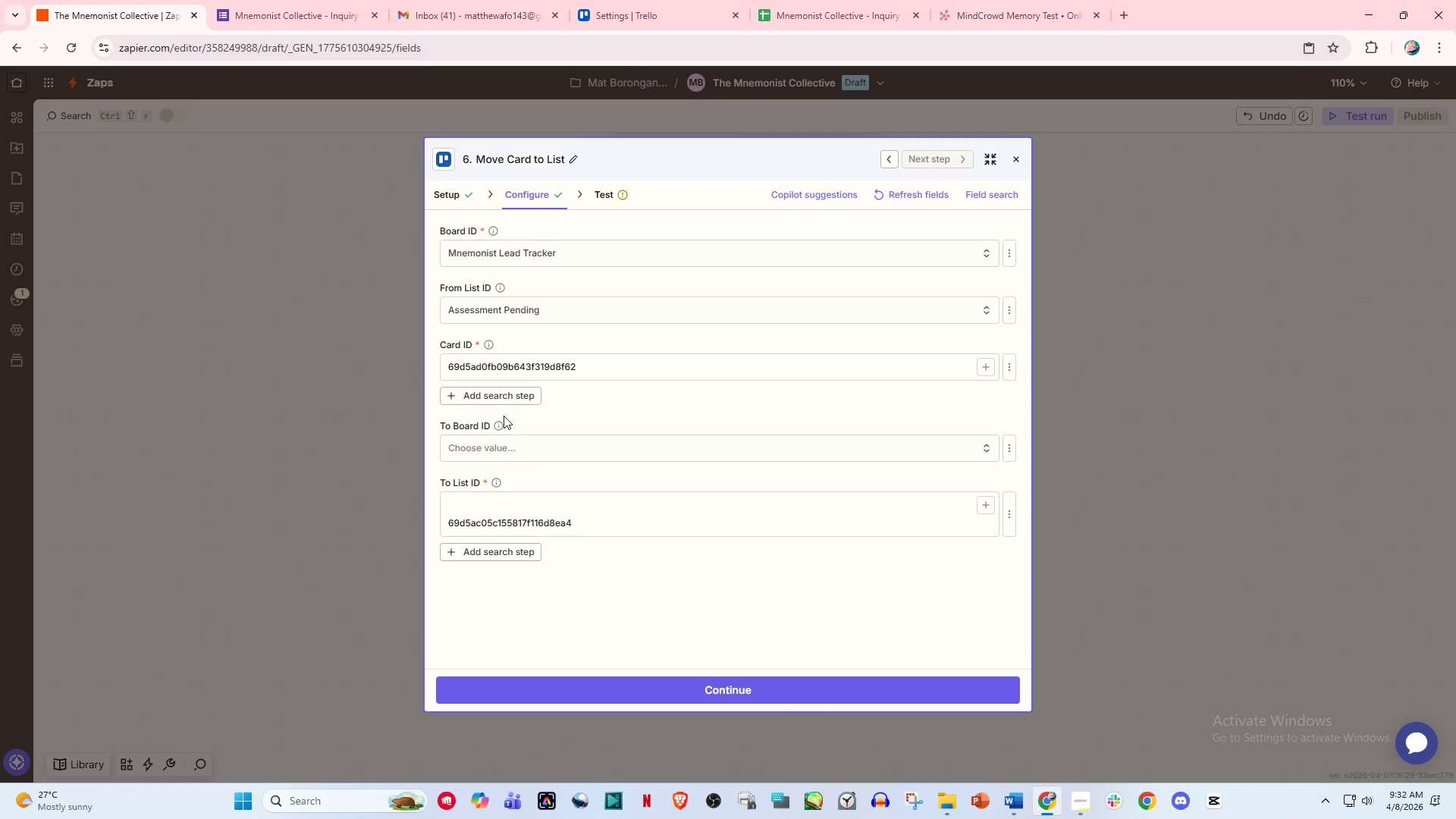 
scroll: coordinate [507, 389], scroll_direction: up, amount: 3.0
 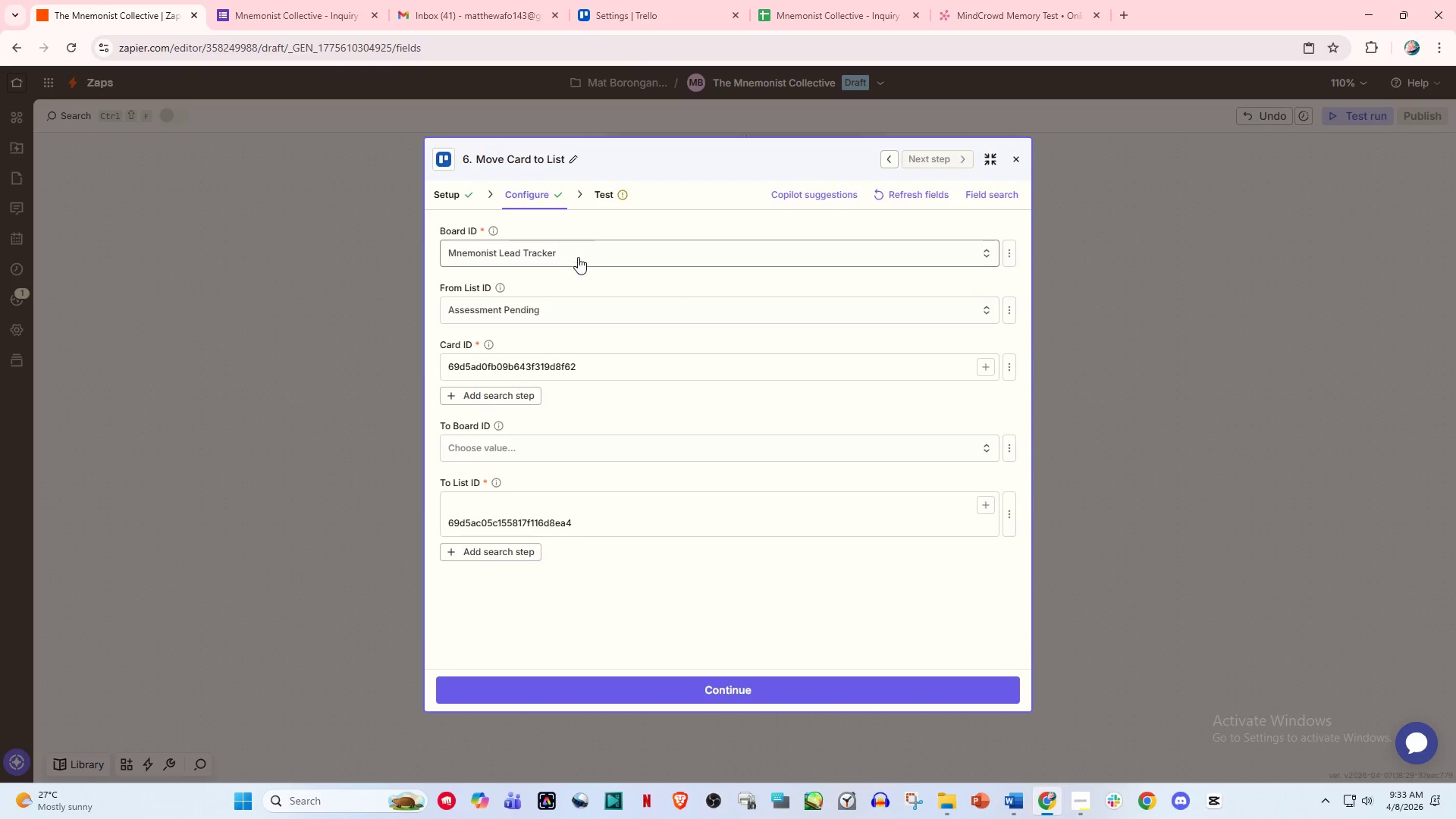 
left_click([586, 250])
 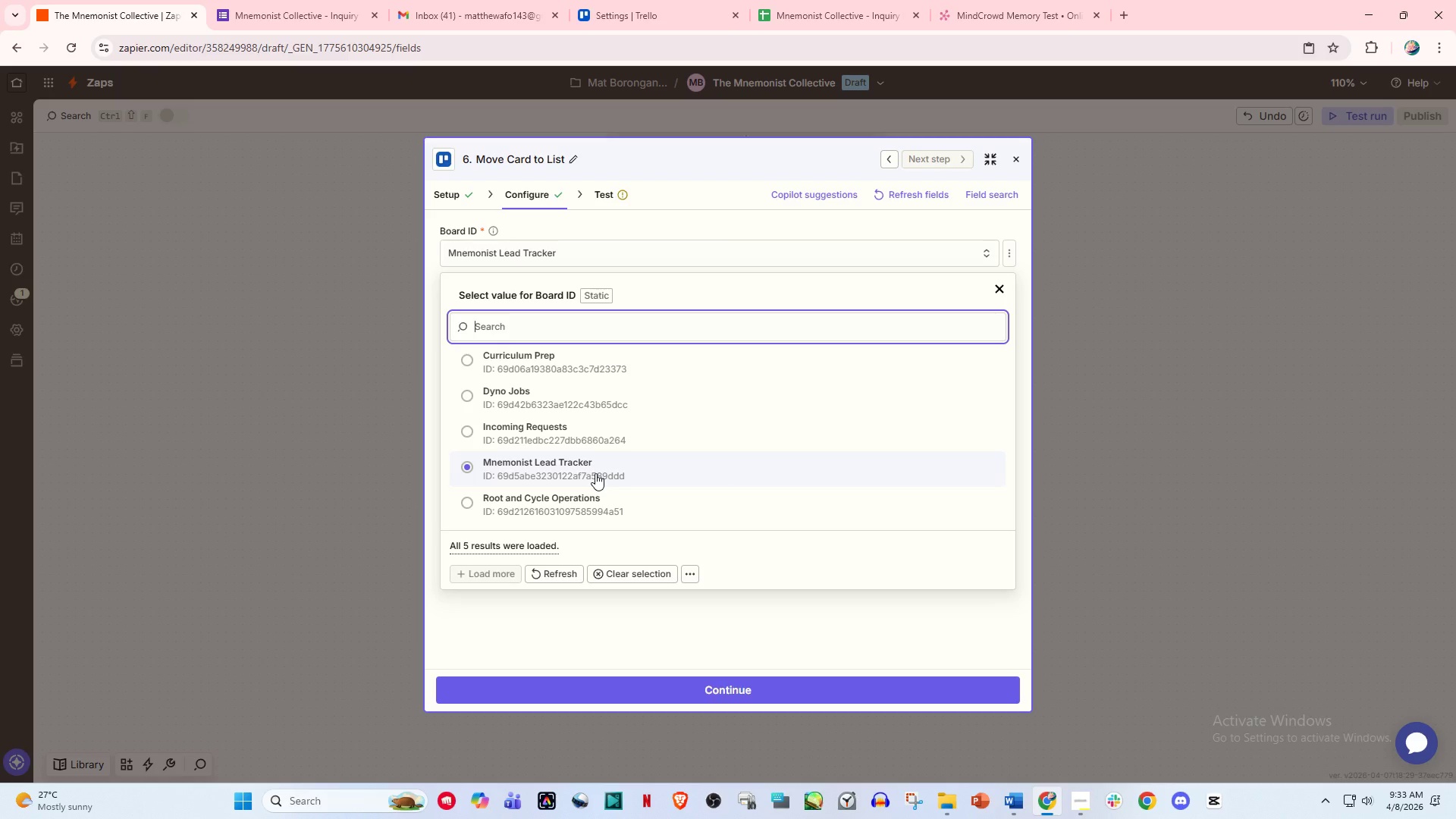 
left_click([595, 473])
 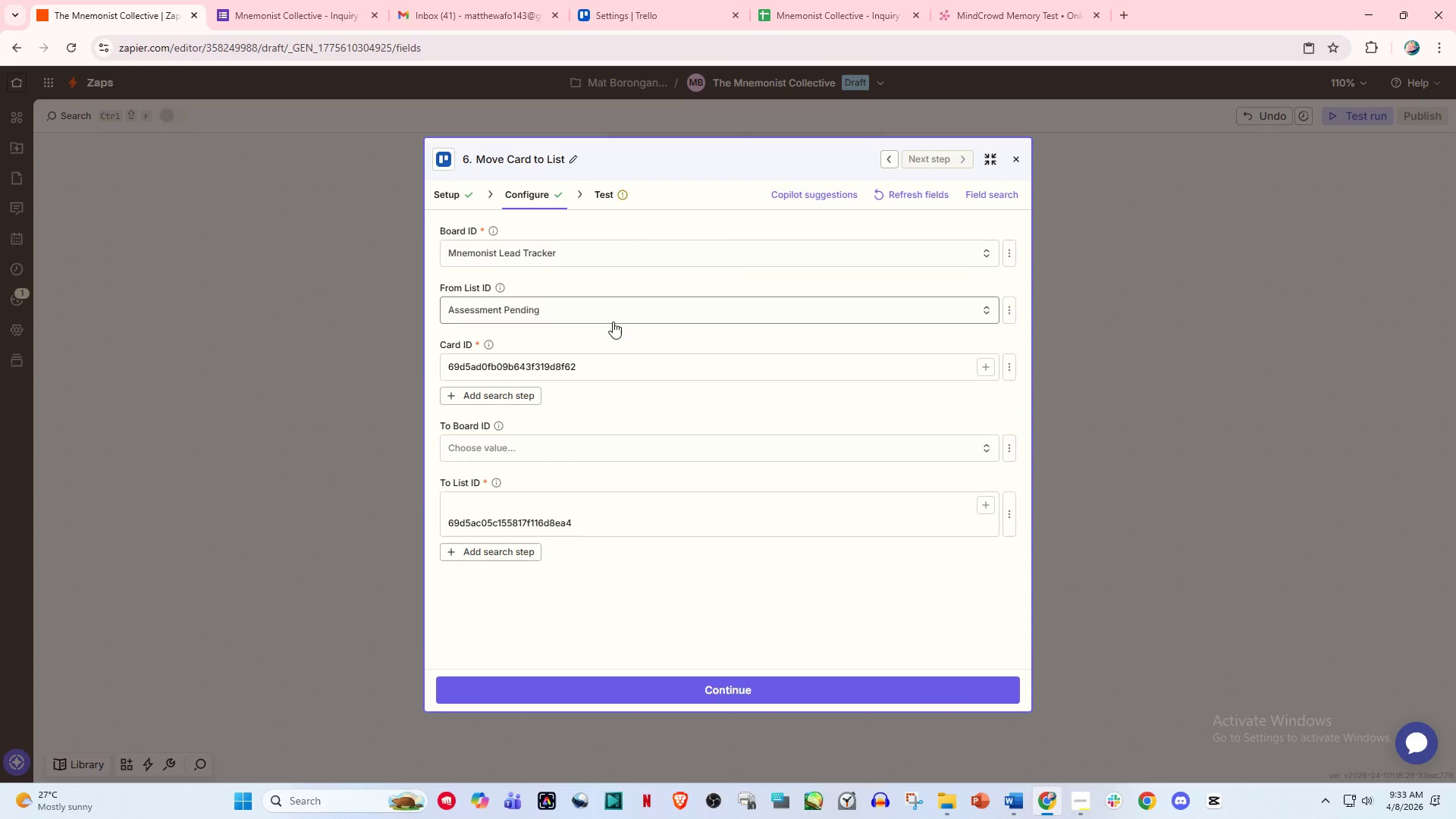 
left_click([463, 193])
 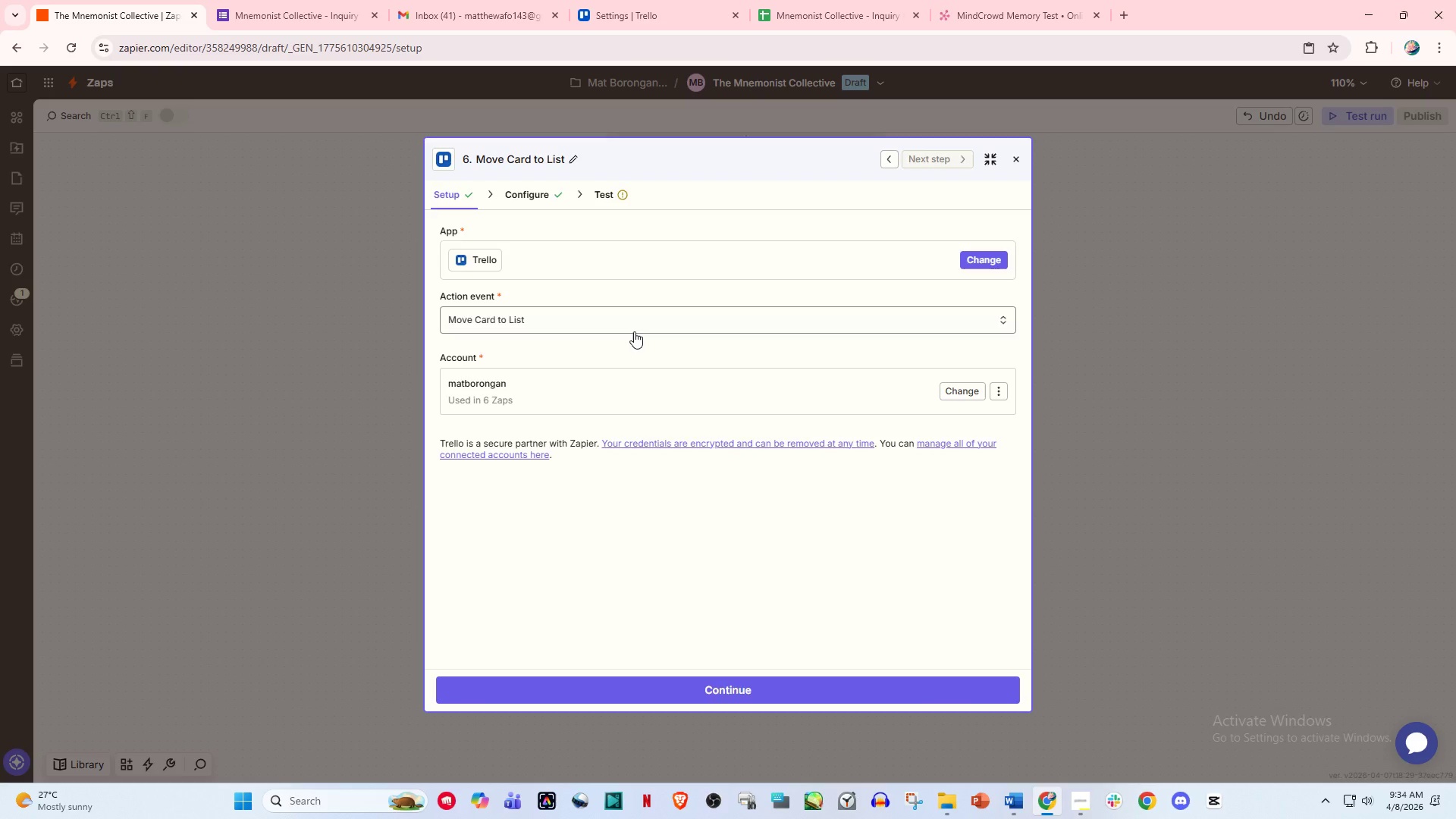 
wait(67.98)
 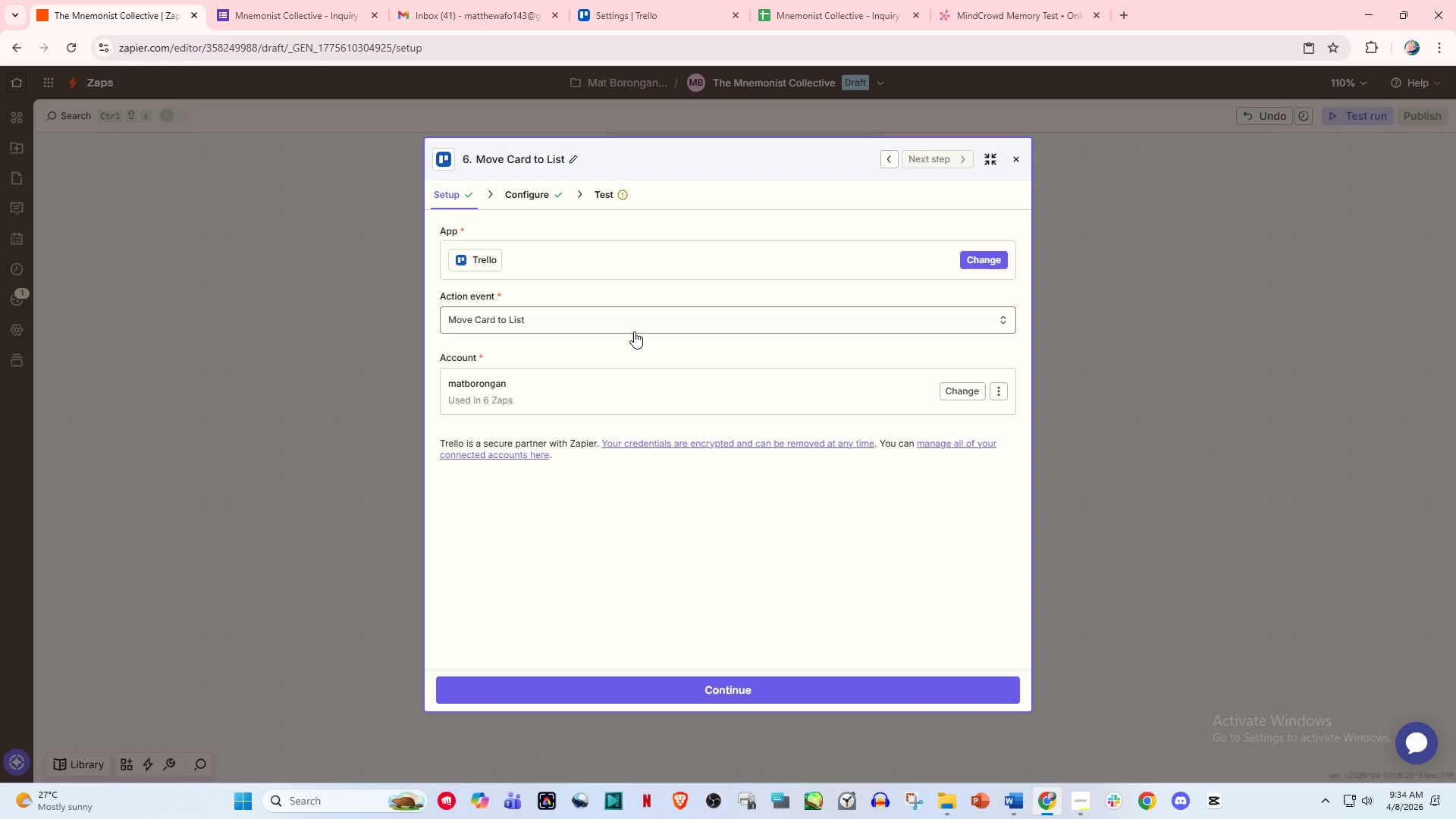 
left_click([526, 199])
 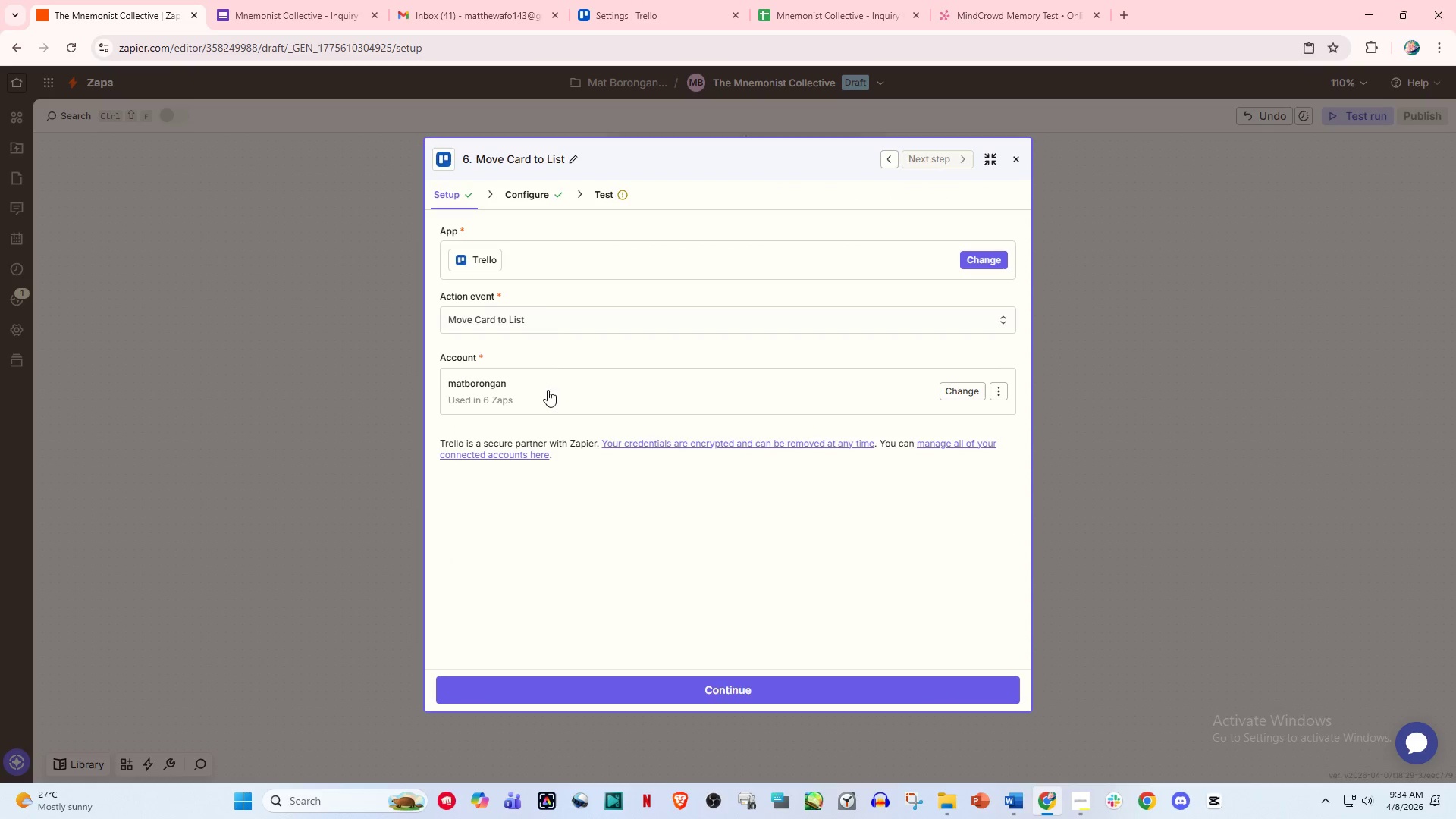 
left_click([554, 309])
 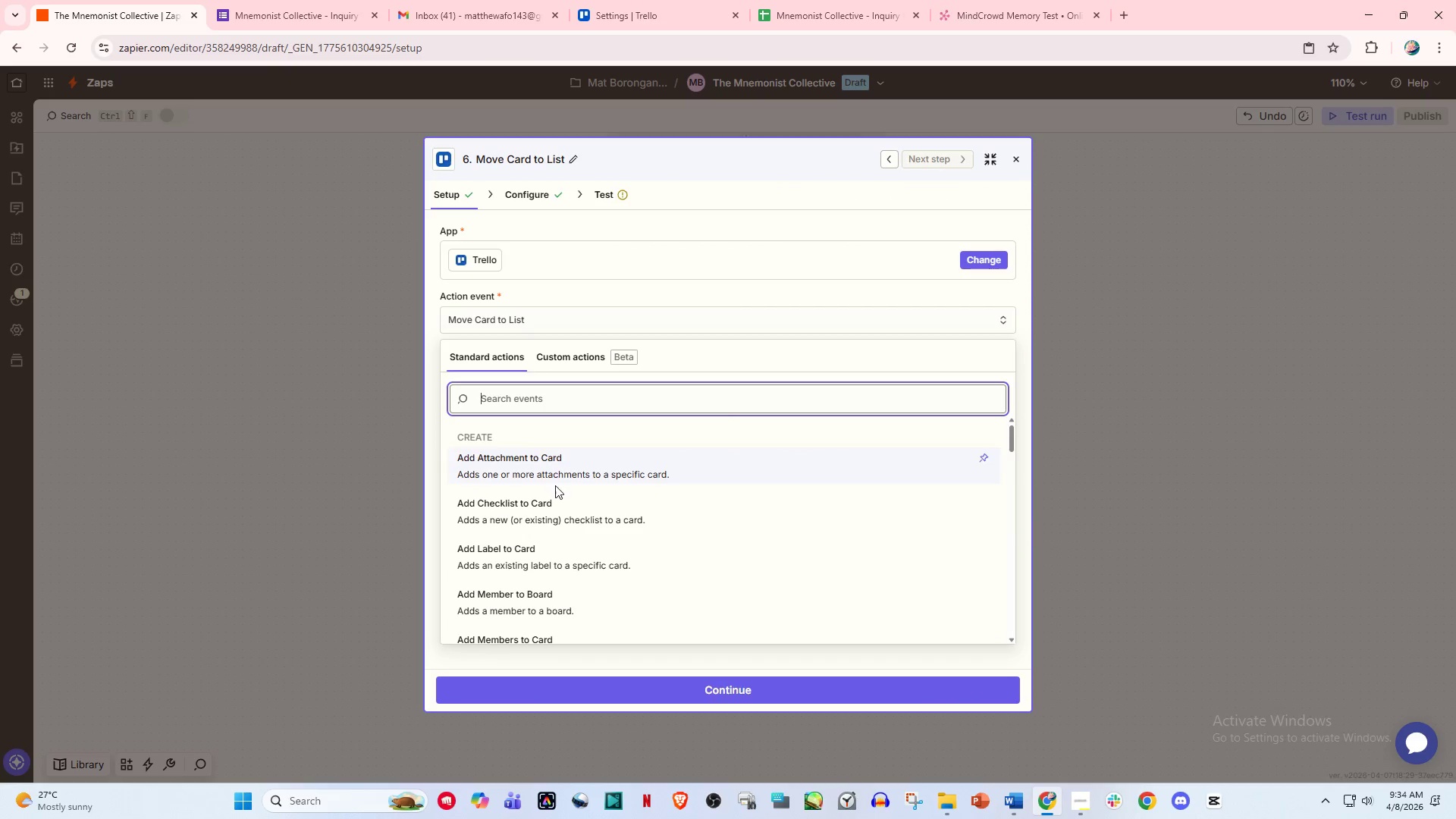 
scroll: coordinate [578, 516], scroll_direction: down, amount: 3.0
 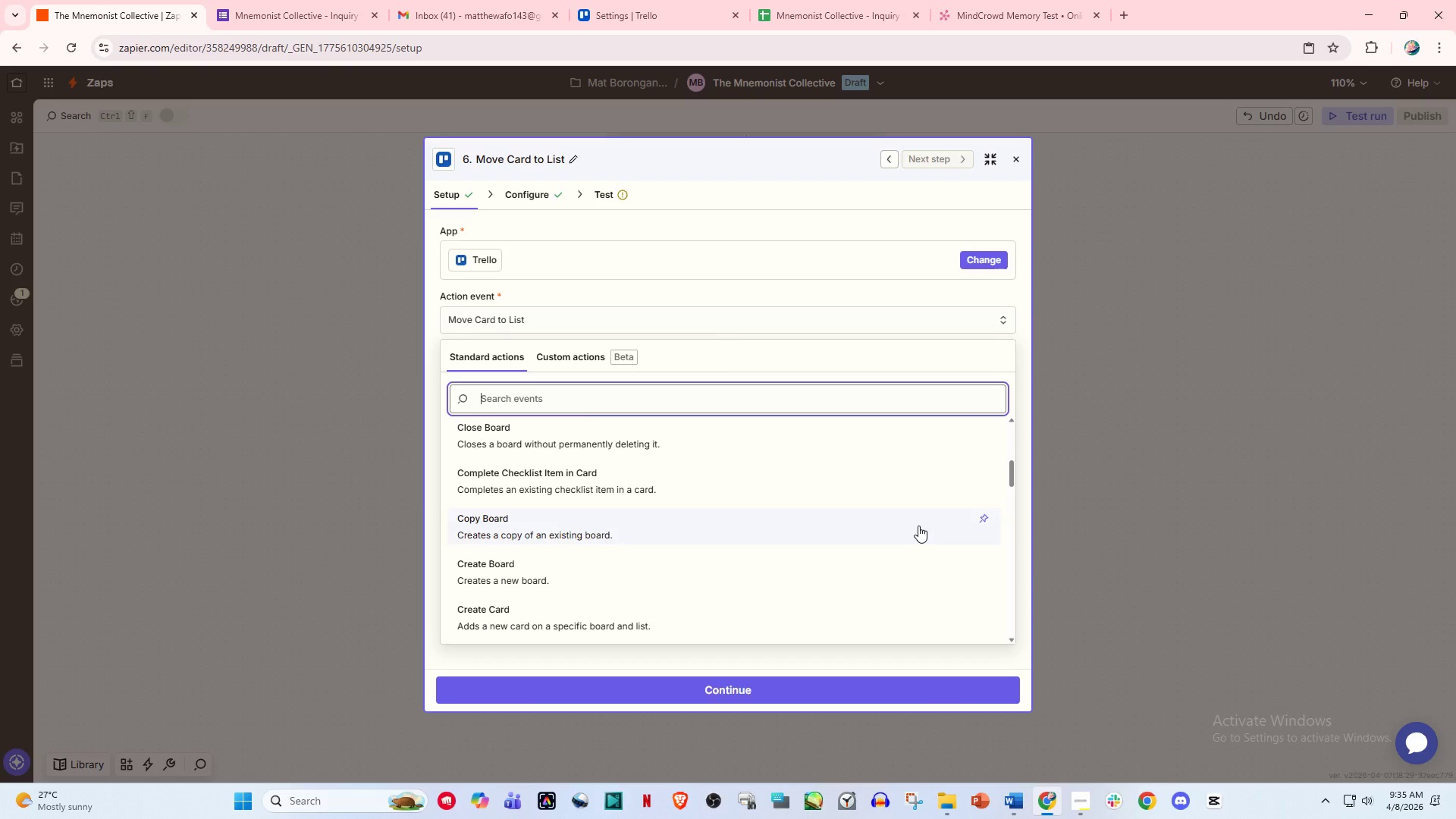 
wait(59.73)
 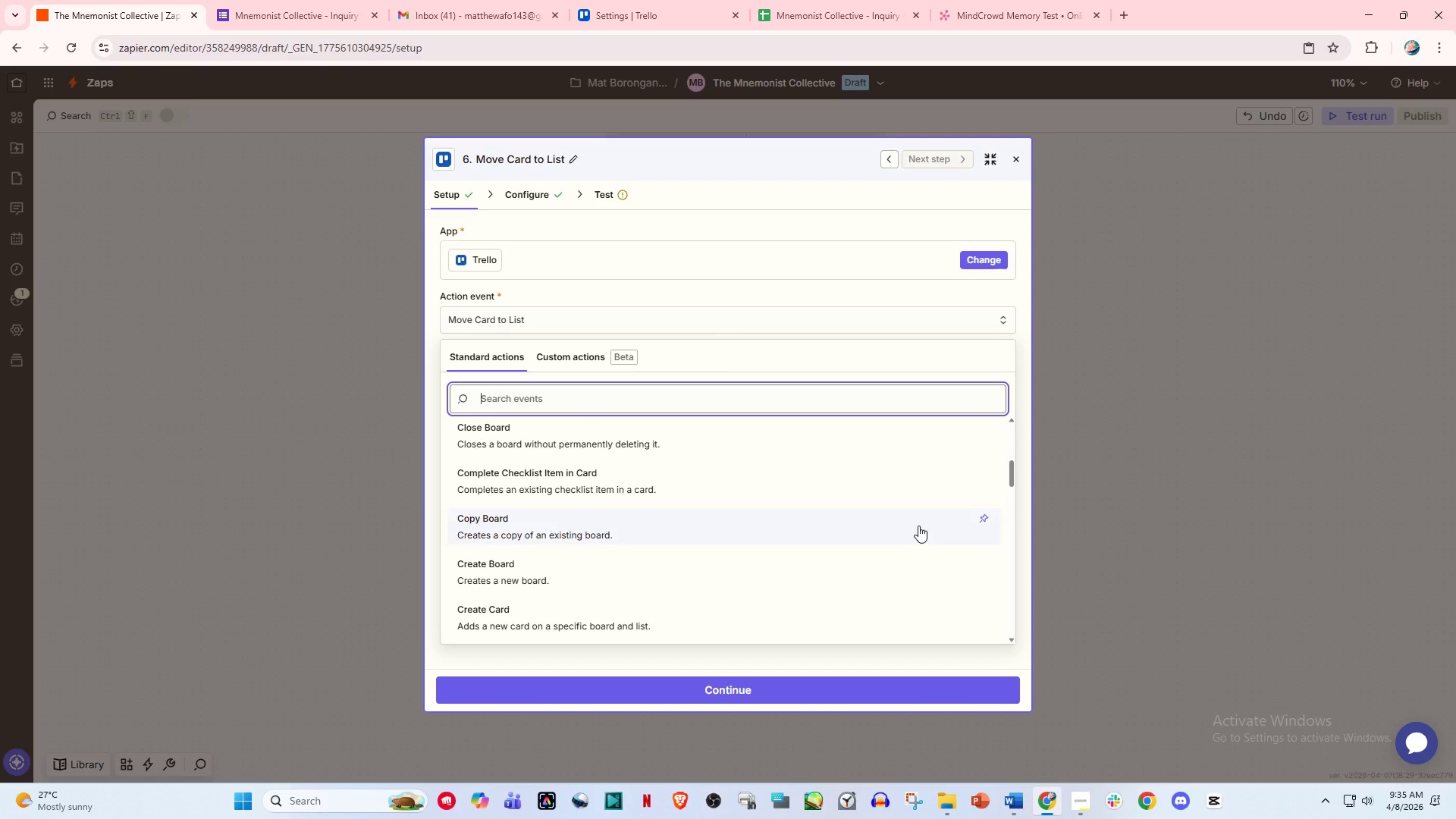 
left_click([534, 202])
 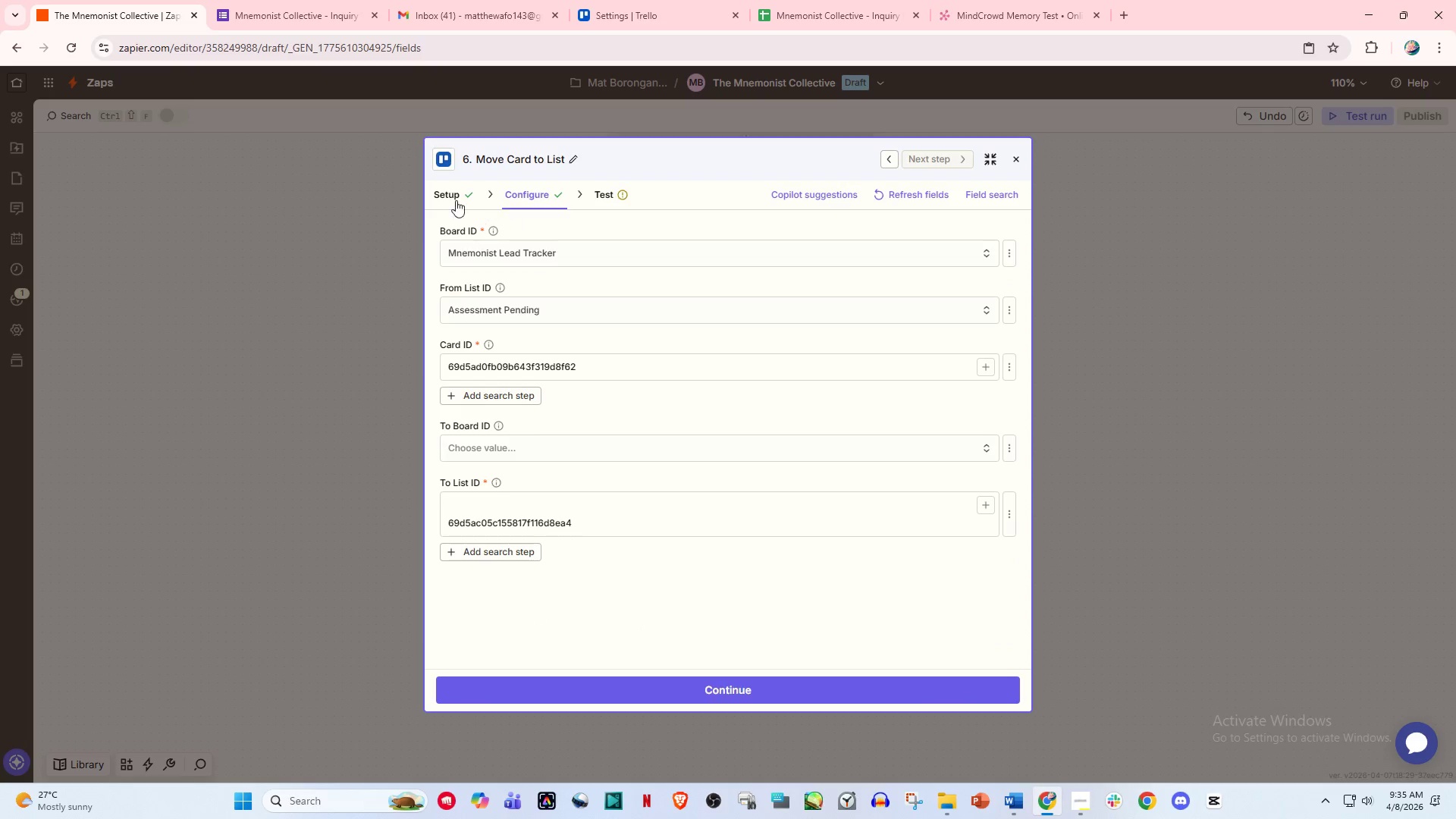 
left_click([449, 196])
 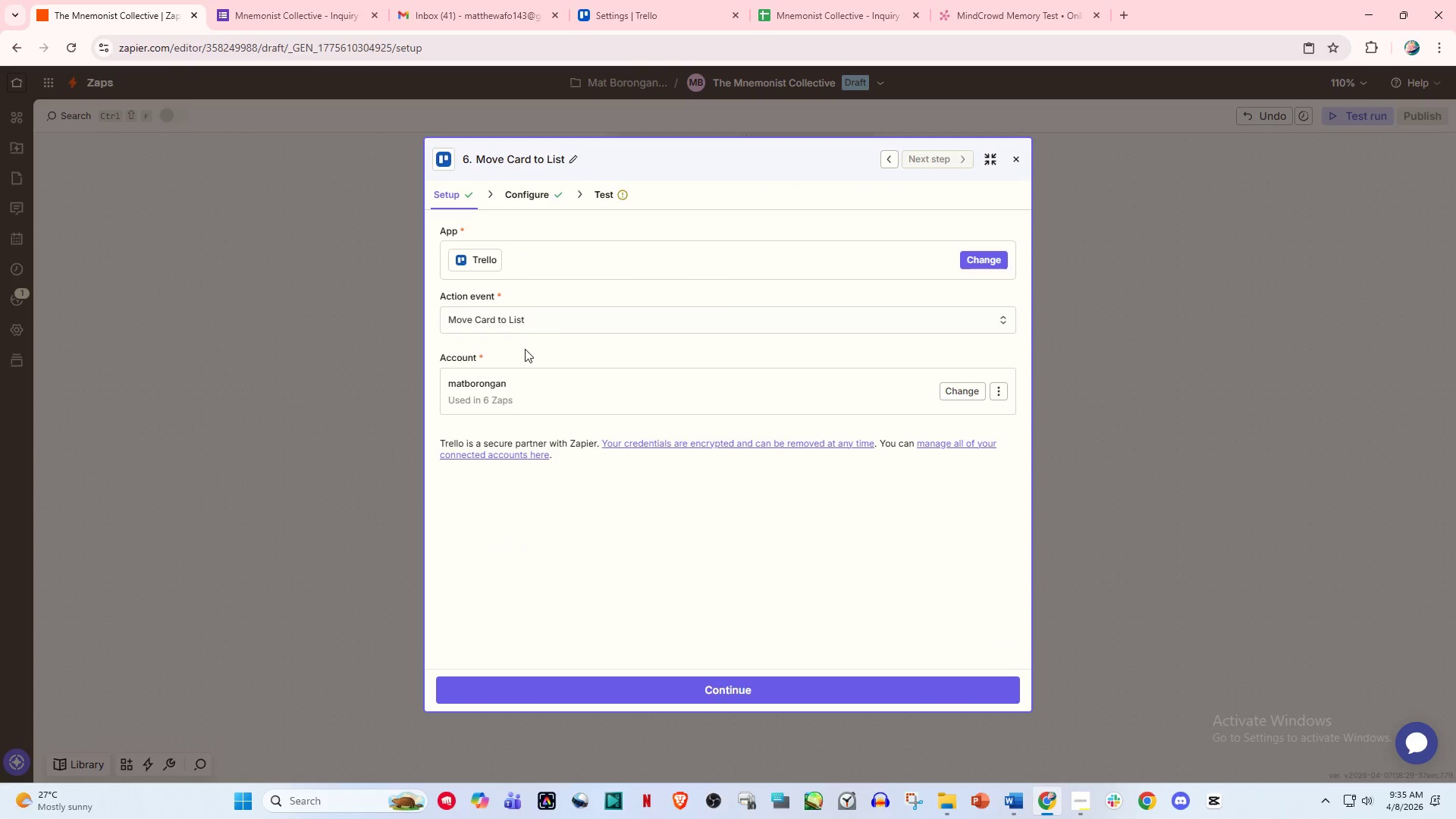 
left_click([525, 325])
 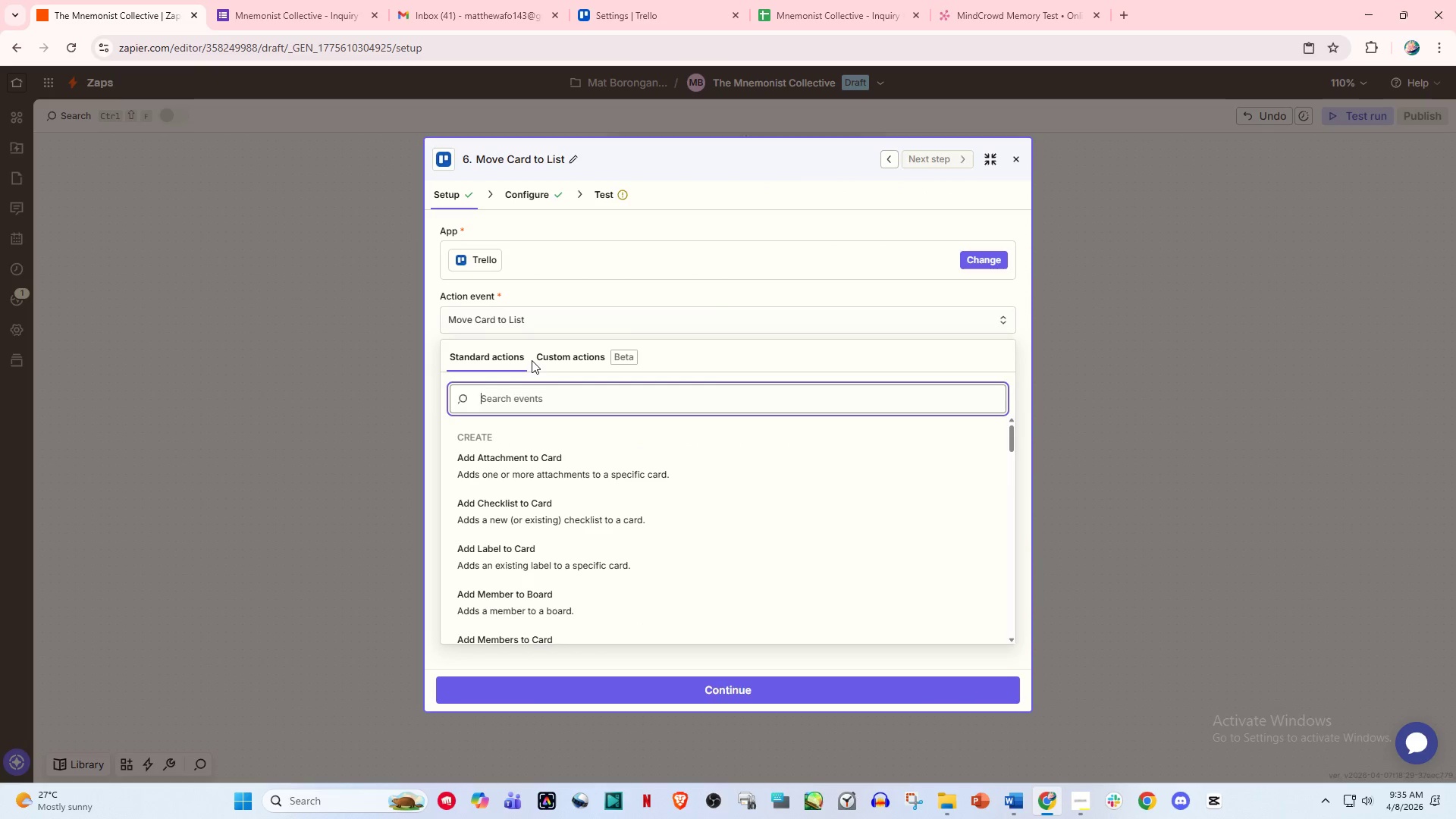 
type(up)
 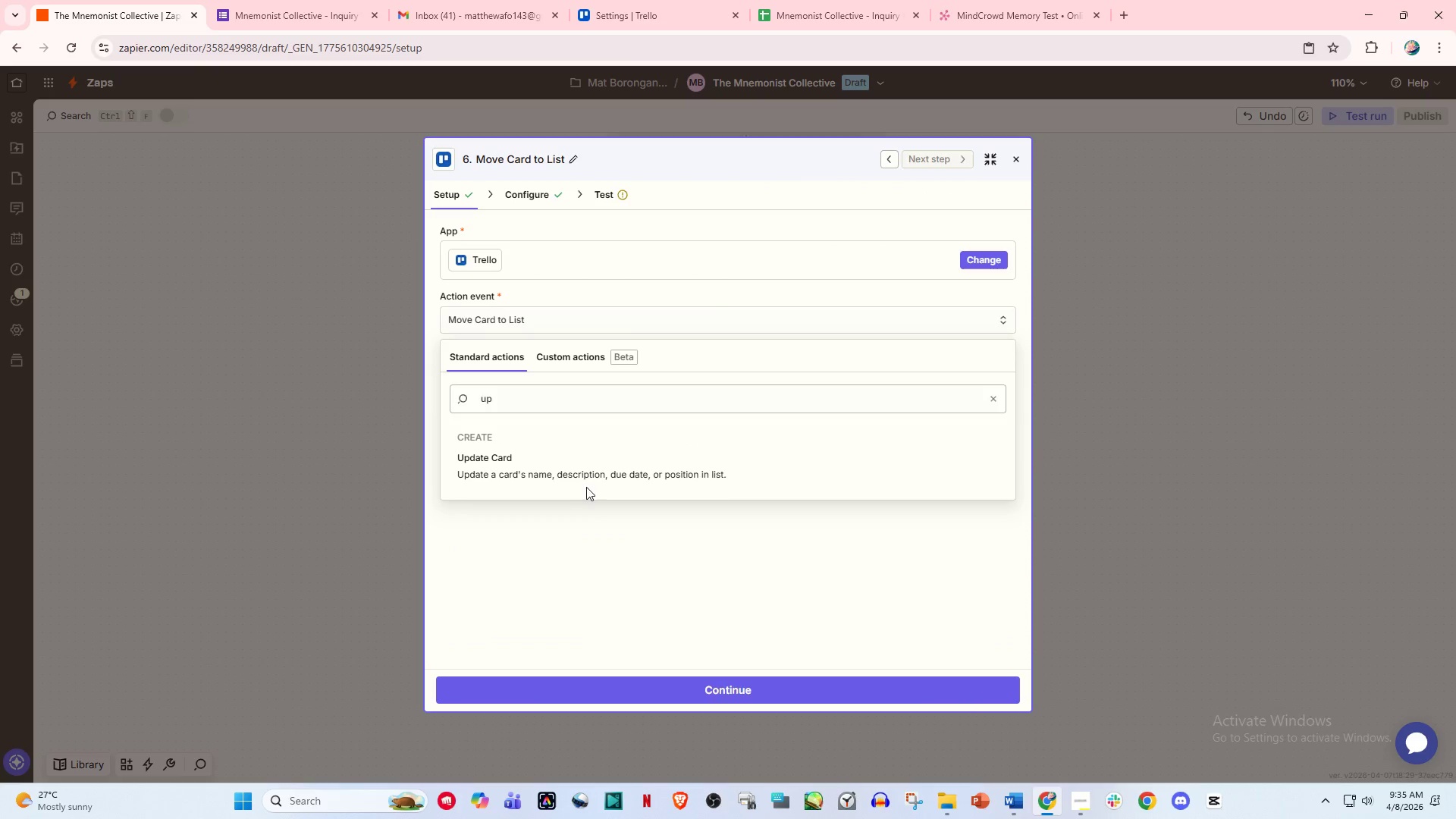 
double_click([596, 462])
 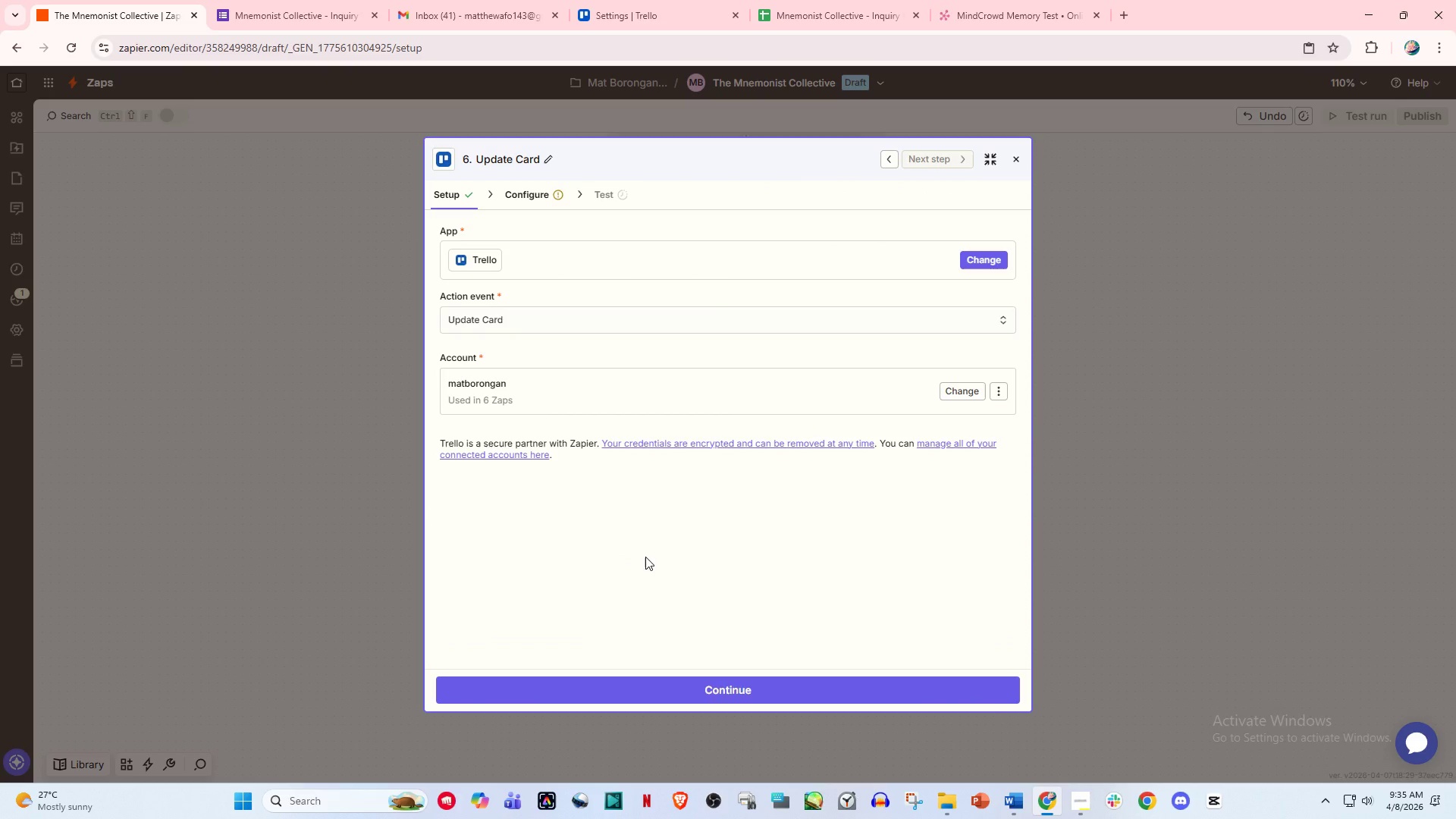 
wait(8.22)
 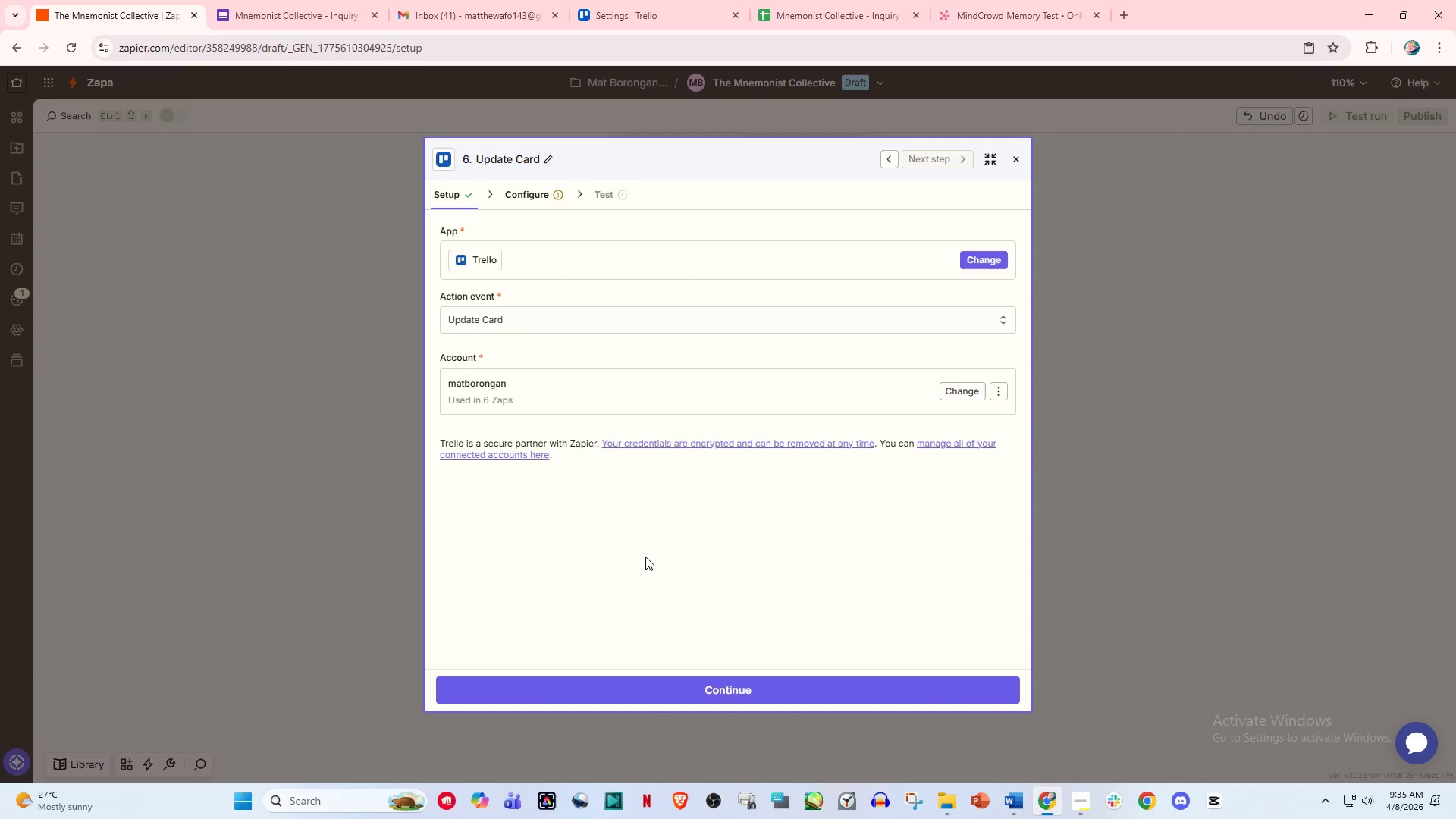 
left_click([522, 248])
 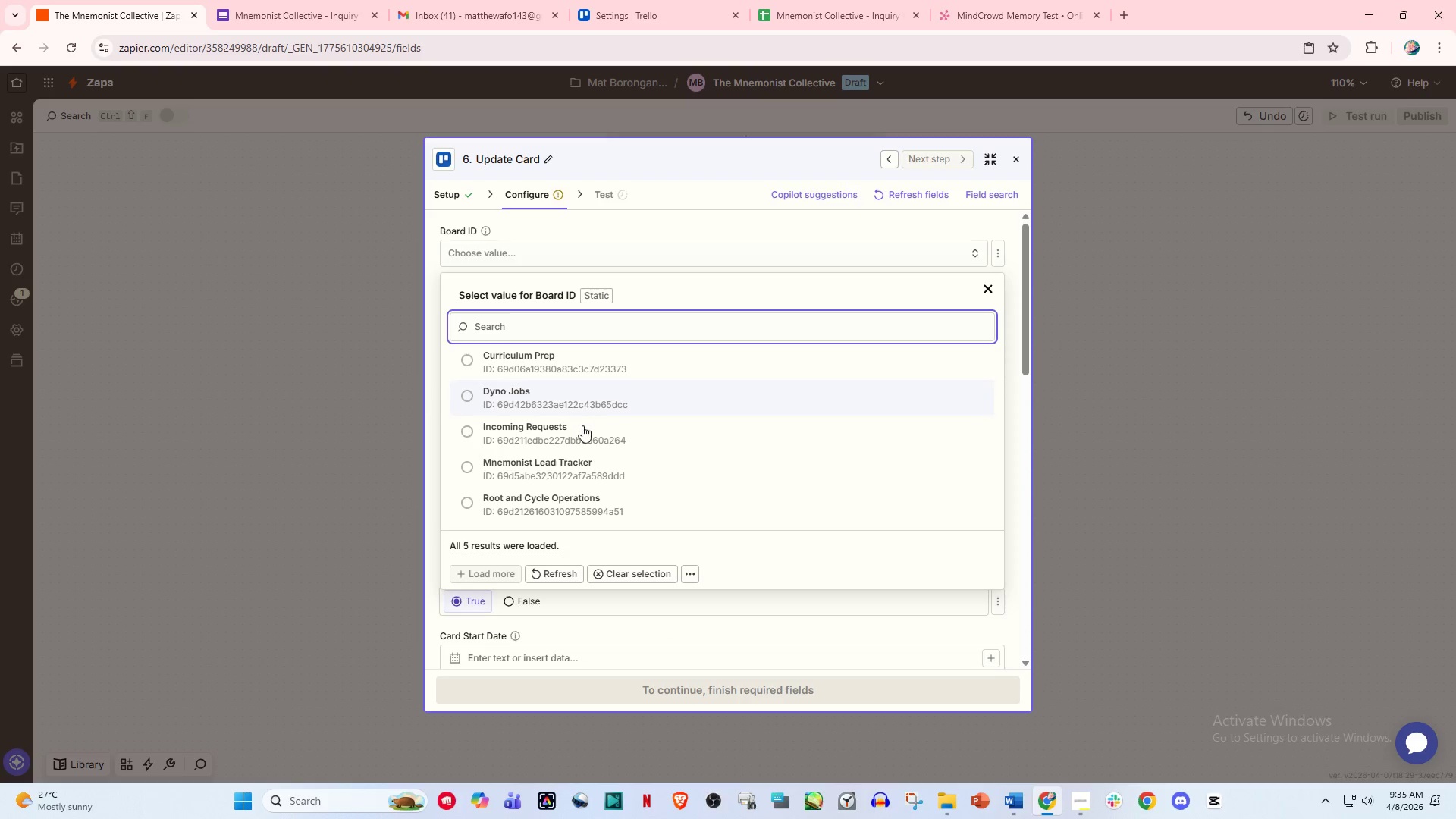 
left_click([595, 463])
 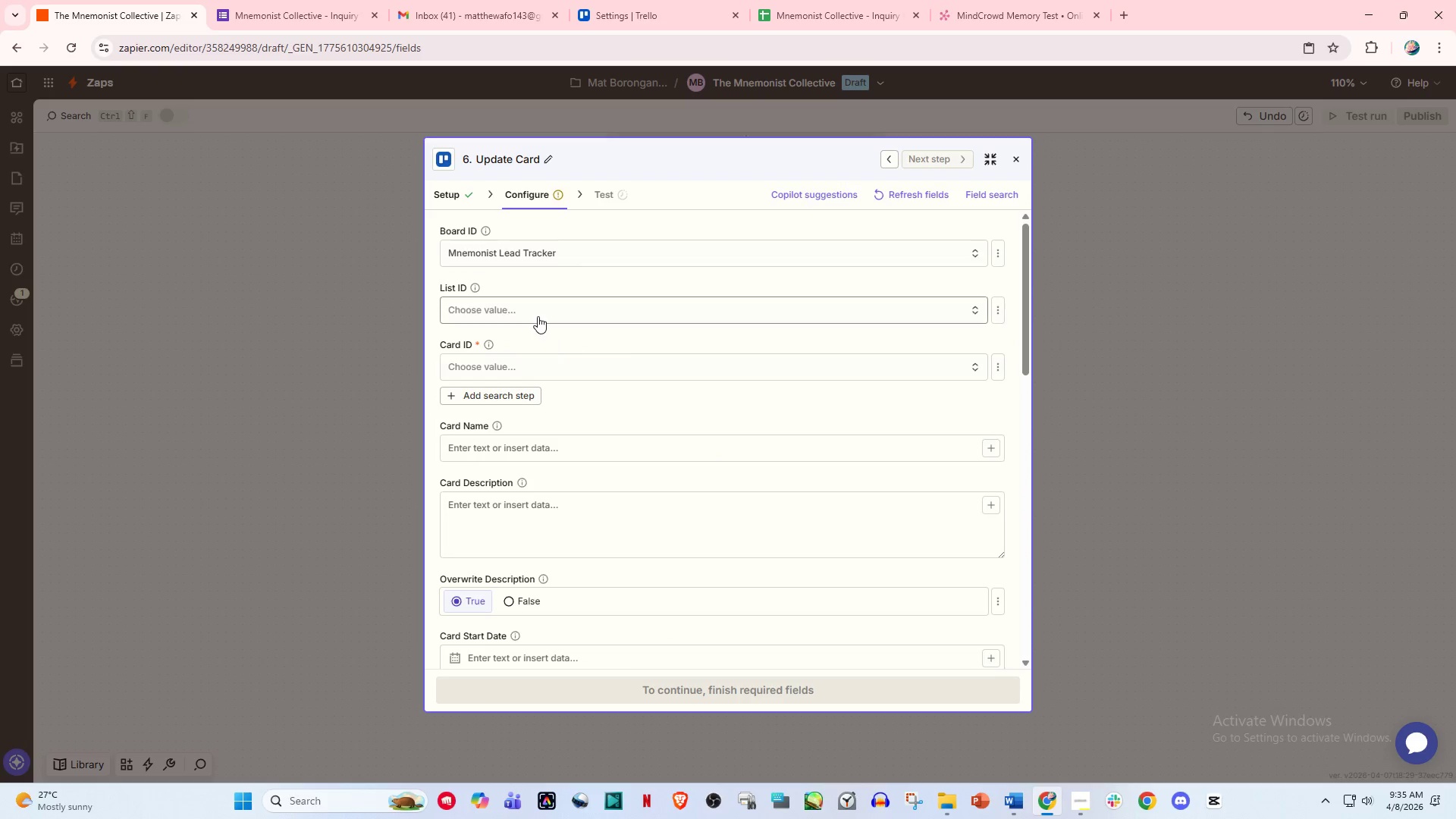 
left_click([538, 315])
 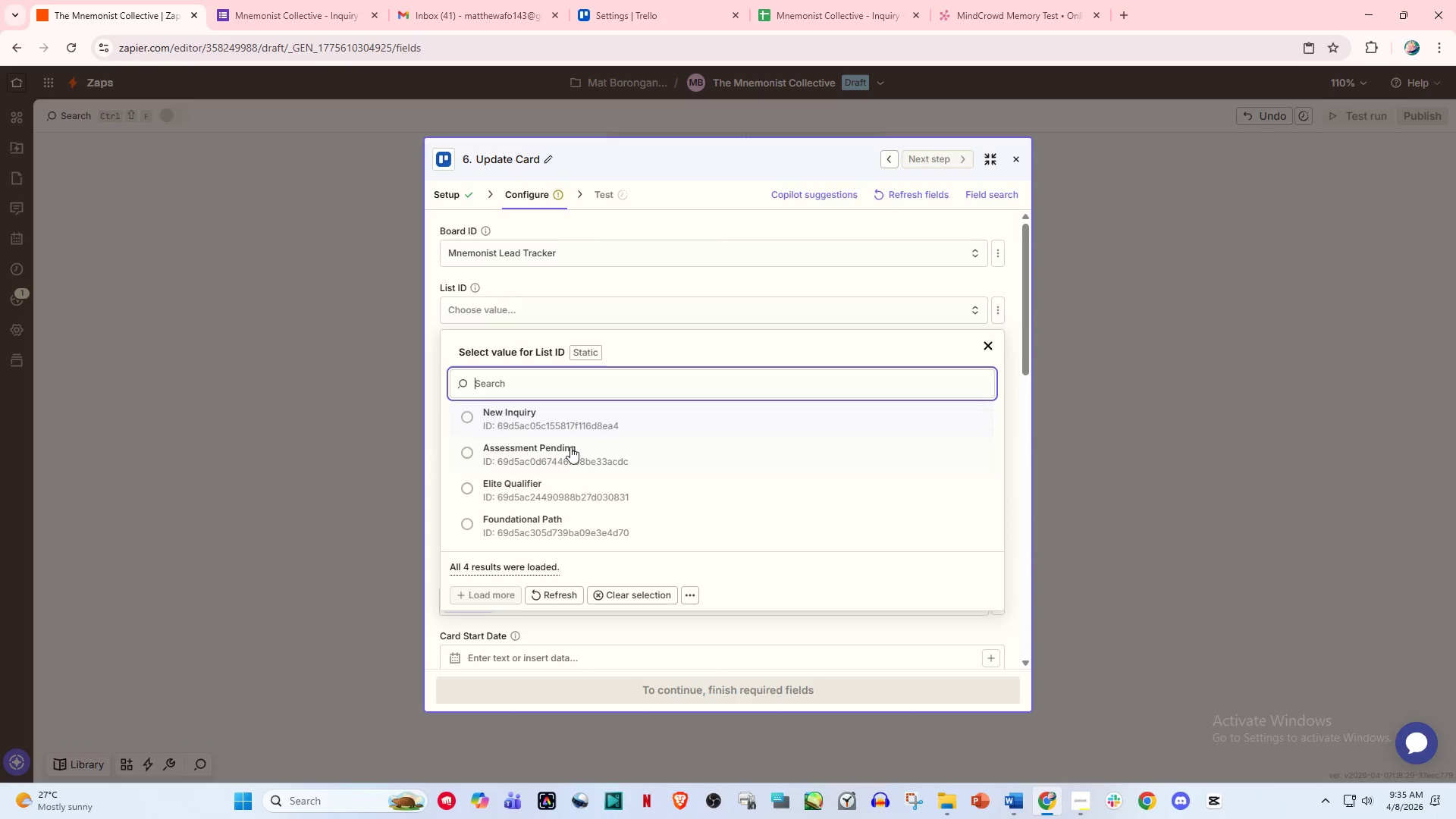 
left_click([587, 428])
 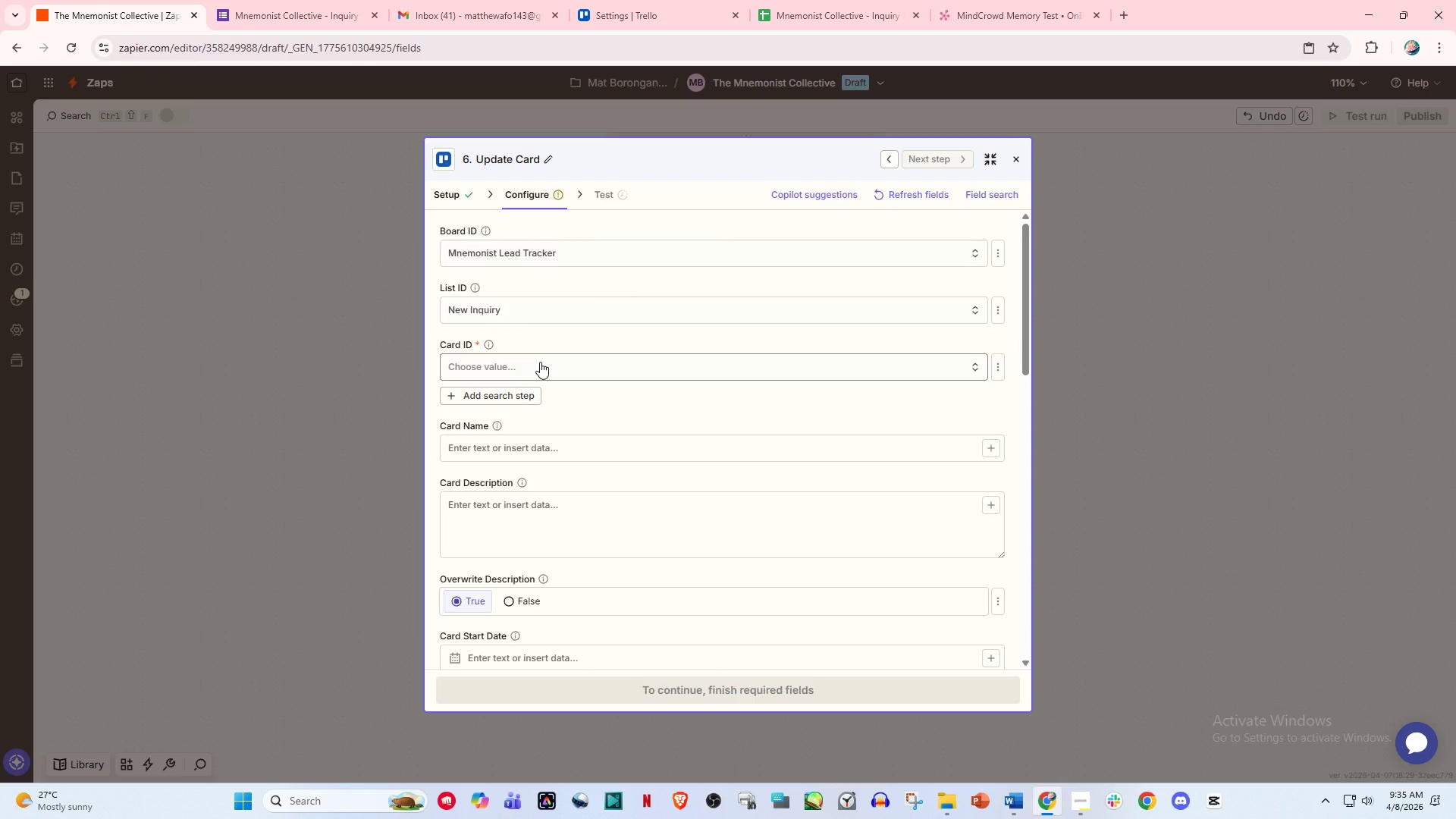 
left_click([540, 362])
 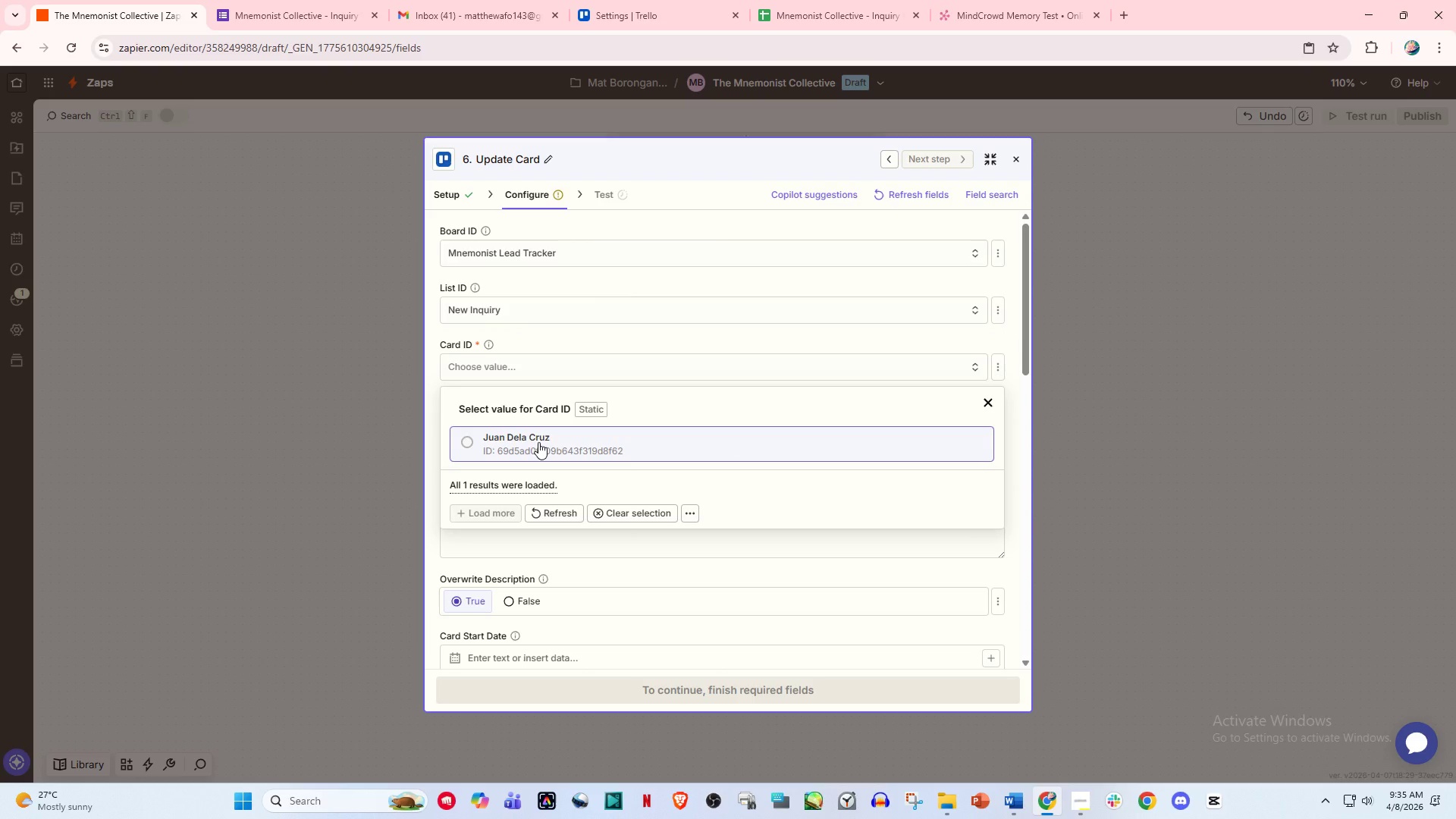 
left_click([538, 442])
 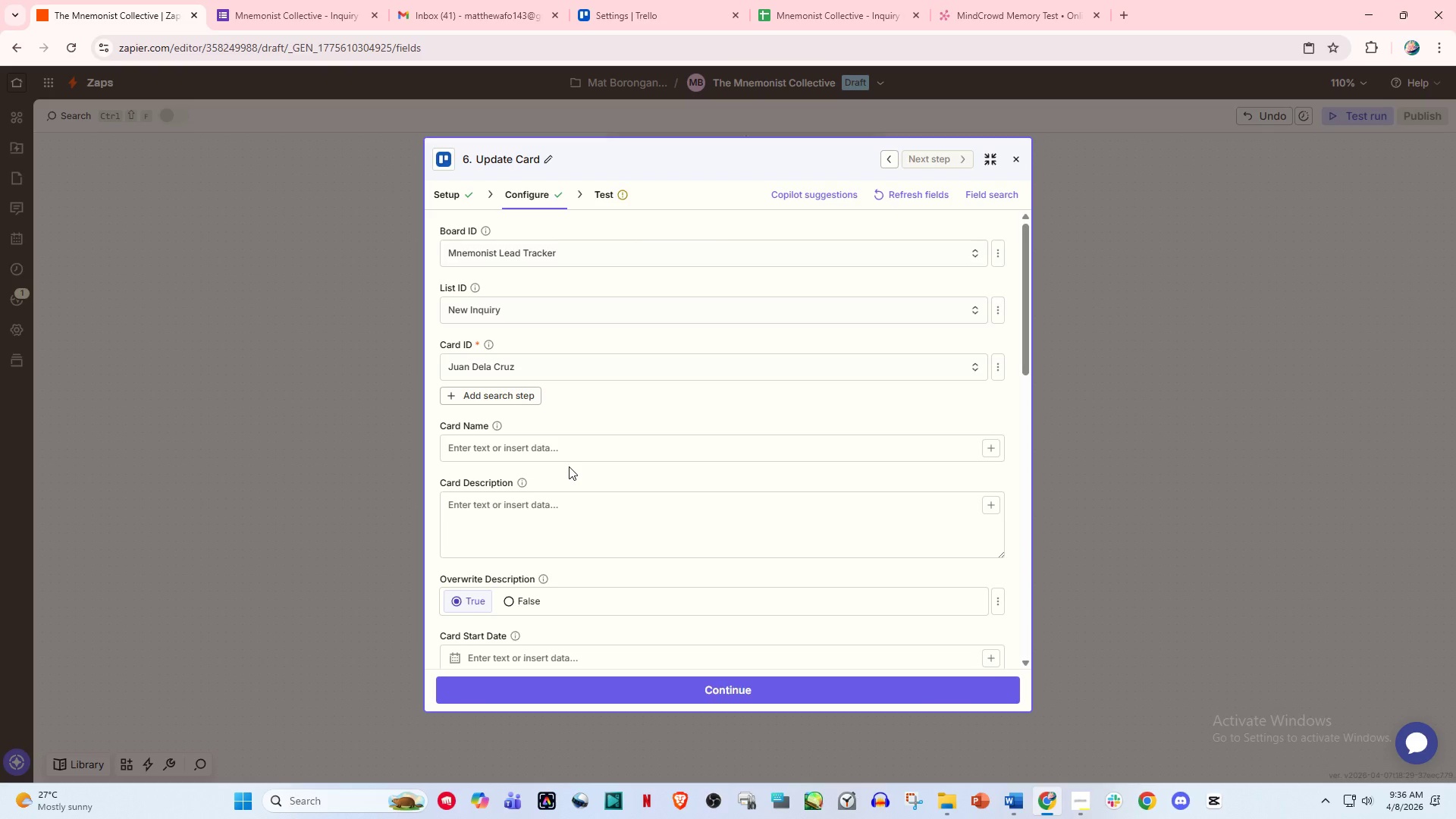 
wait(15.91)
 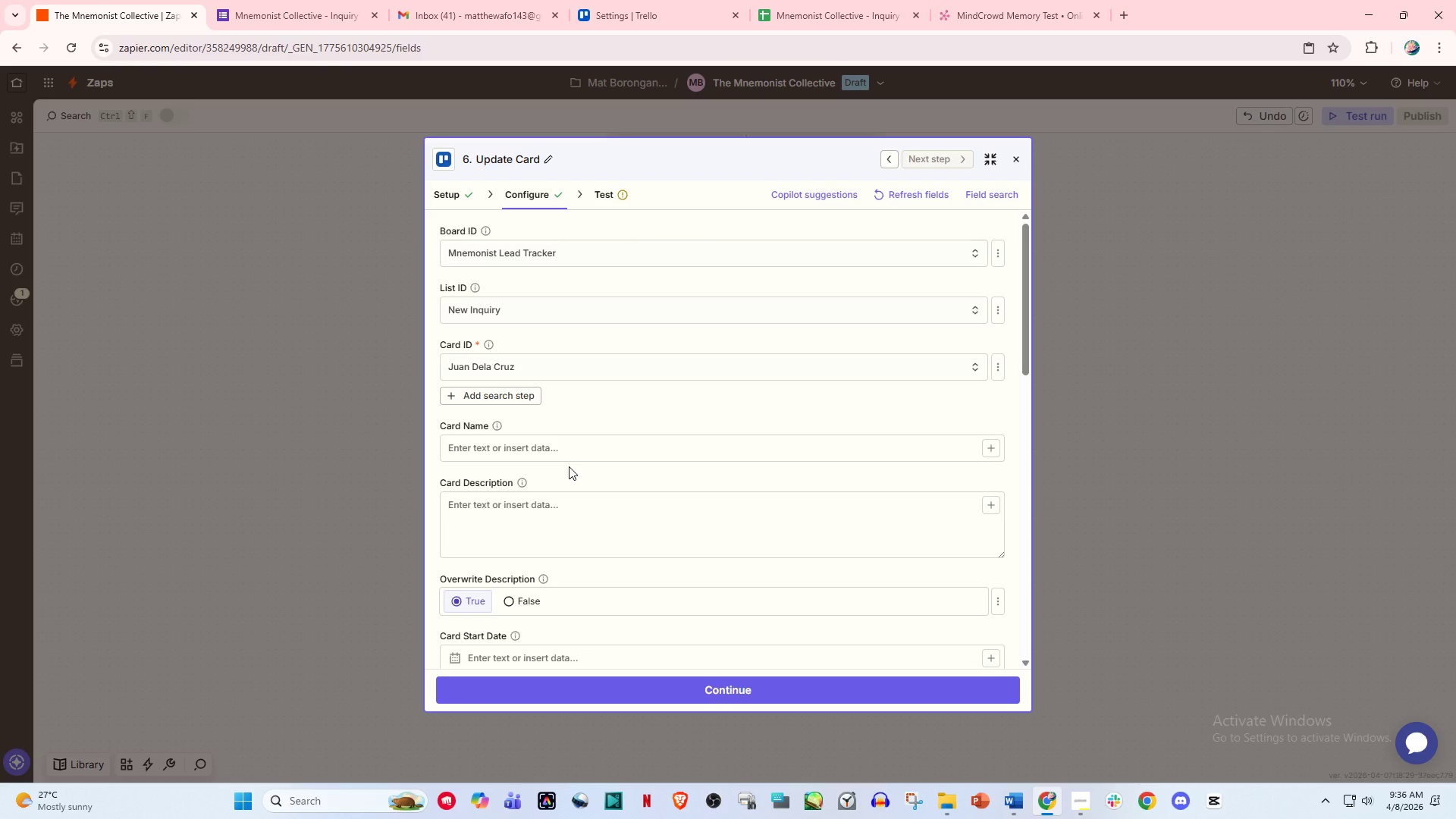 
scroll: coordinate [621, 642], scroll_direction: down, amount: 12.0
 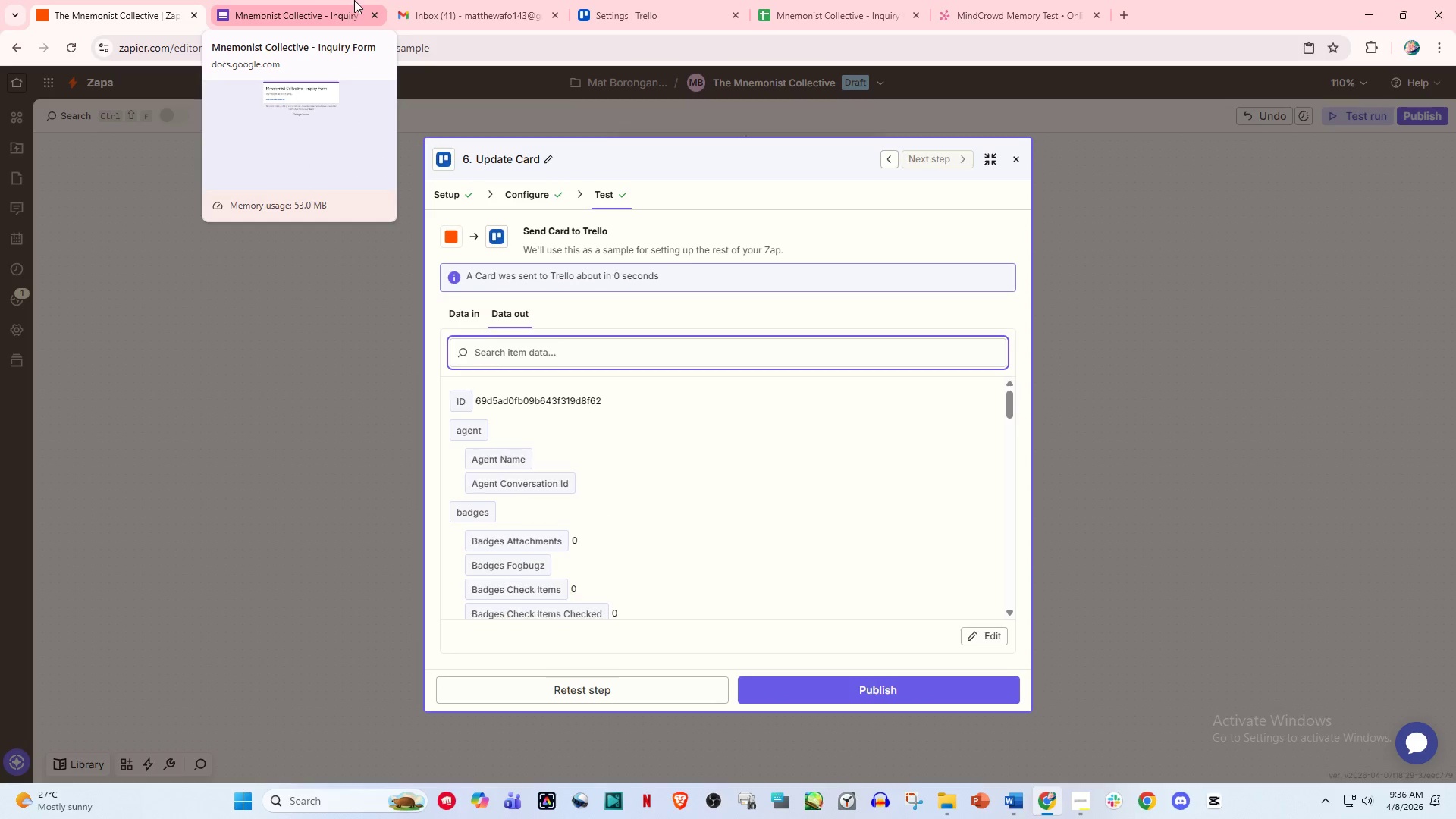 
wait(5.94)
 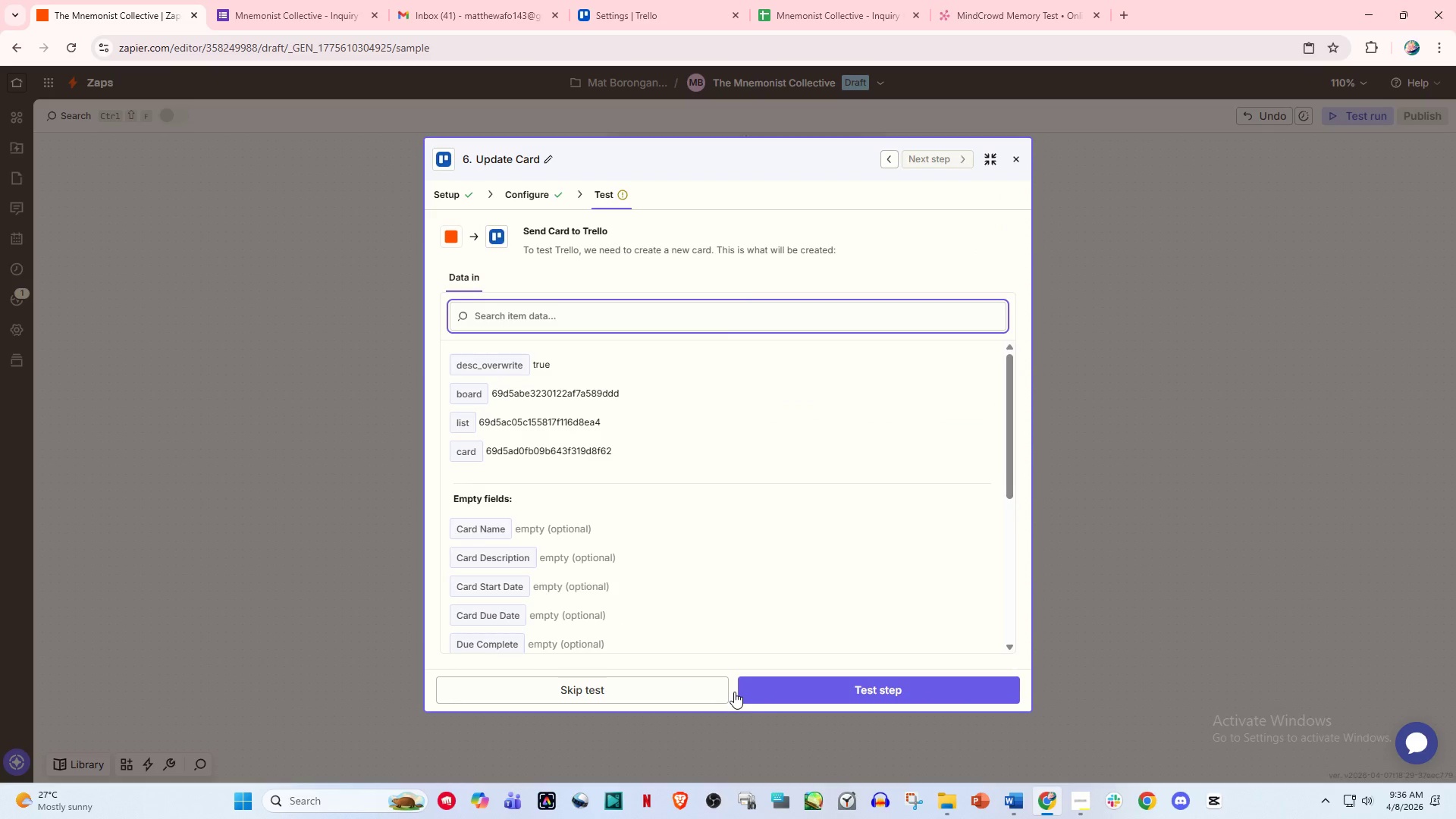 
left_click([301, 0])
 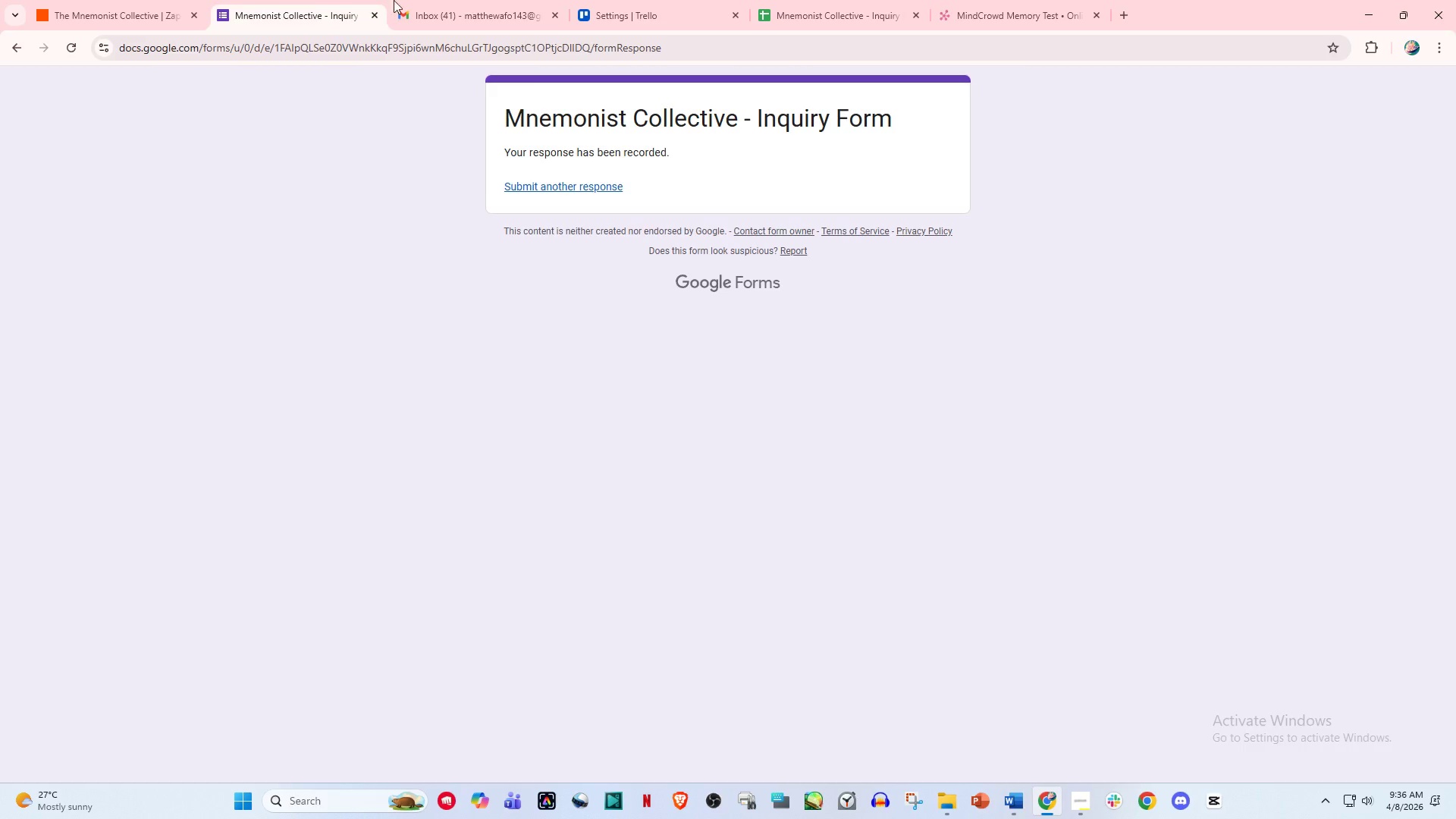 
left_click([466, 0])
 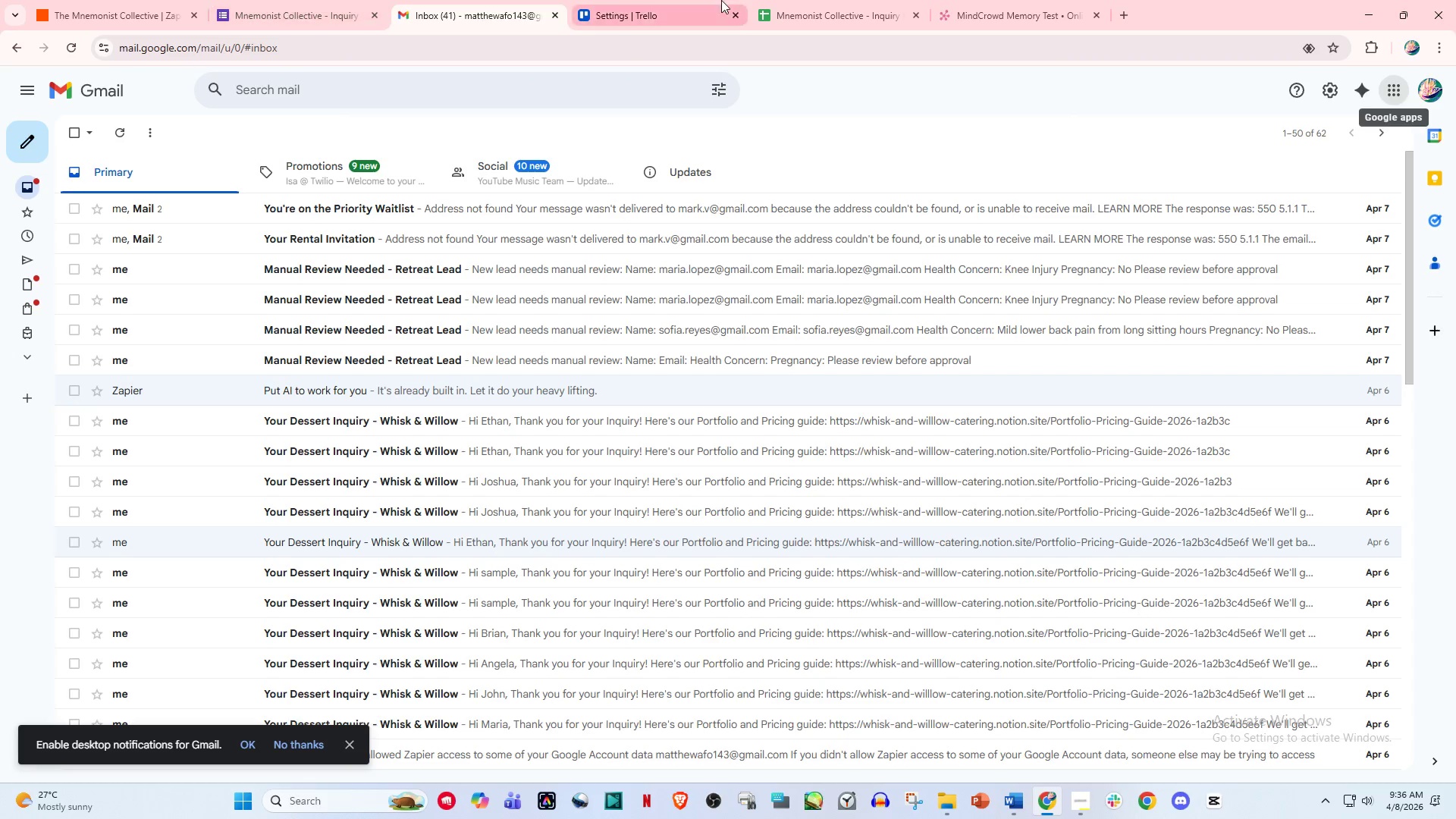 
left_click([721, 0])
 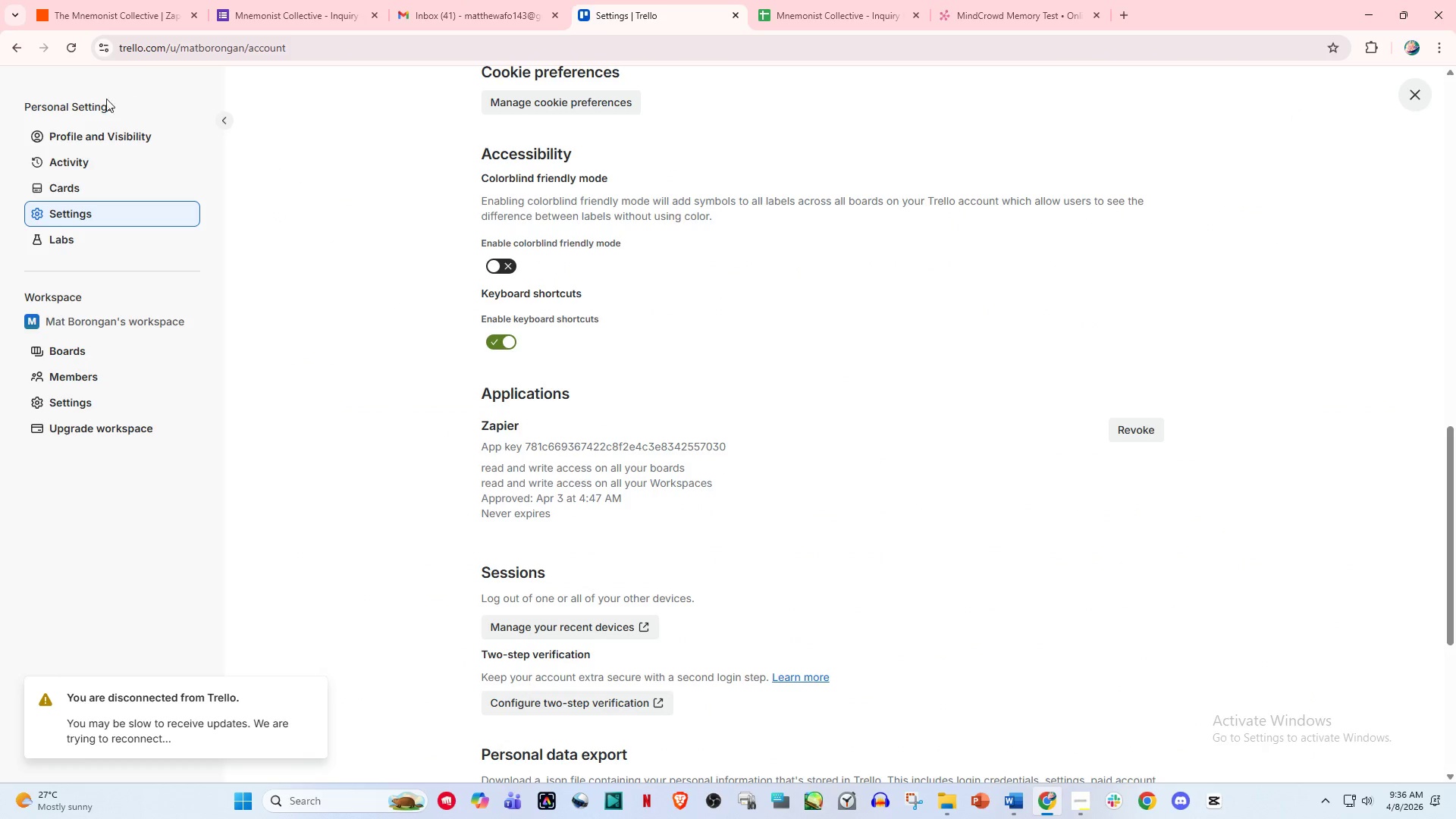 
left_click([19, 48])
 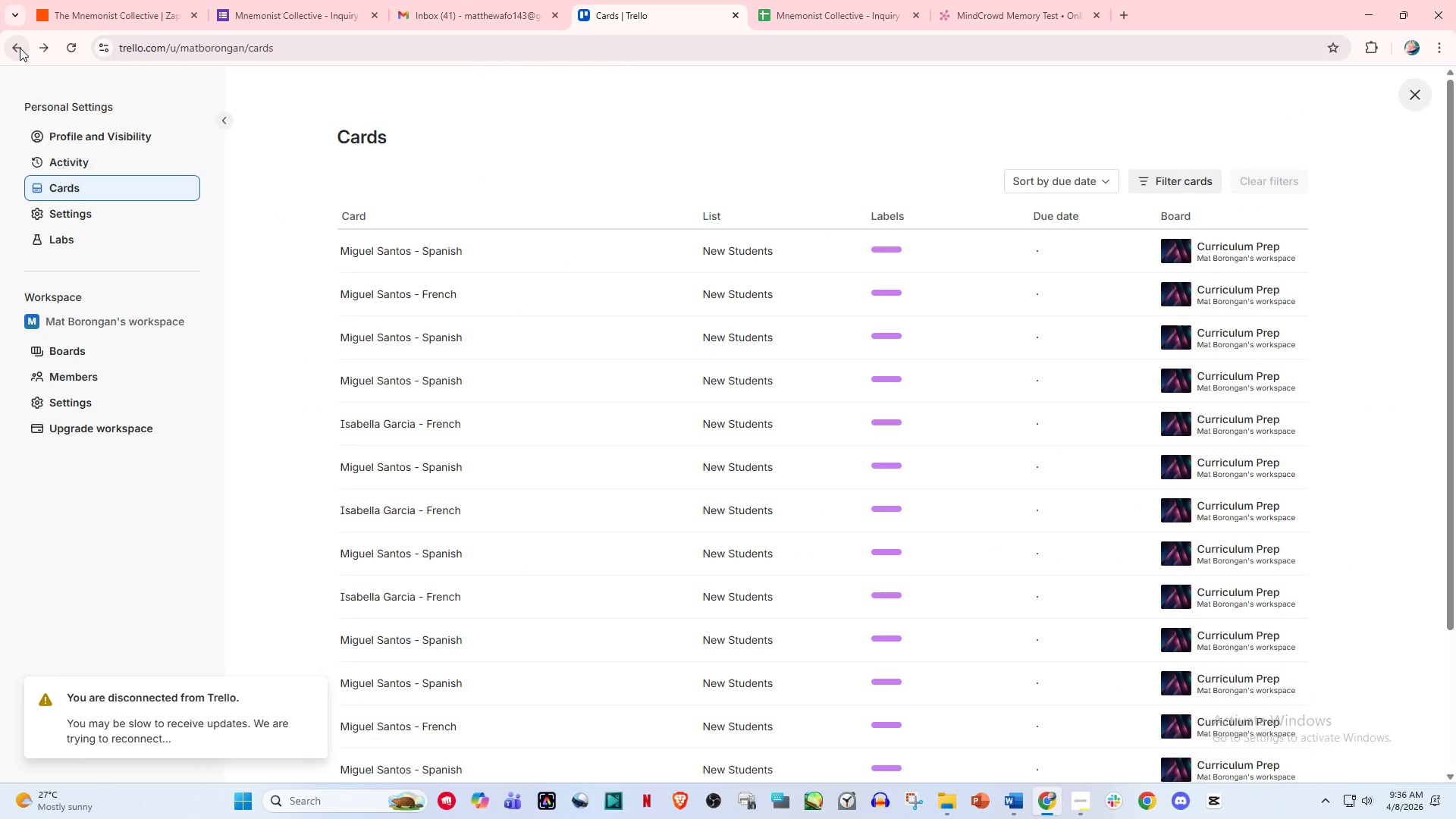 
left_click([20, 48])
 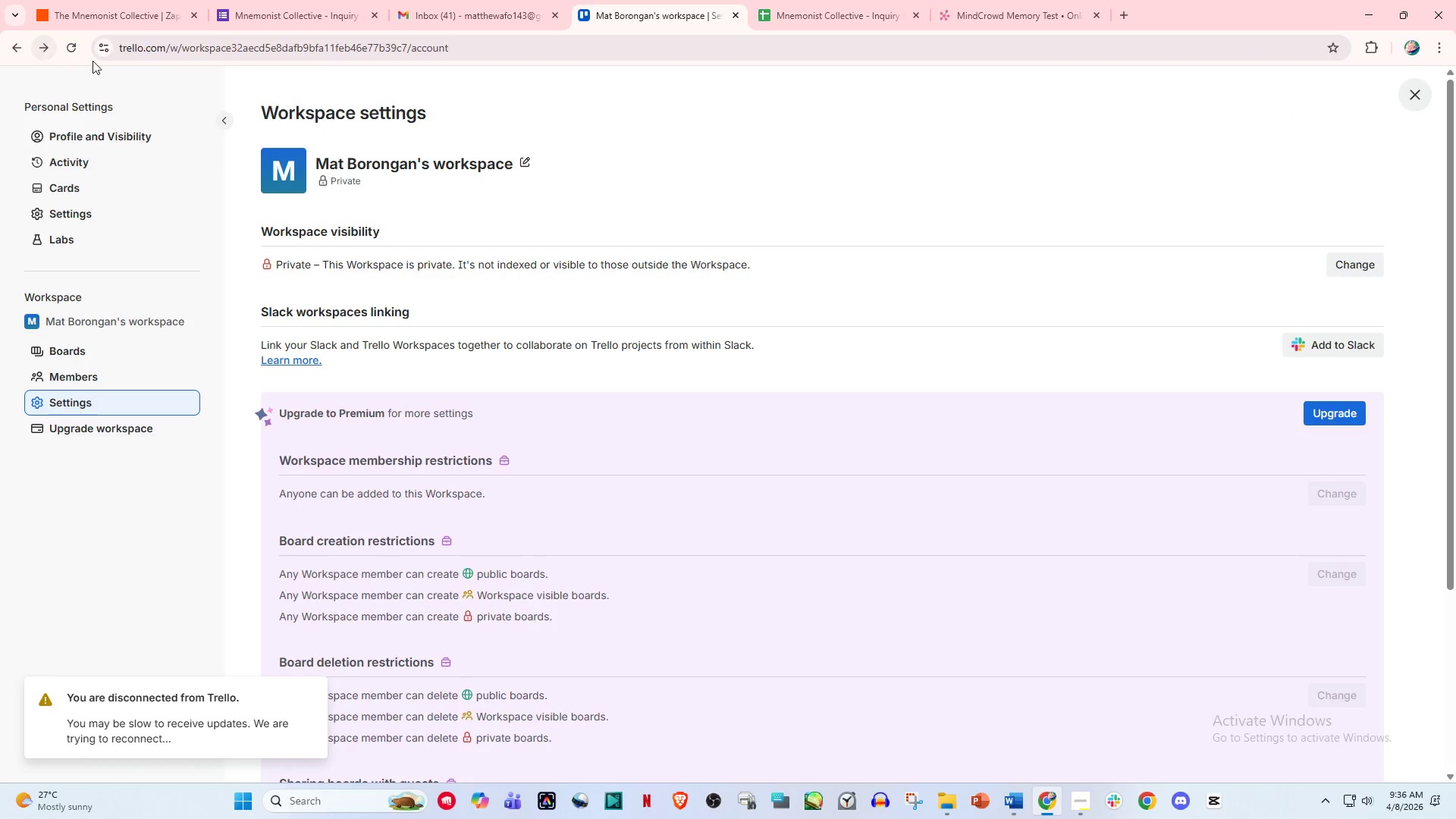 
scroll: coordinate [457, 162], scroll_direction: up, amount: 9.0
 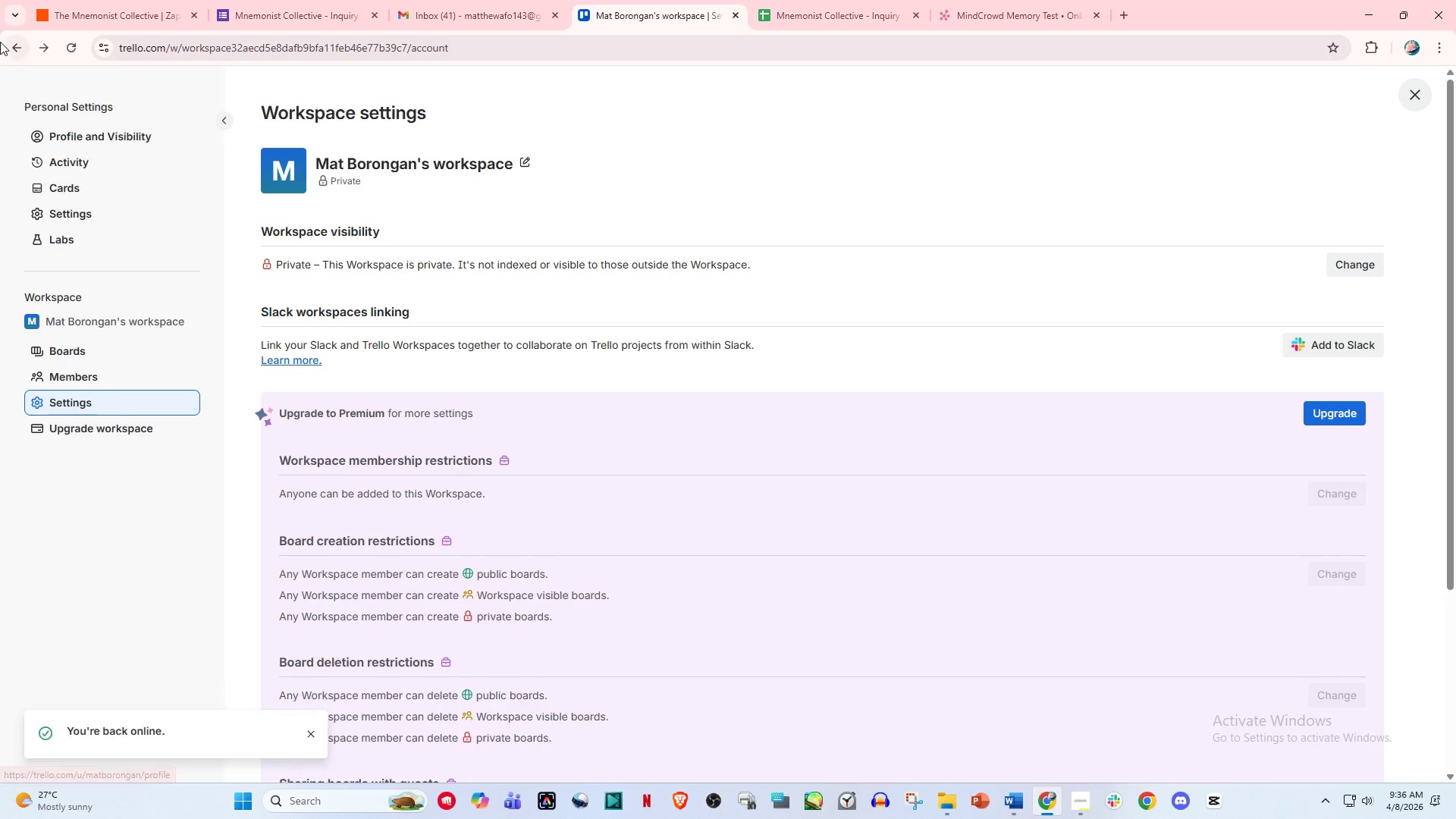 
left_click([27, 49])
 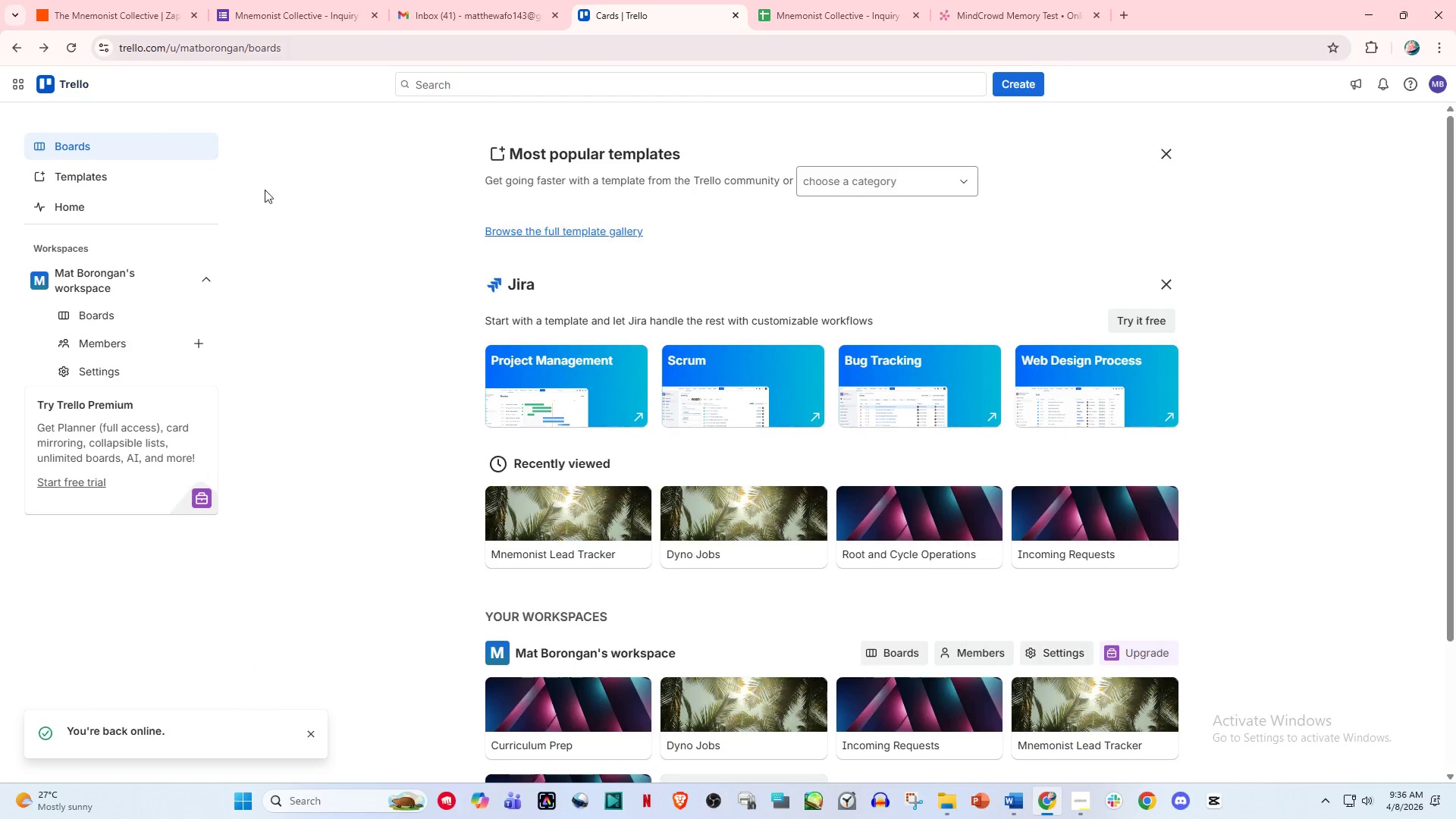 
scroll: coordinate [751, 563], scroll_direction: down, amount: 7.0
 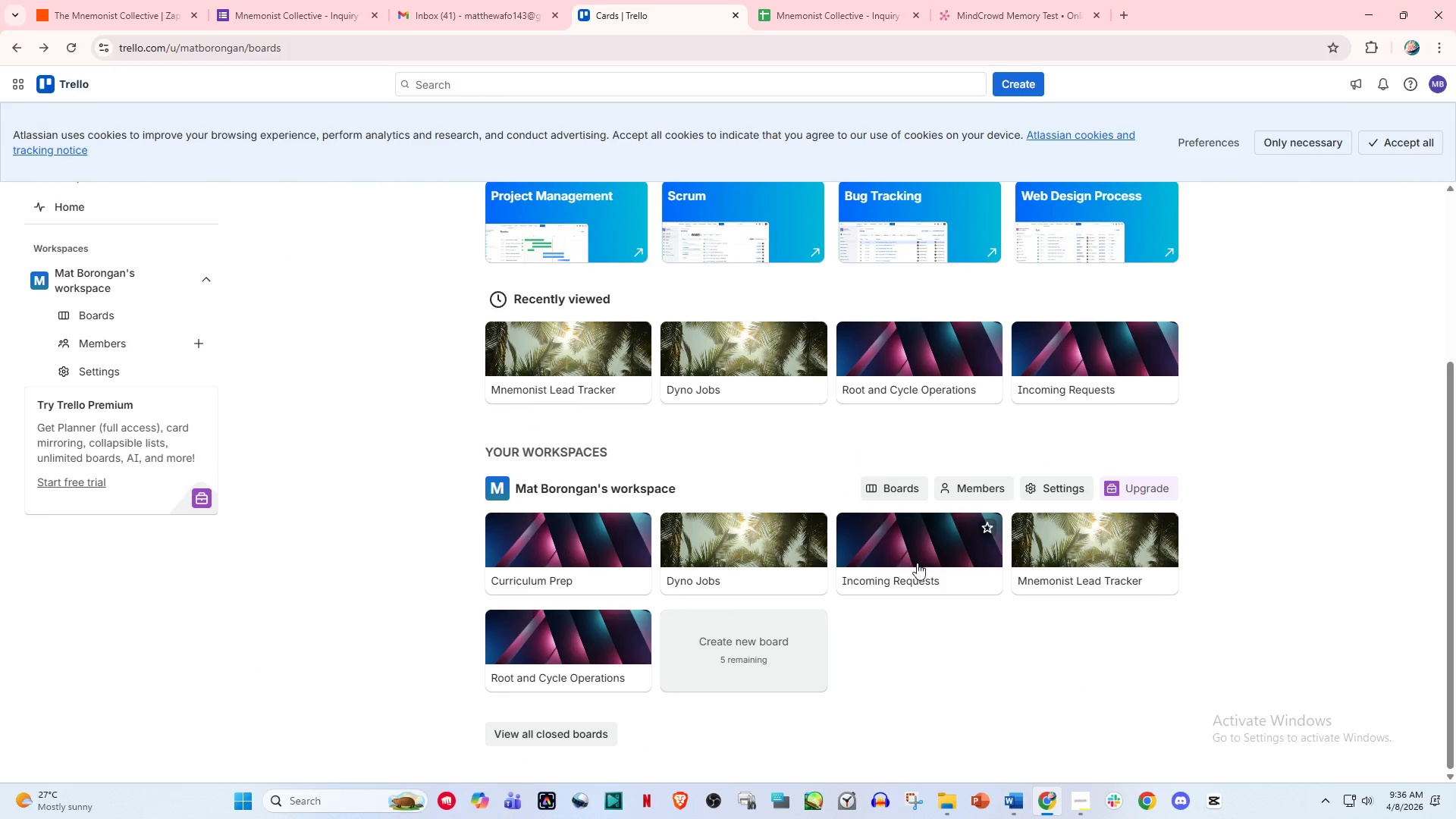 
left_click([1068, 562])
 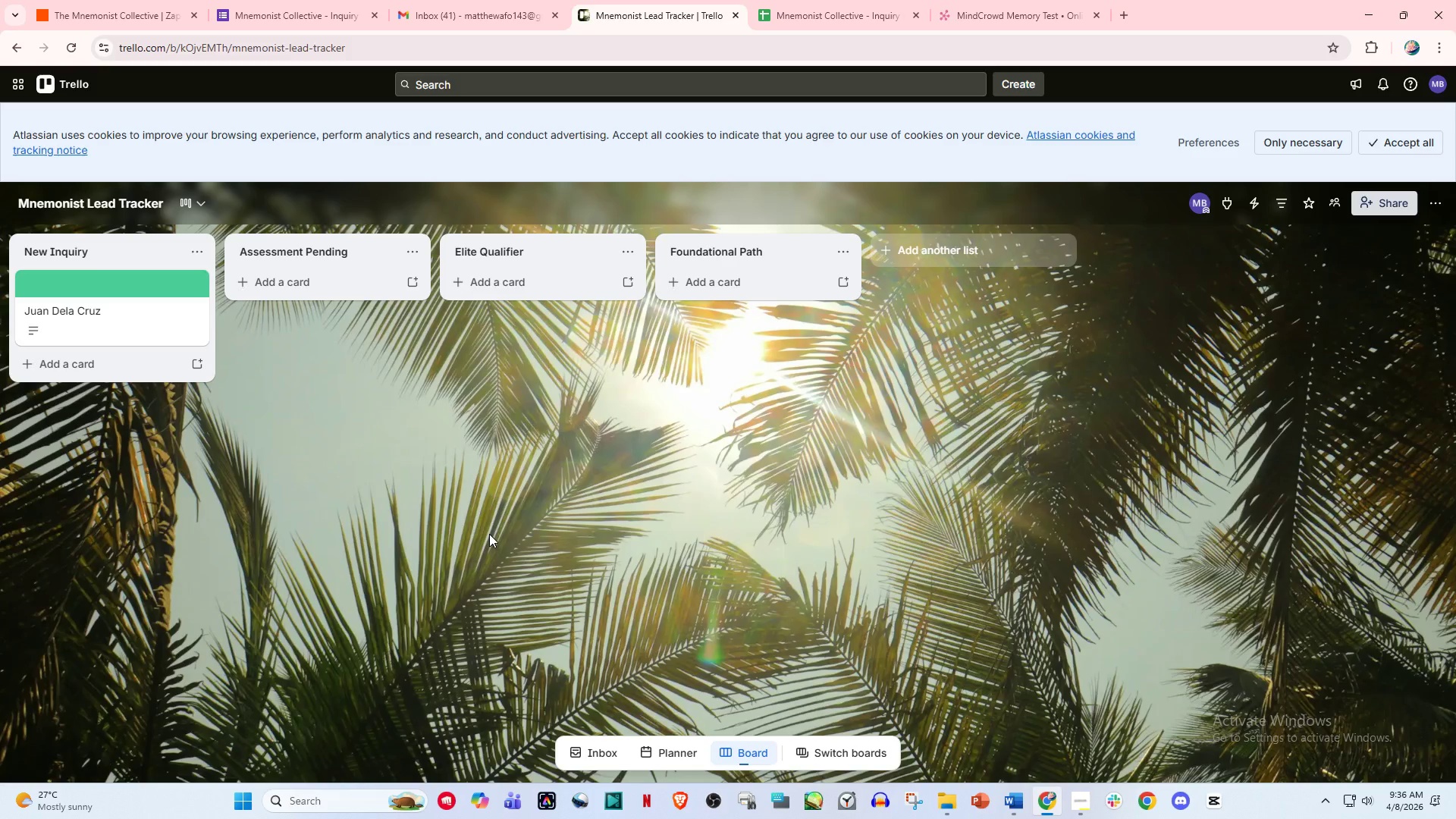 
wait(17.06)
 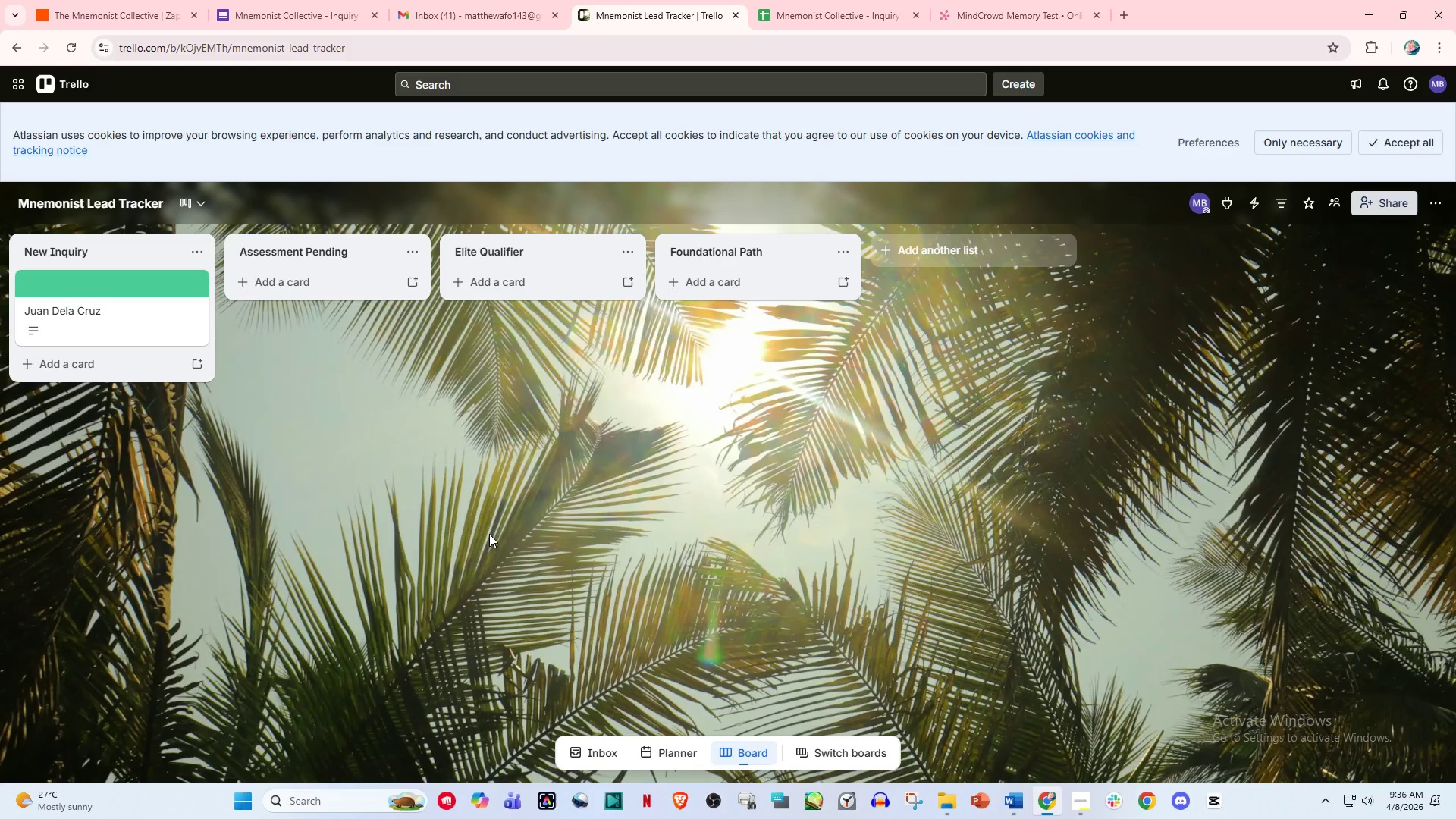 
left_click([133, 0])
 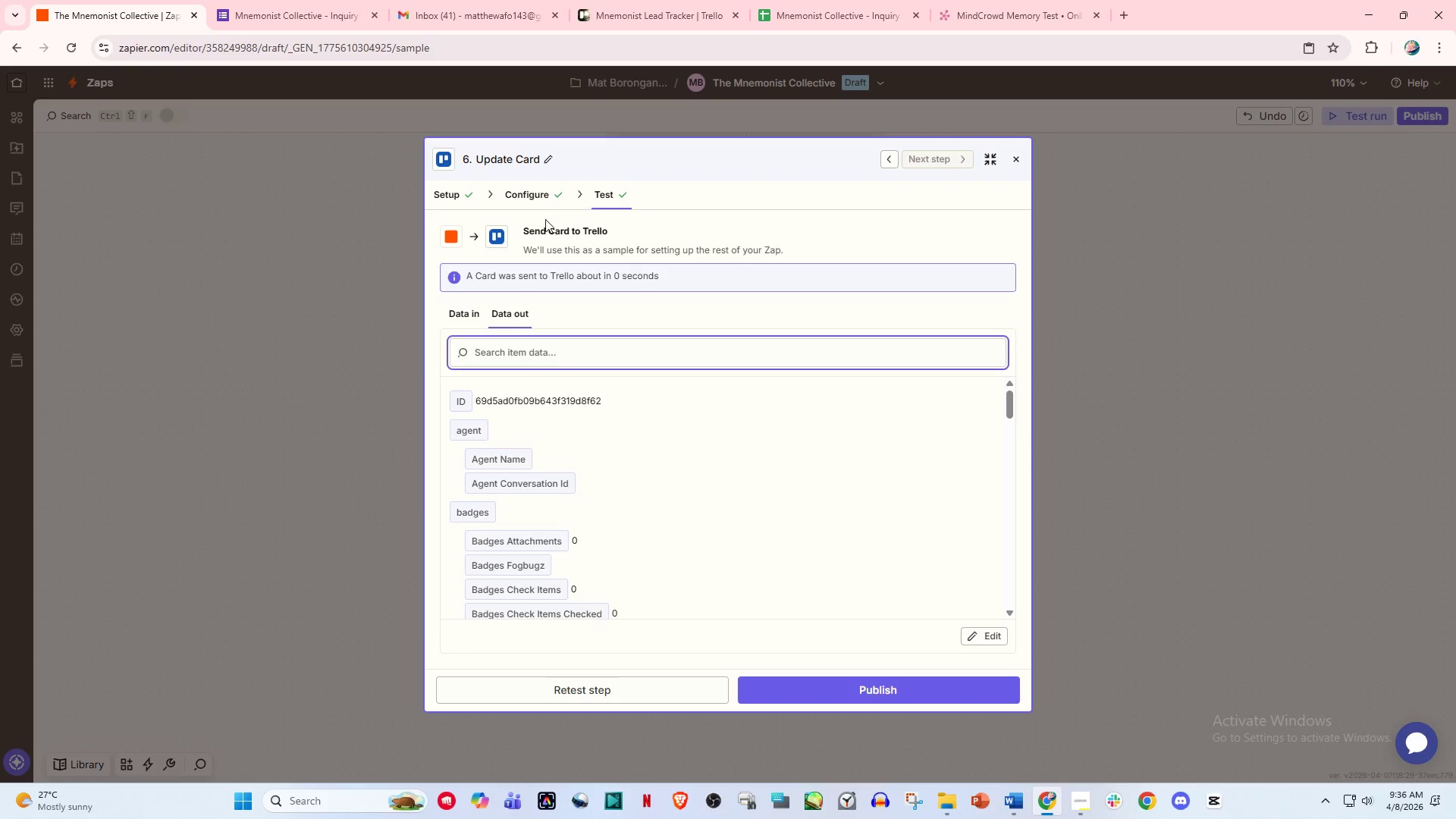 
left_click([526, 189])
 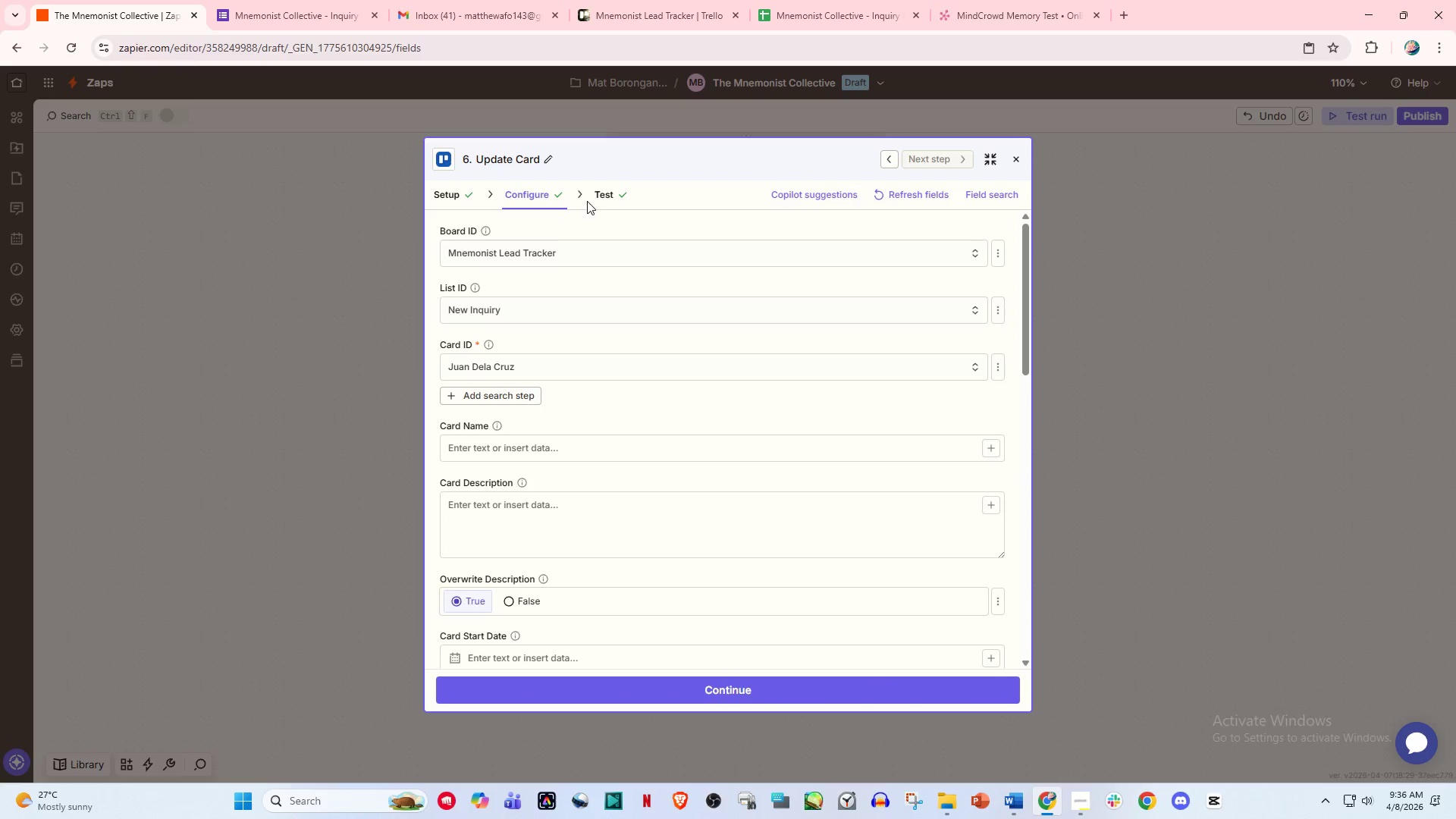 
left_click([608, 193])
 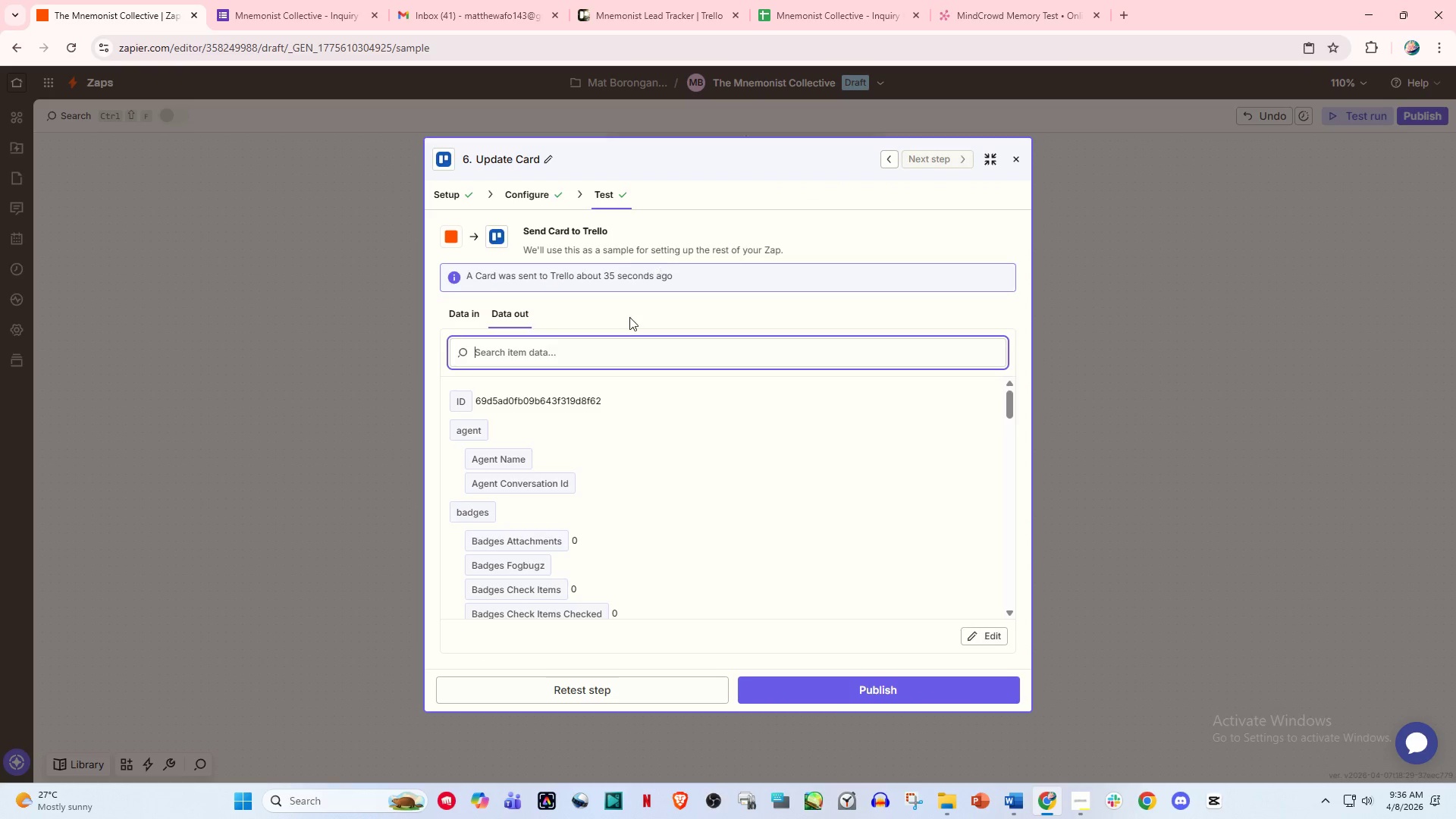 
left_click([515, 201])
 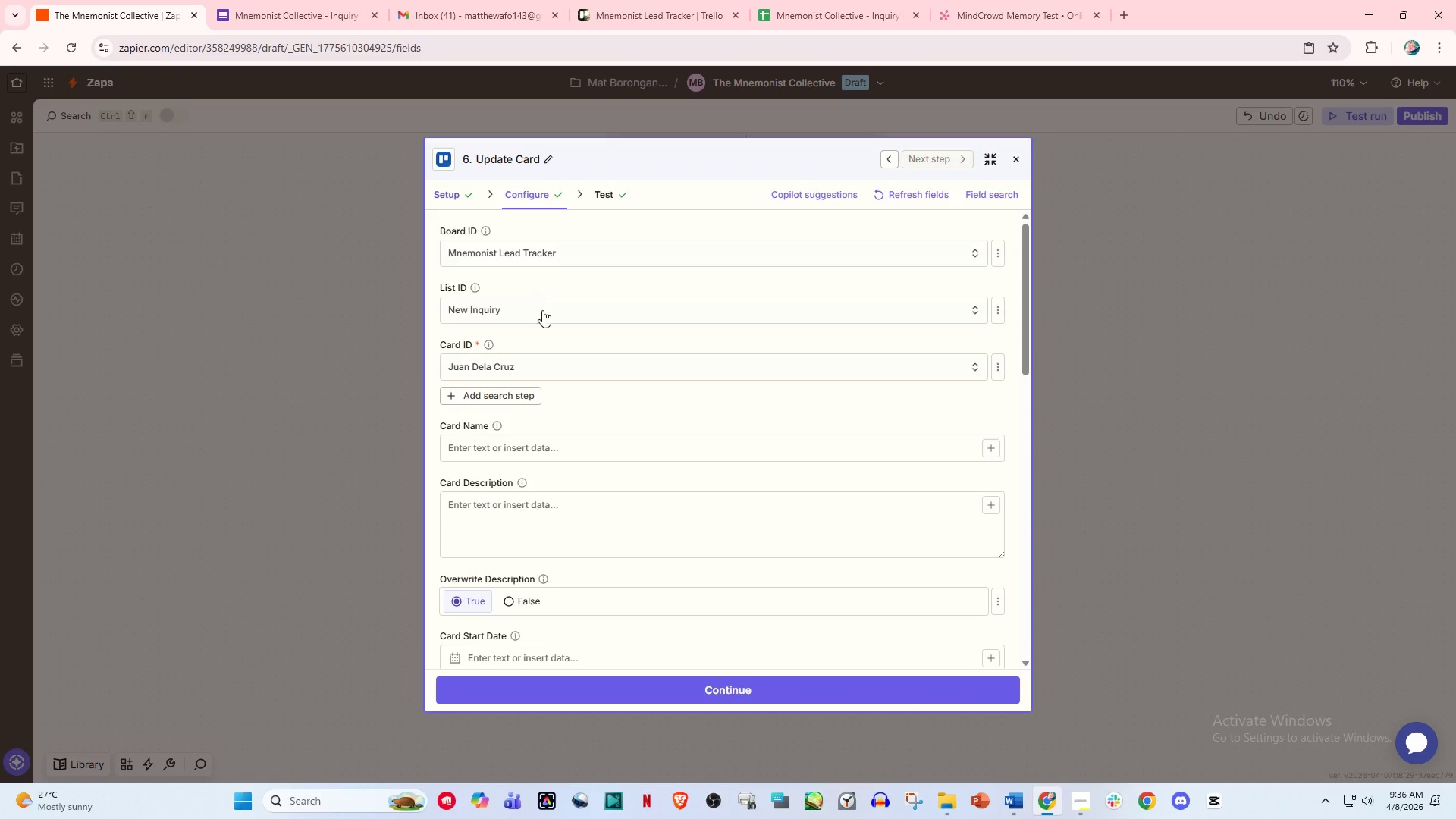 
scroll: coordinate [549, 340], scroll_direction: up, amount: 1.0
 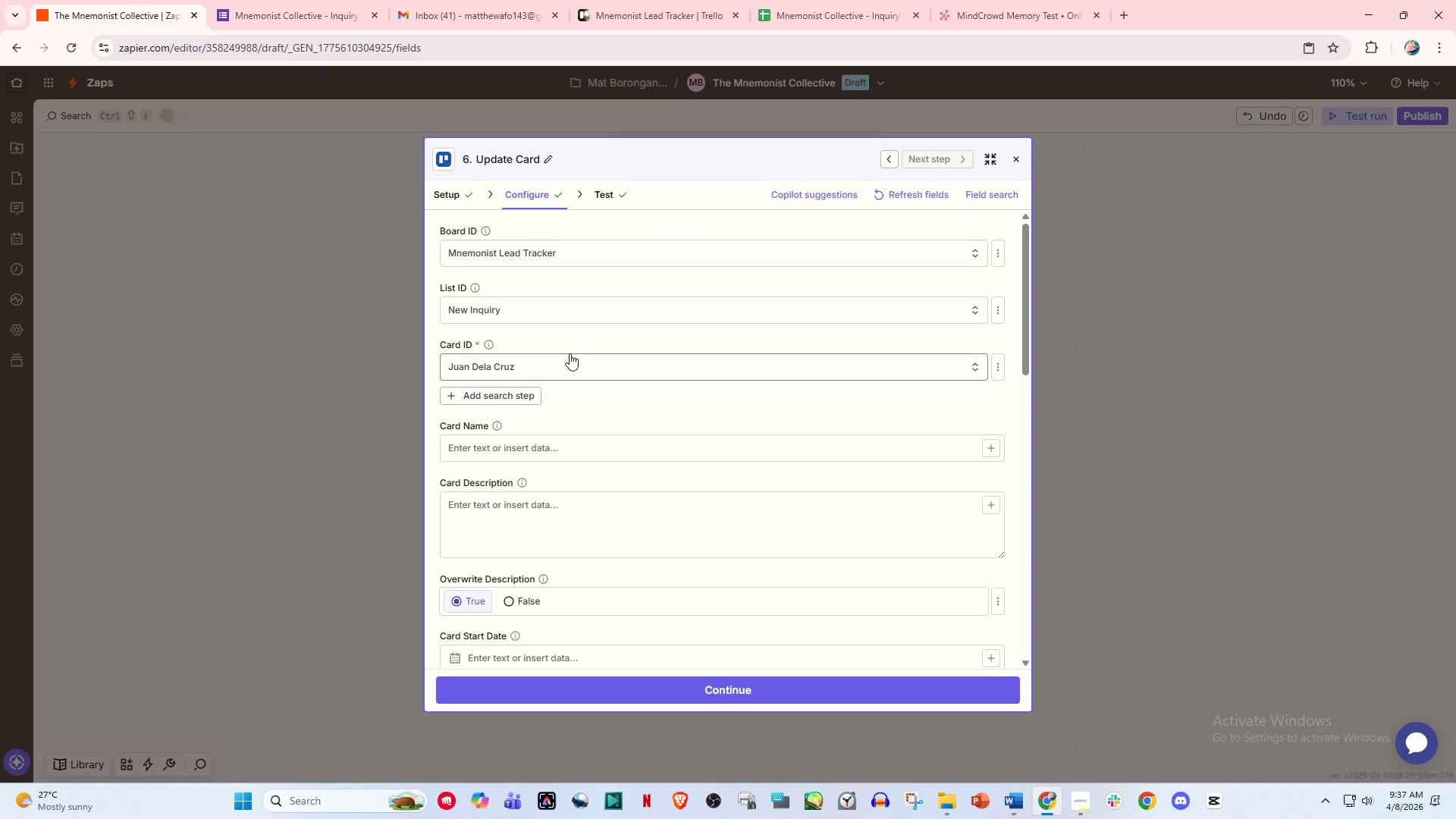 
wait(8.24)
 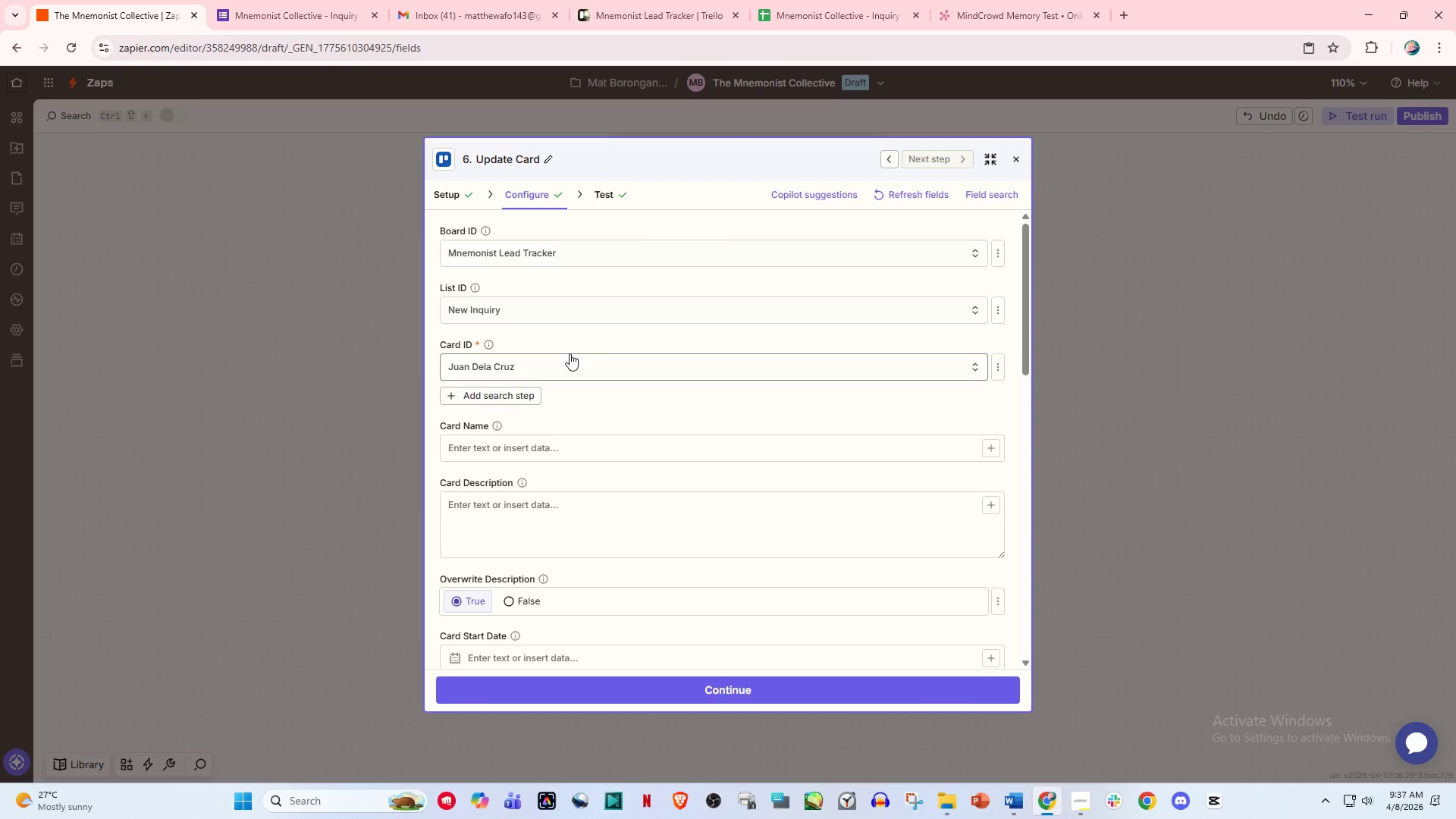 
left_click([534, 318])
 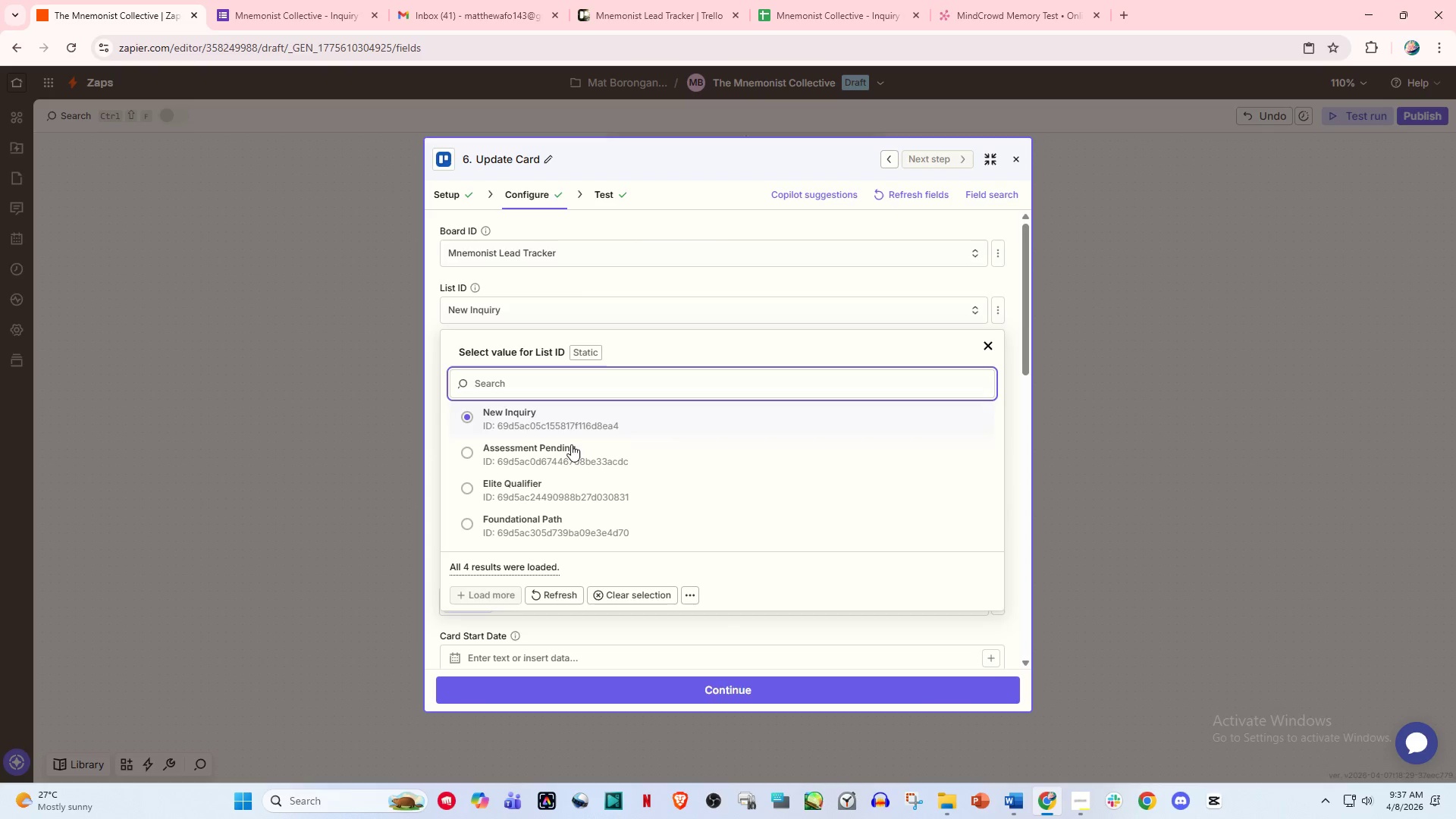 
left_click([576, 460])
 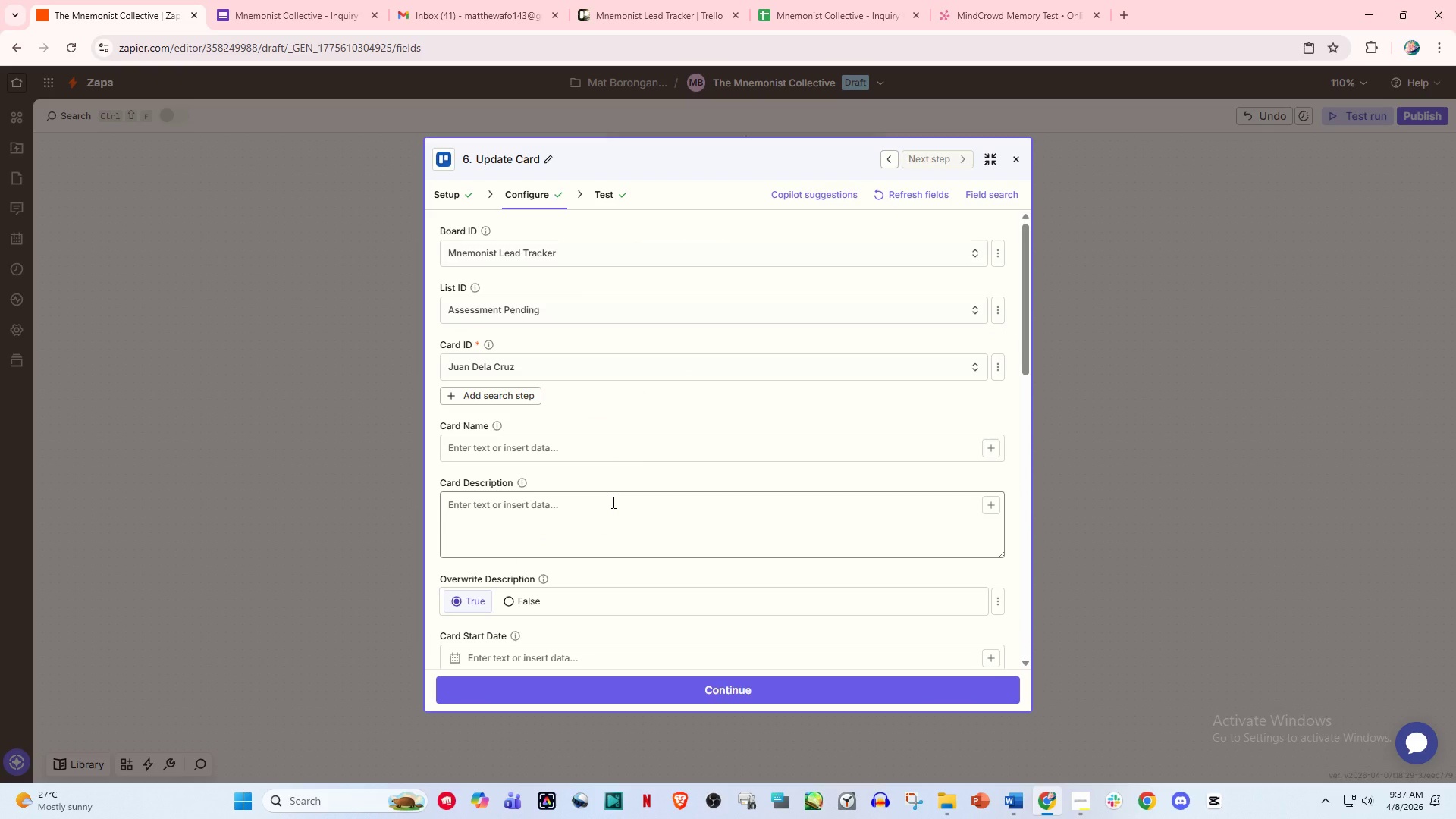 
wait(15.75)
 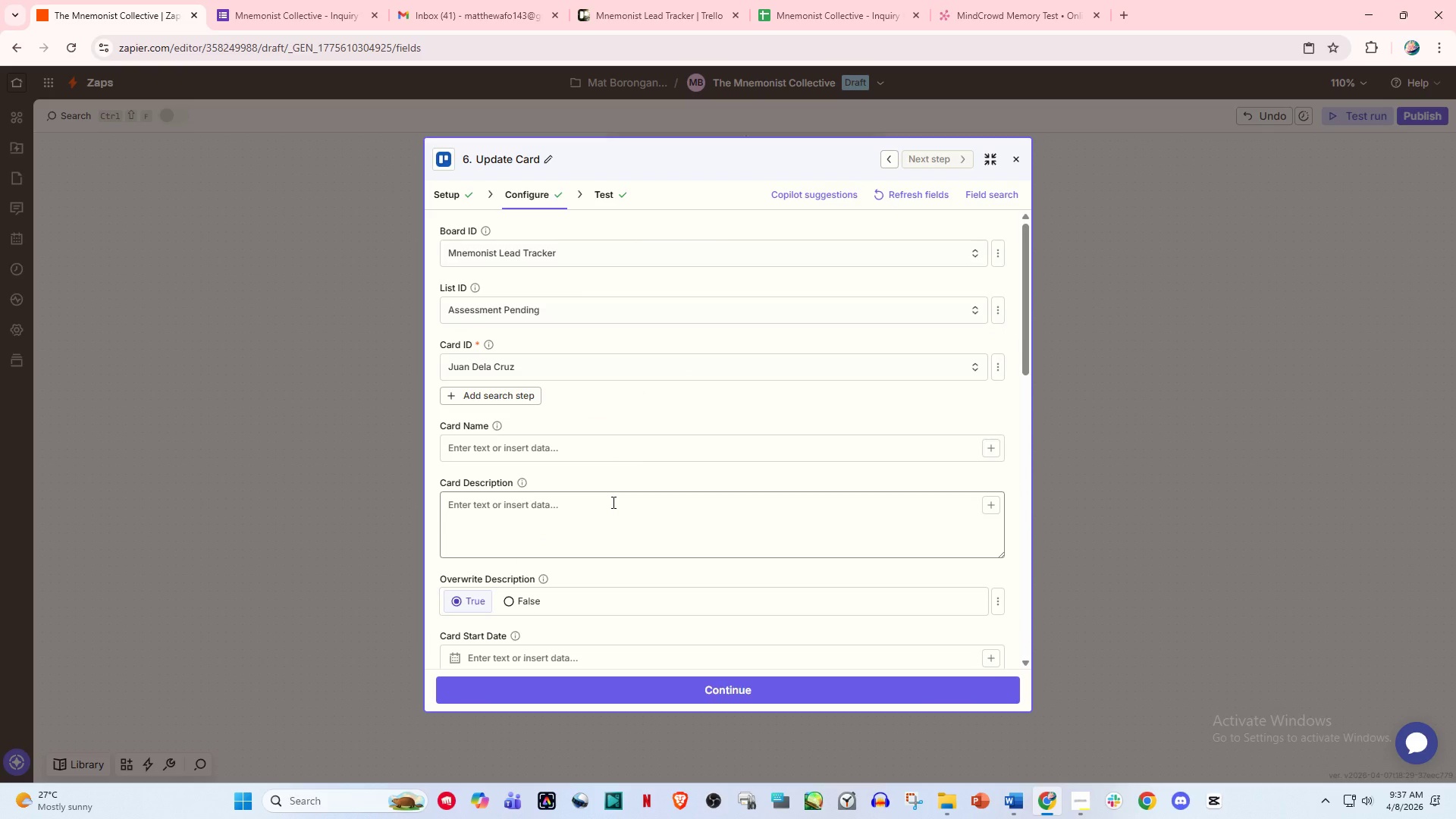 
left_click([714, 689])
 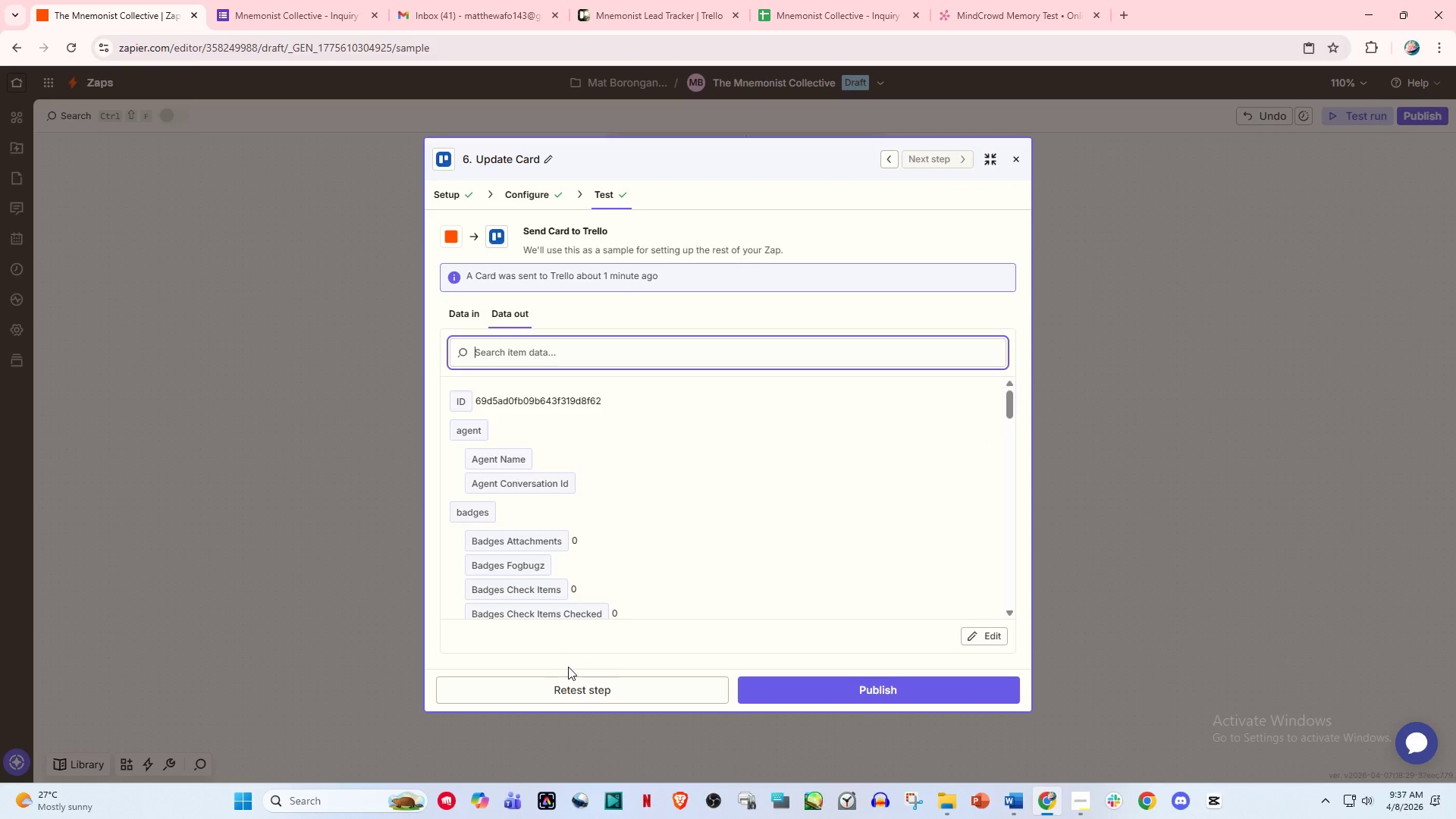 
left_click([574, 686])
 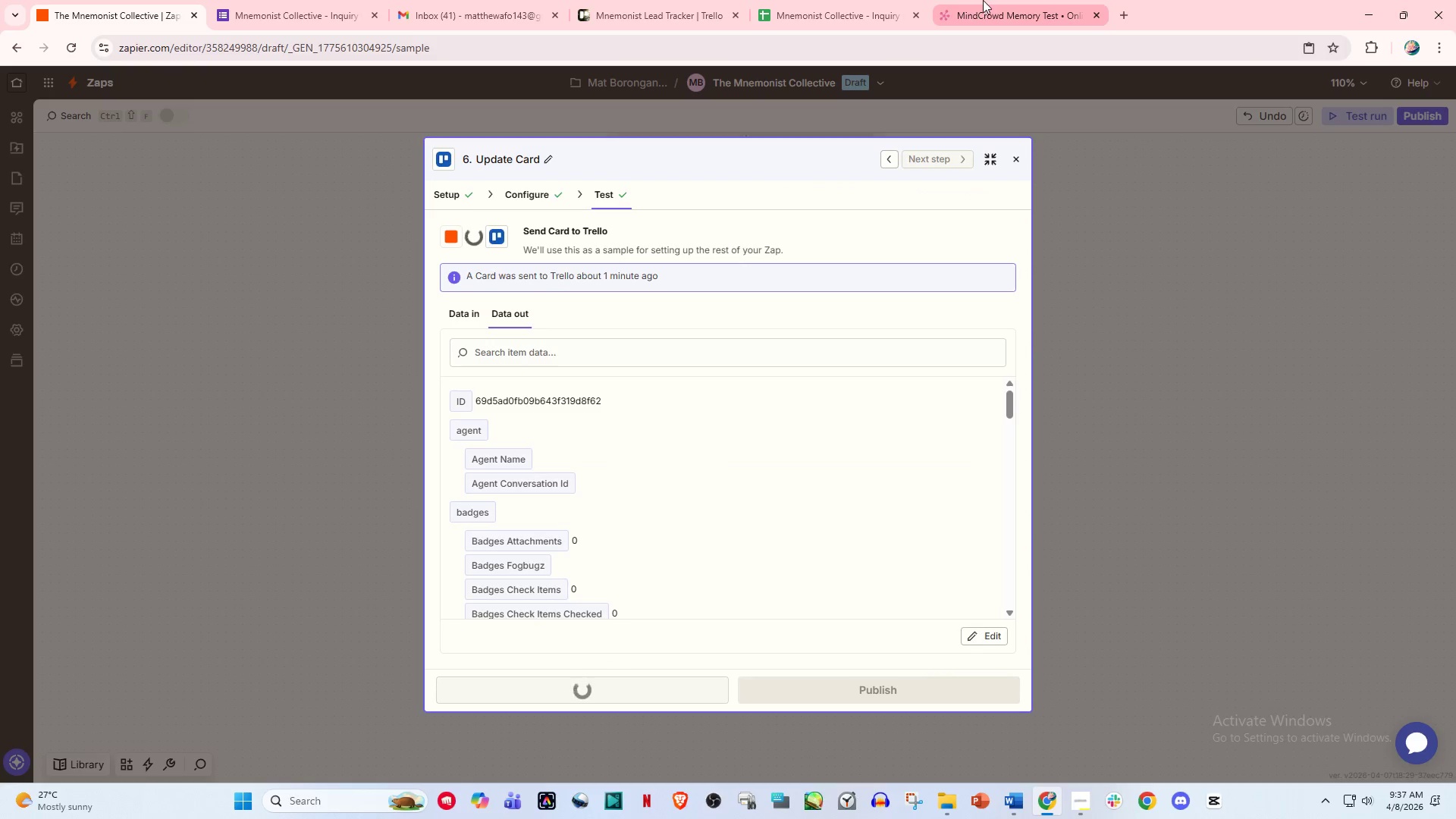 
left_click([629, 0])
 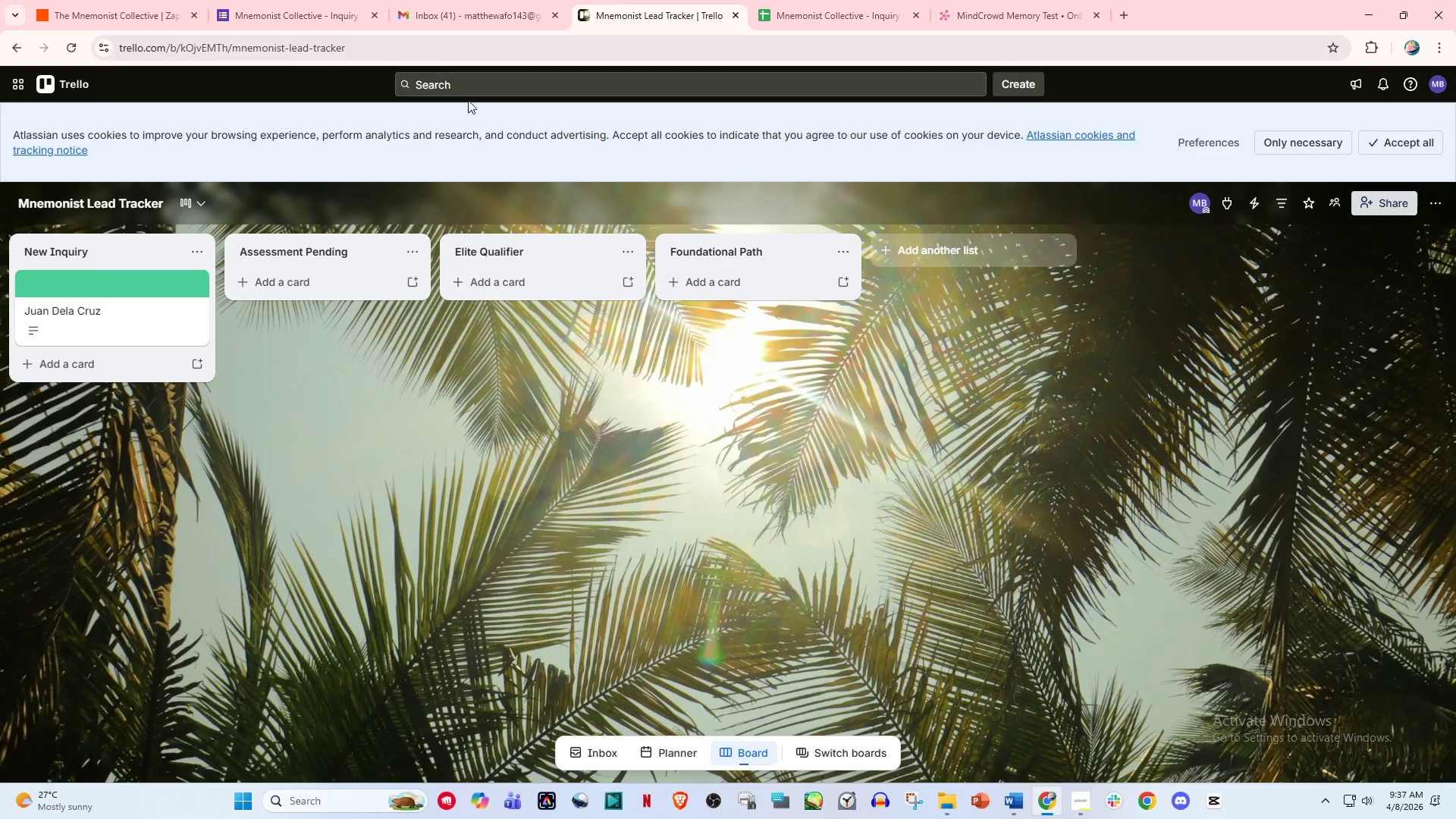 
wait(6.0)
 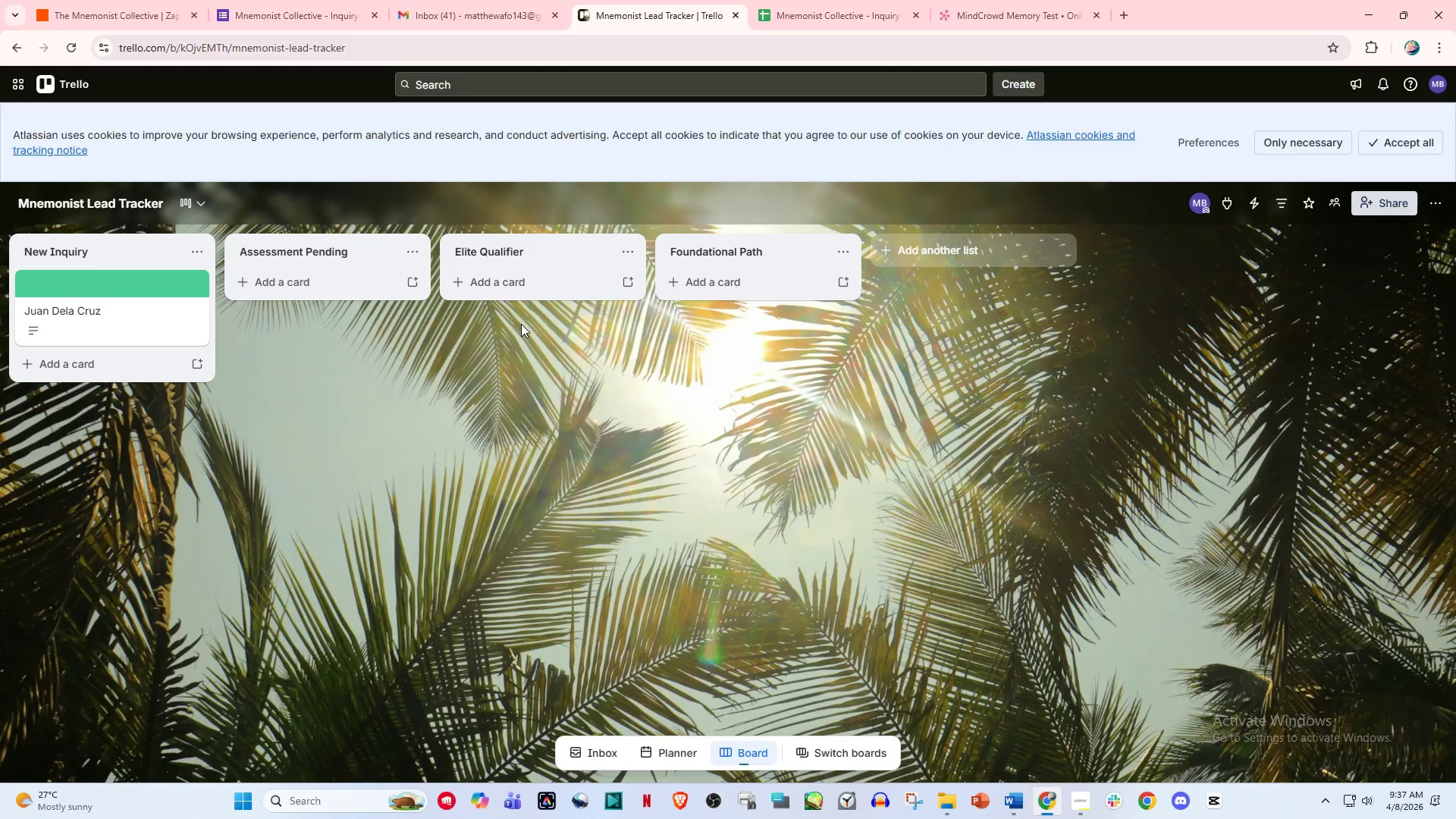 
left_click([501, 0])
 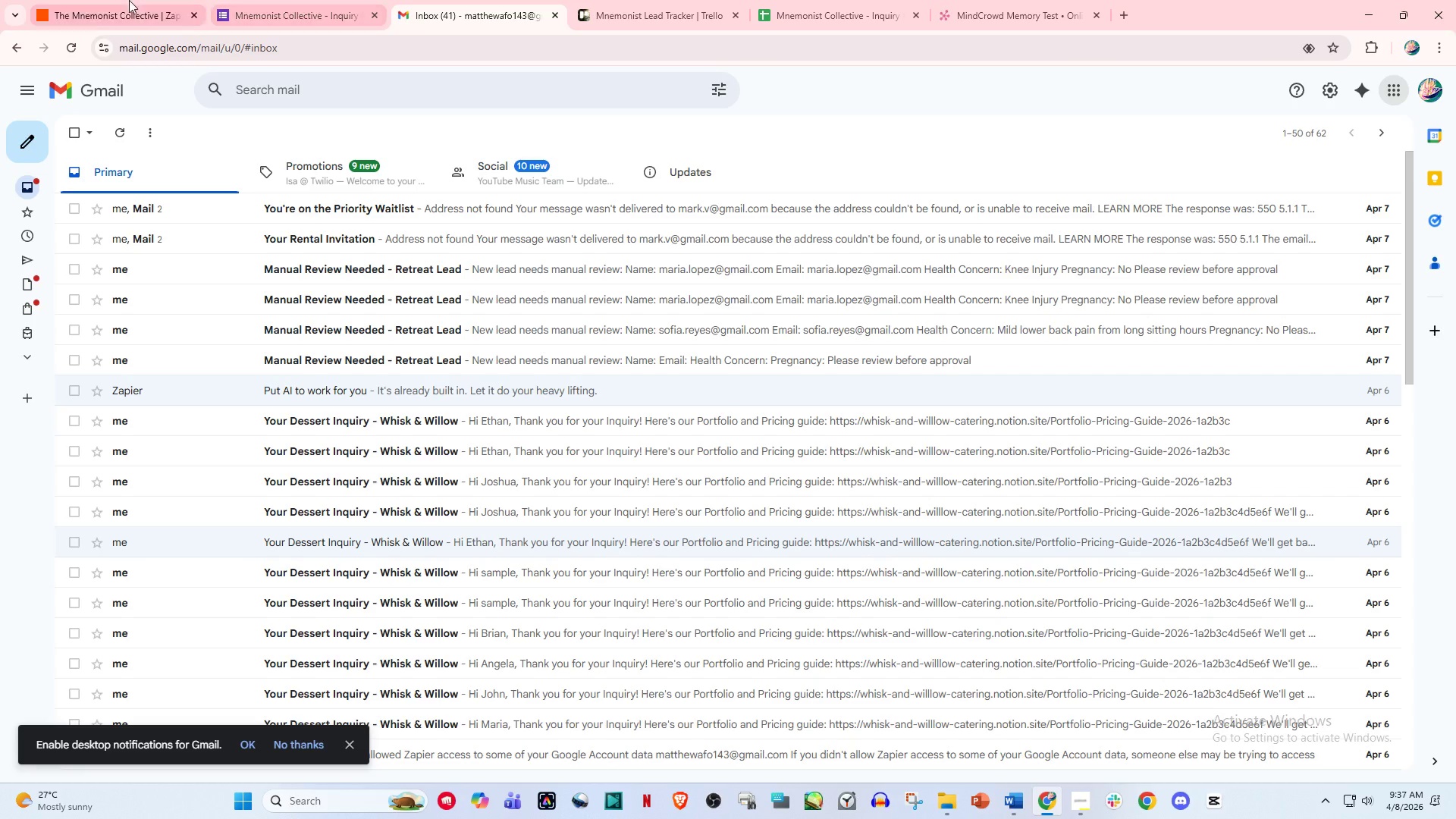 
left_click([129, 0])
 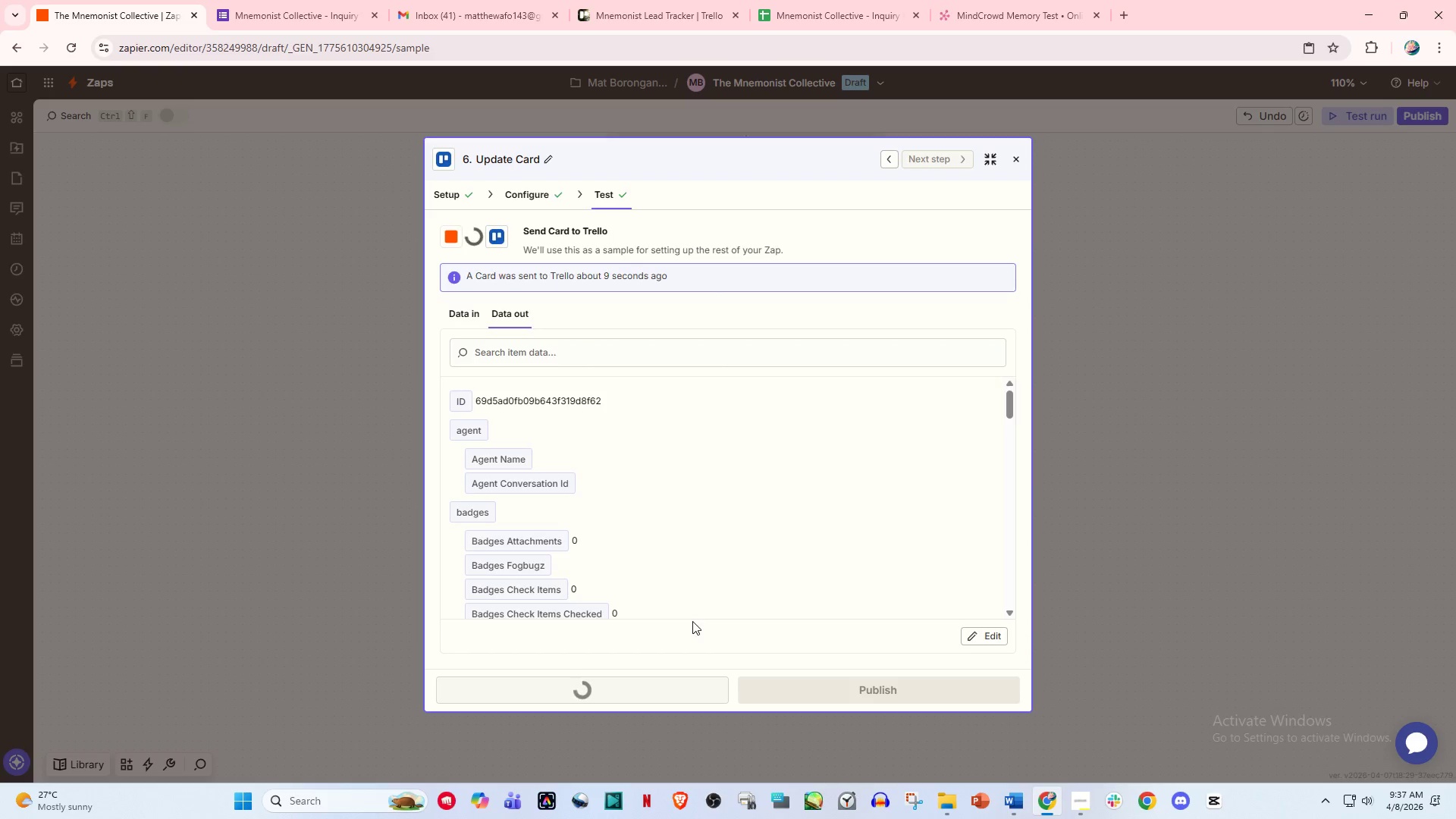 
left_click([851, 0])
 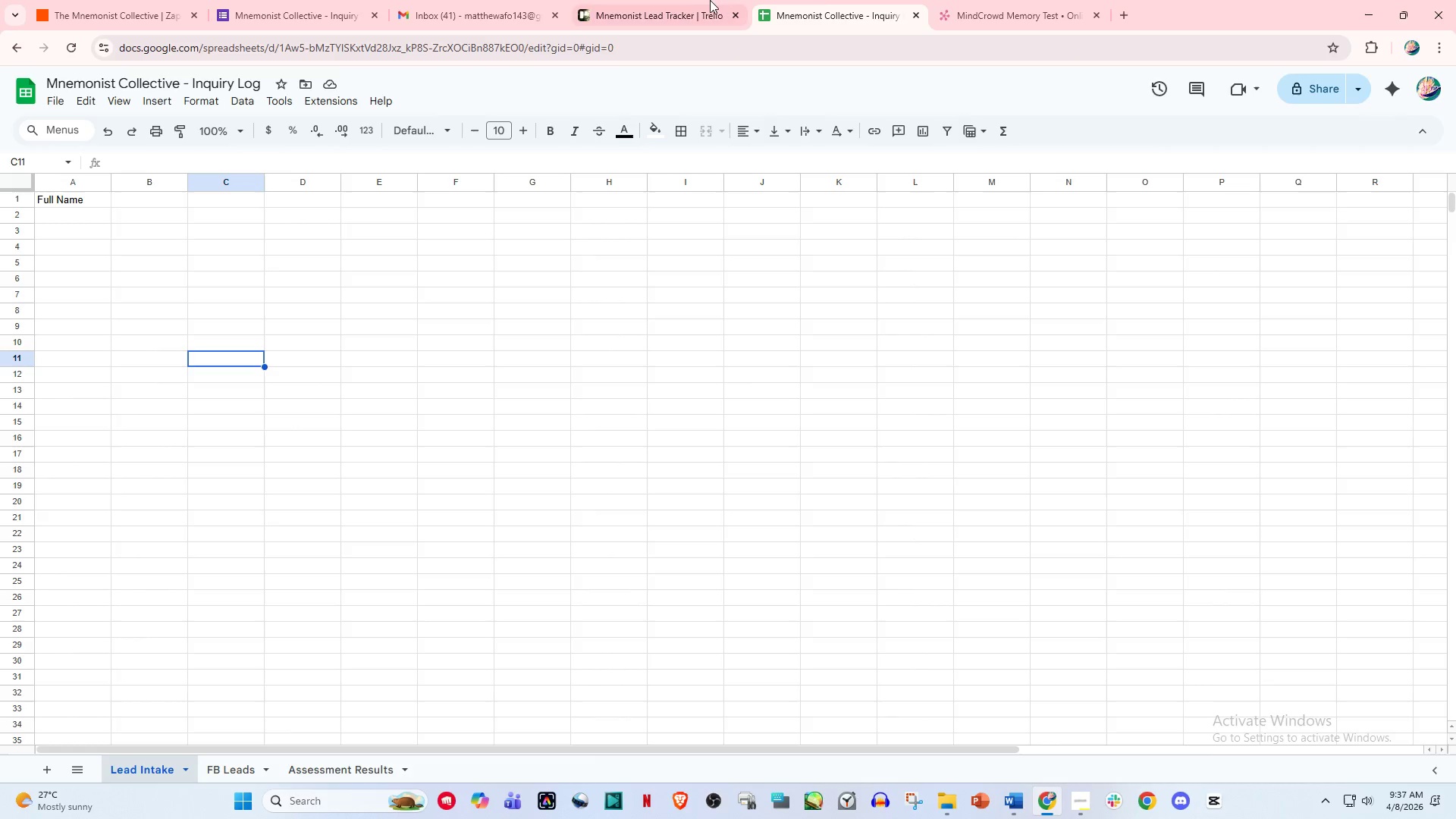 
left_click([701, 0])
 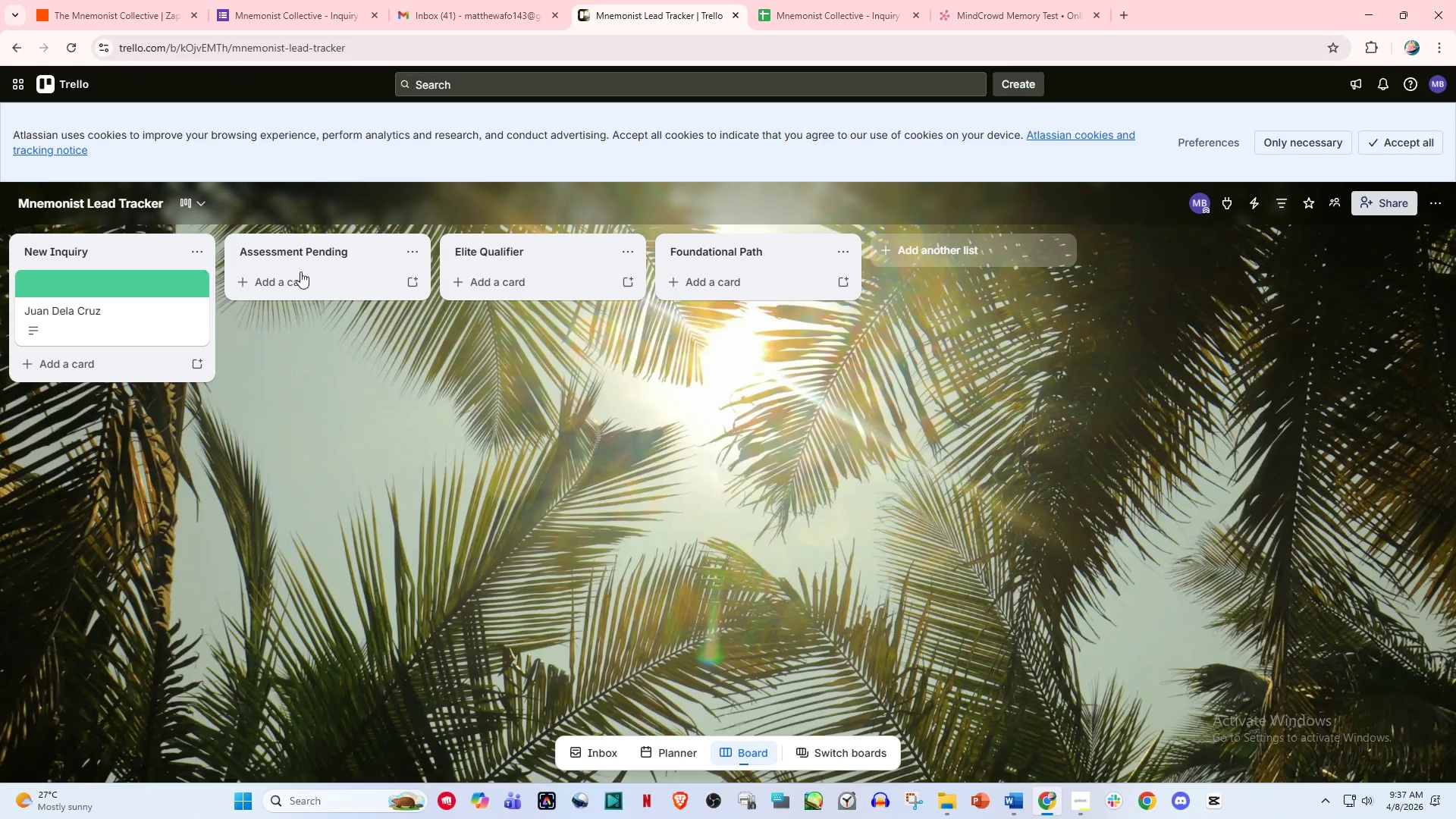 
left_click([300, 271])
 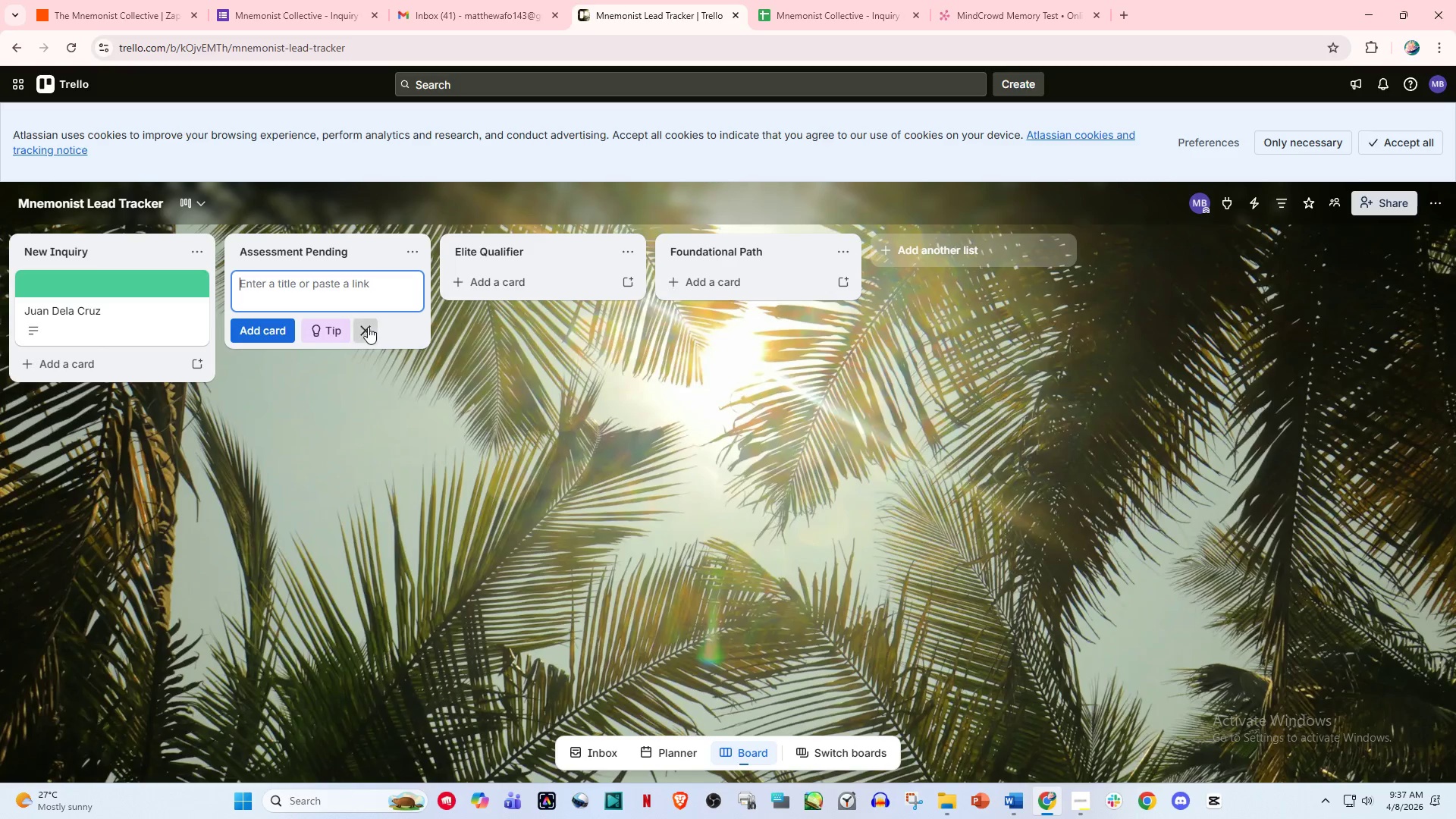 
left_click([368, 336])
 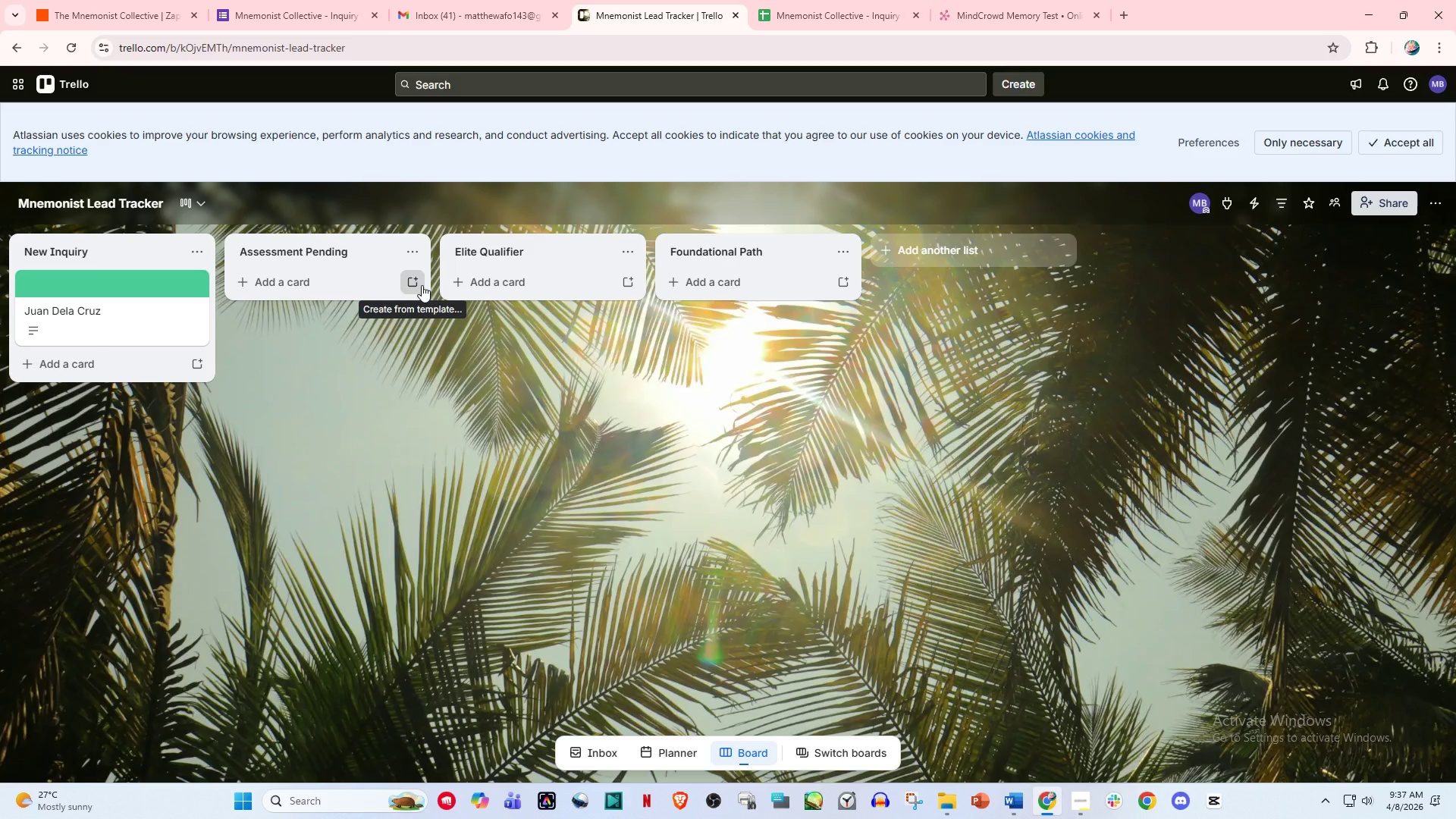 
wait(15.58)
 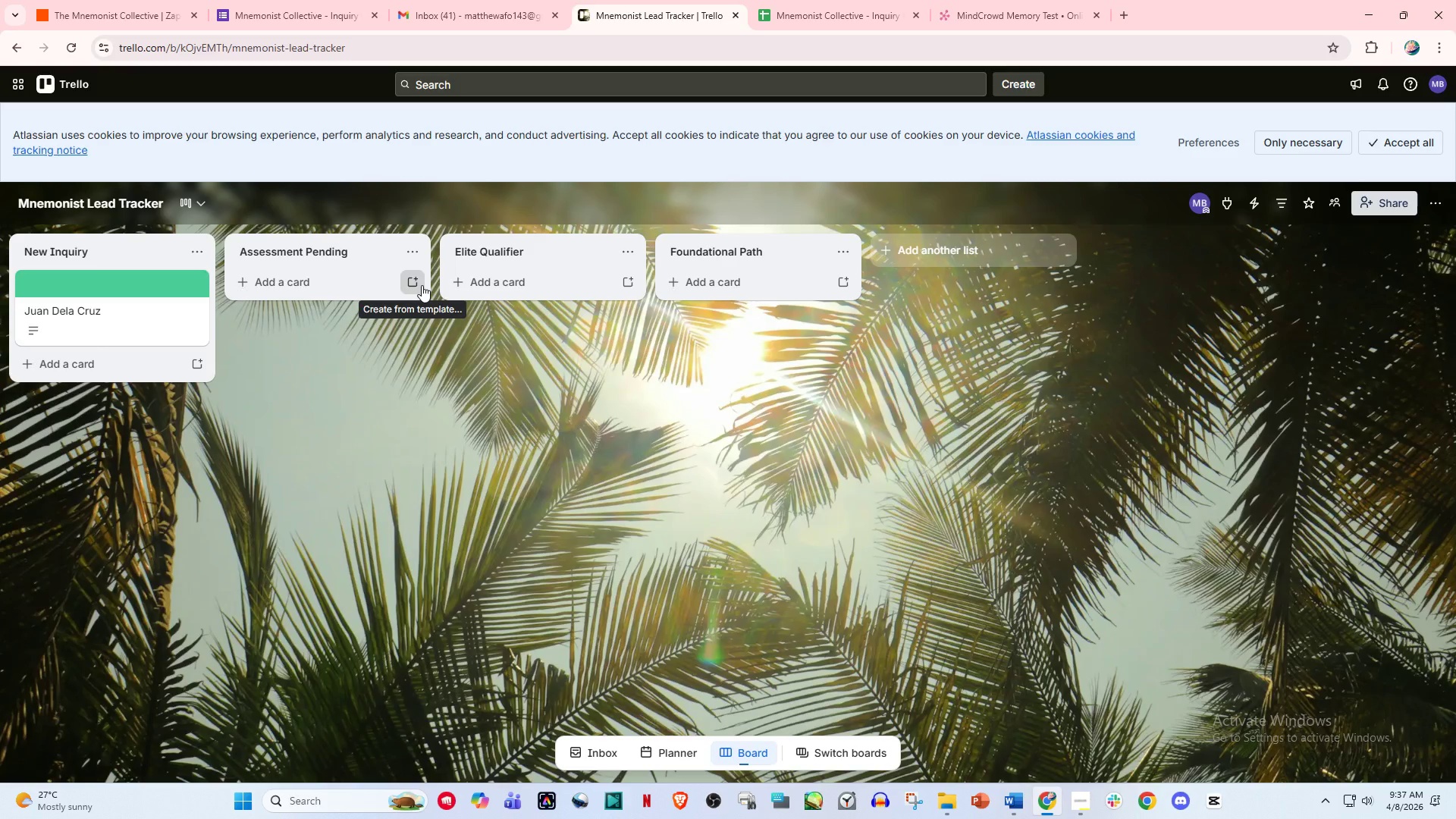 
left_click([70, 46])
 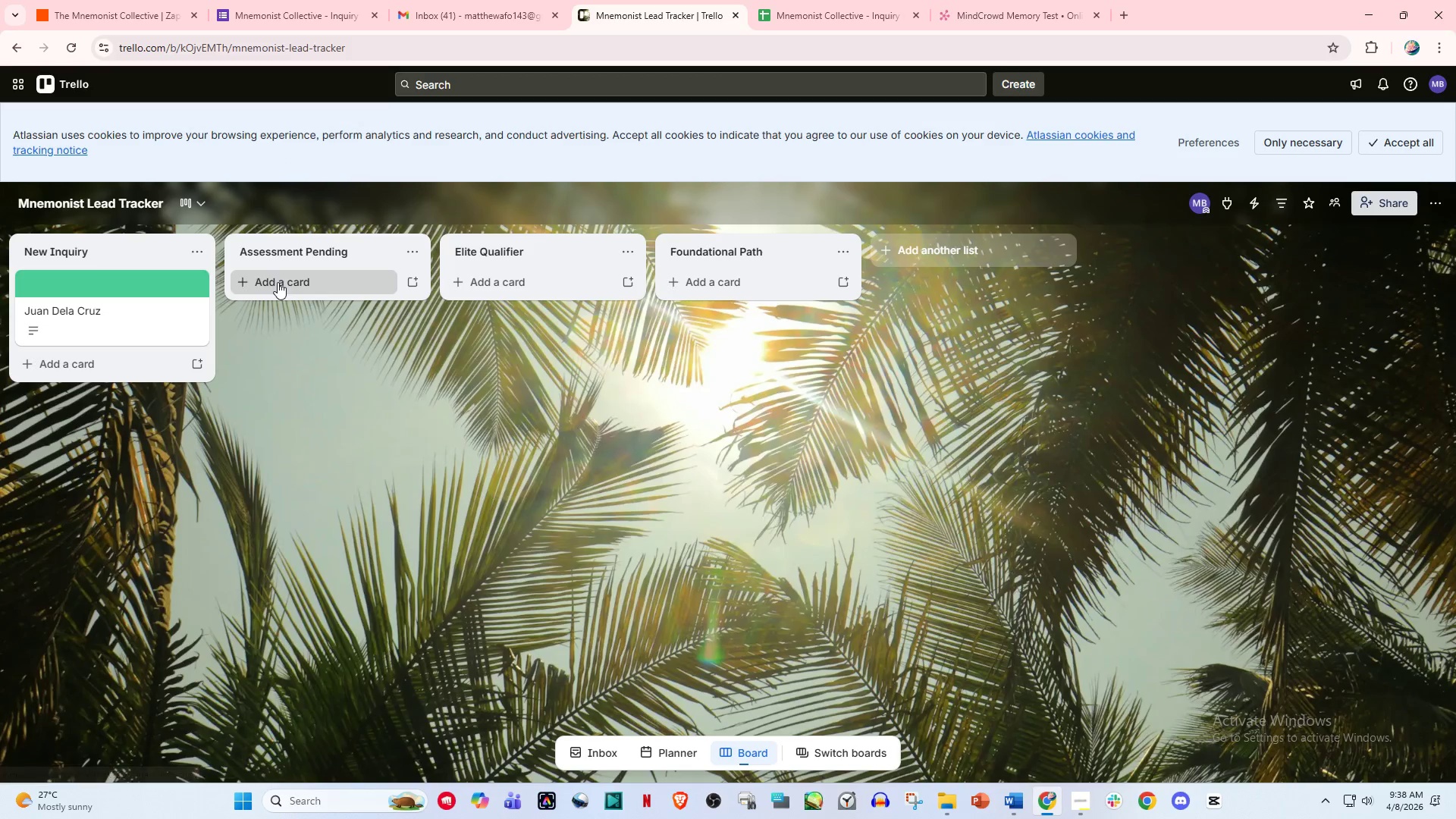 
wait(5.76)
 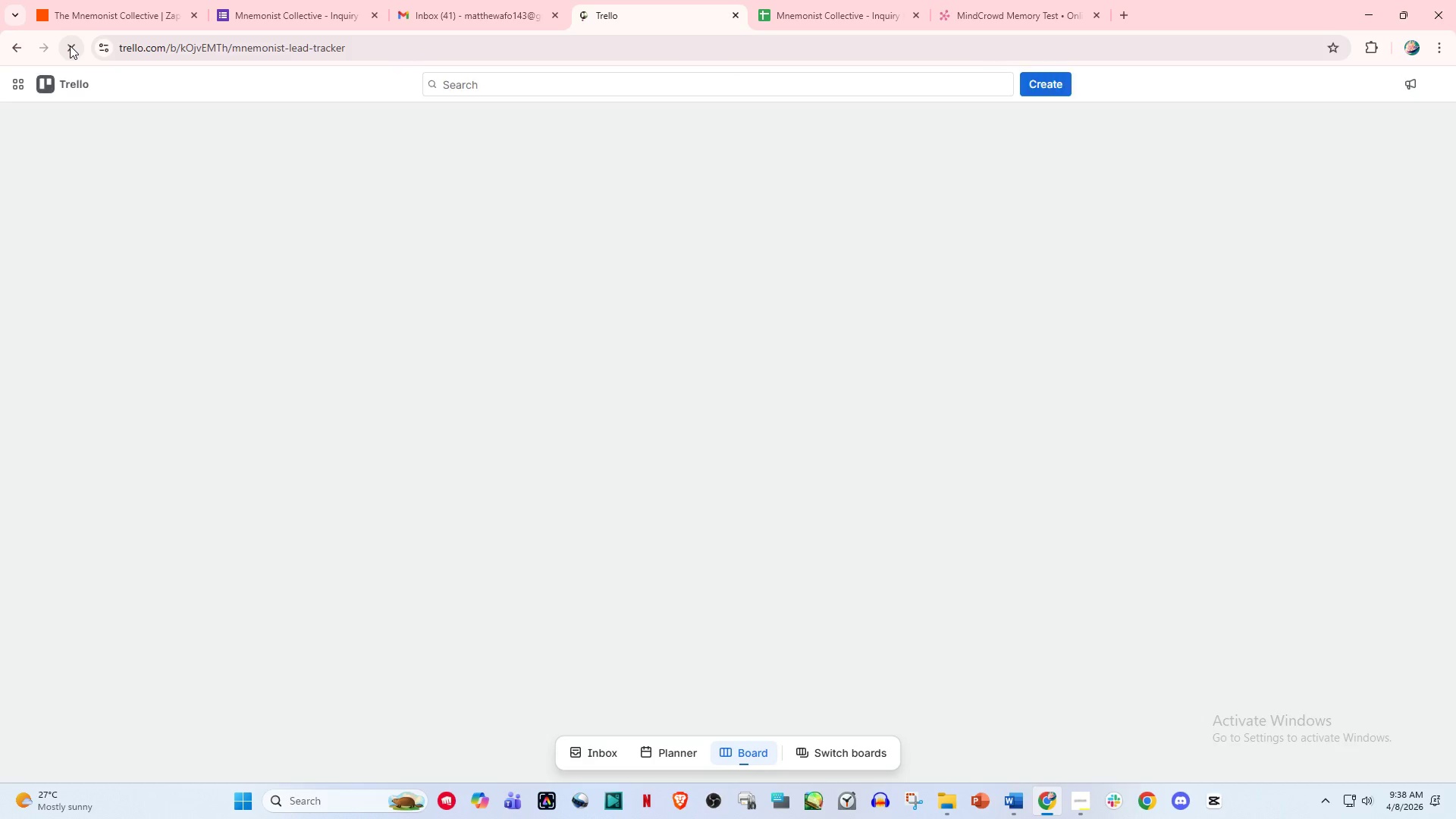 
double_click([136, 0])
 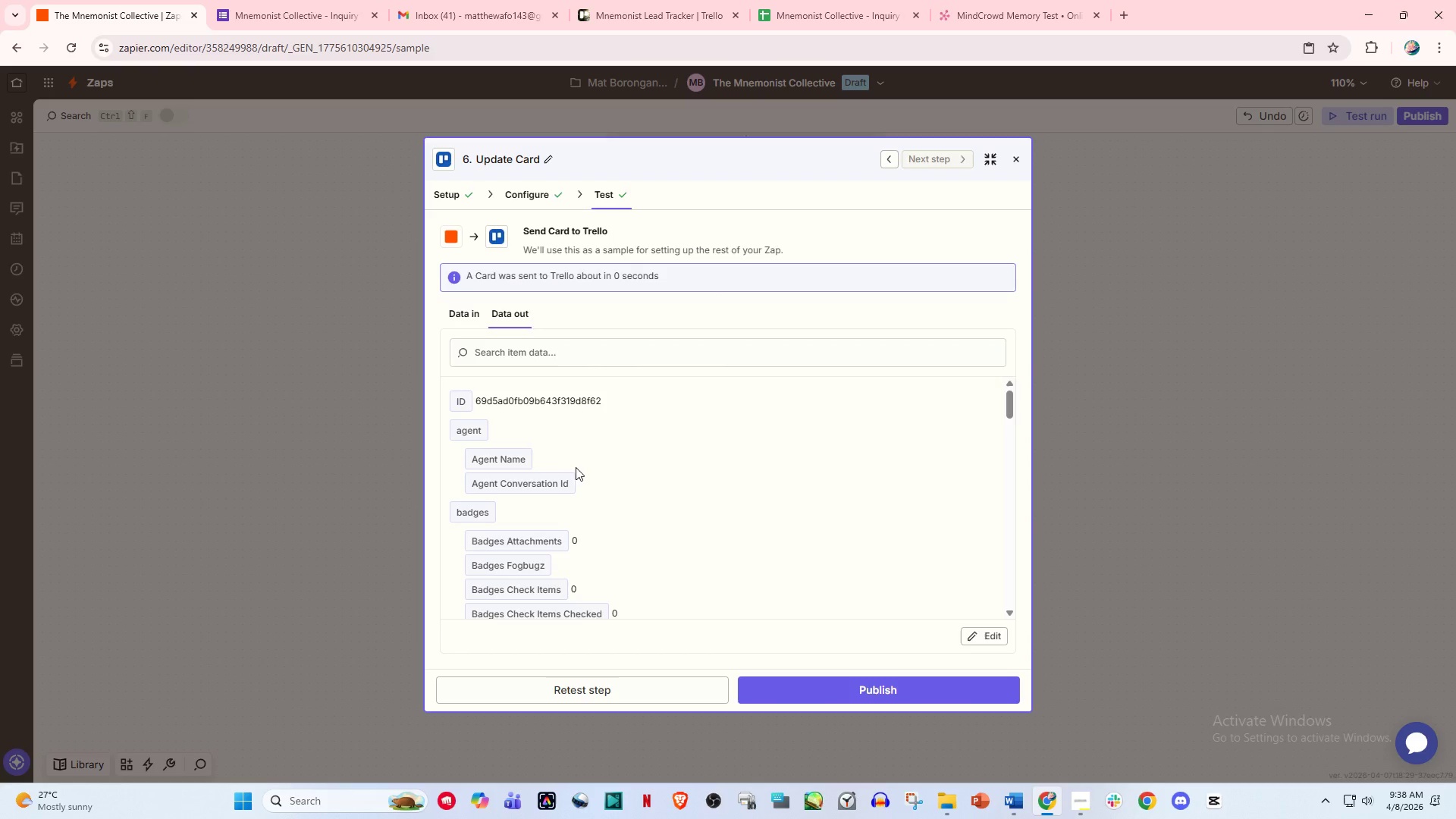 
scroll: coordinate [648, 516], scroll_direction: down, amount: 9.0
 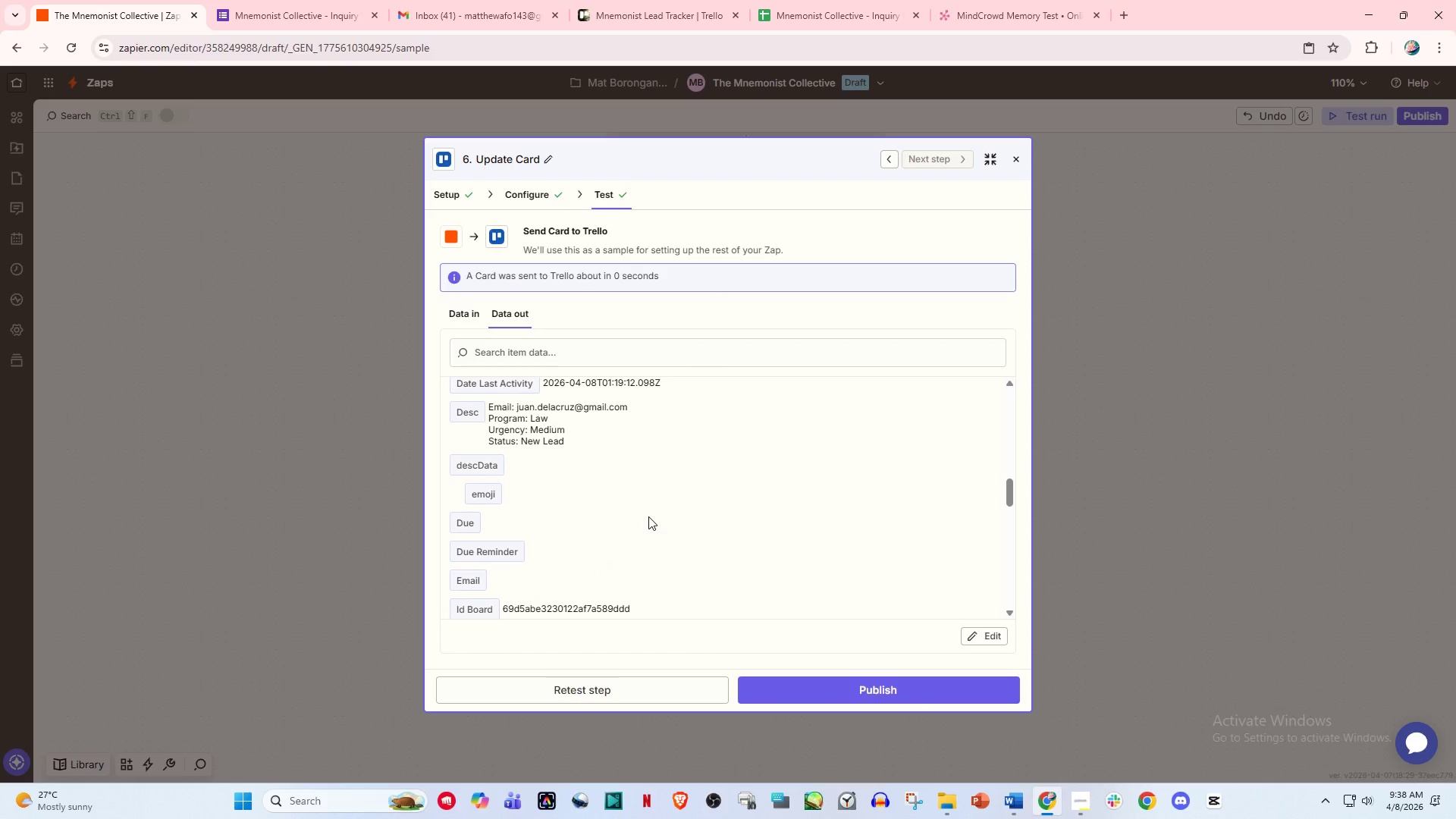 
scroll: coordinate [649, 516], scroll_direction: down, amount: 3.0
 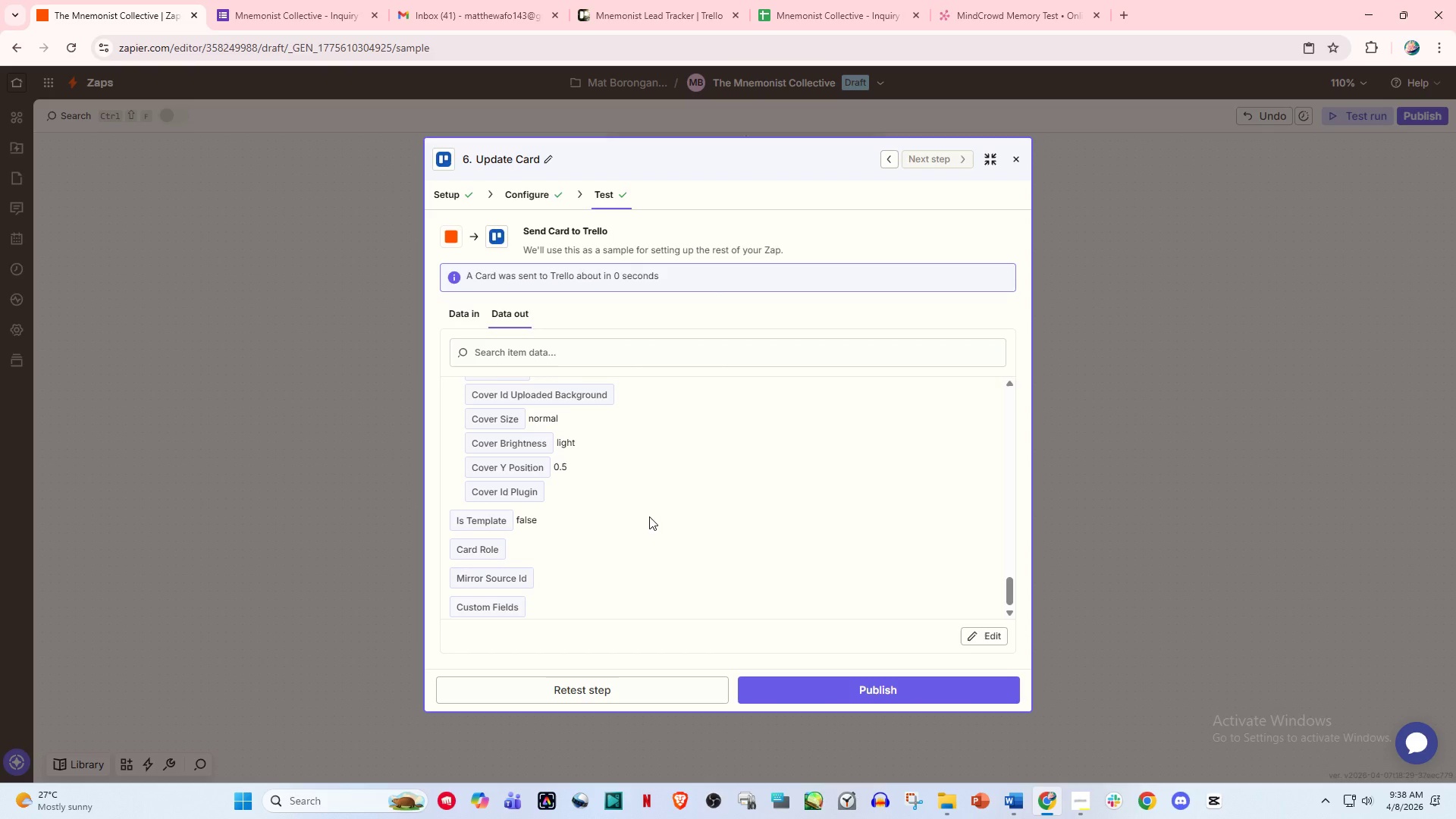 
left_click([523, 187])
 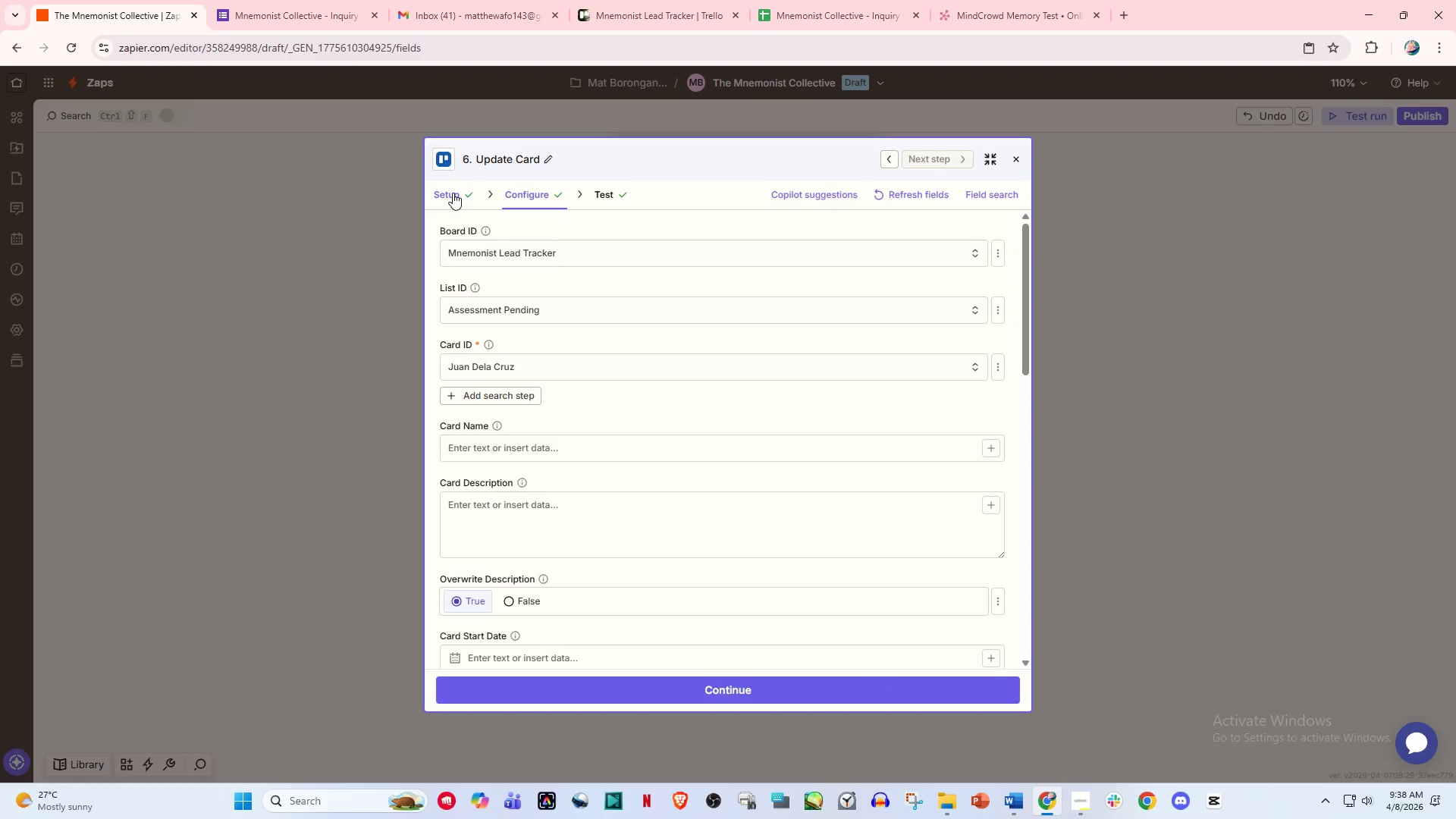 
scroll: coordinate [503, 334], scroll_direction: up, amount: 1.0
 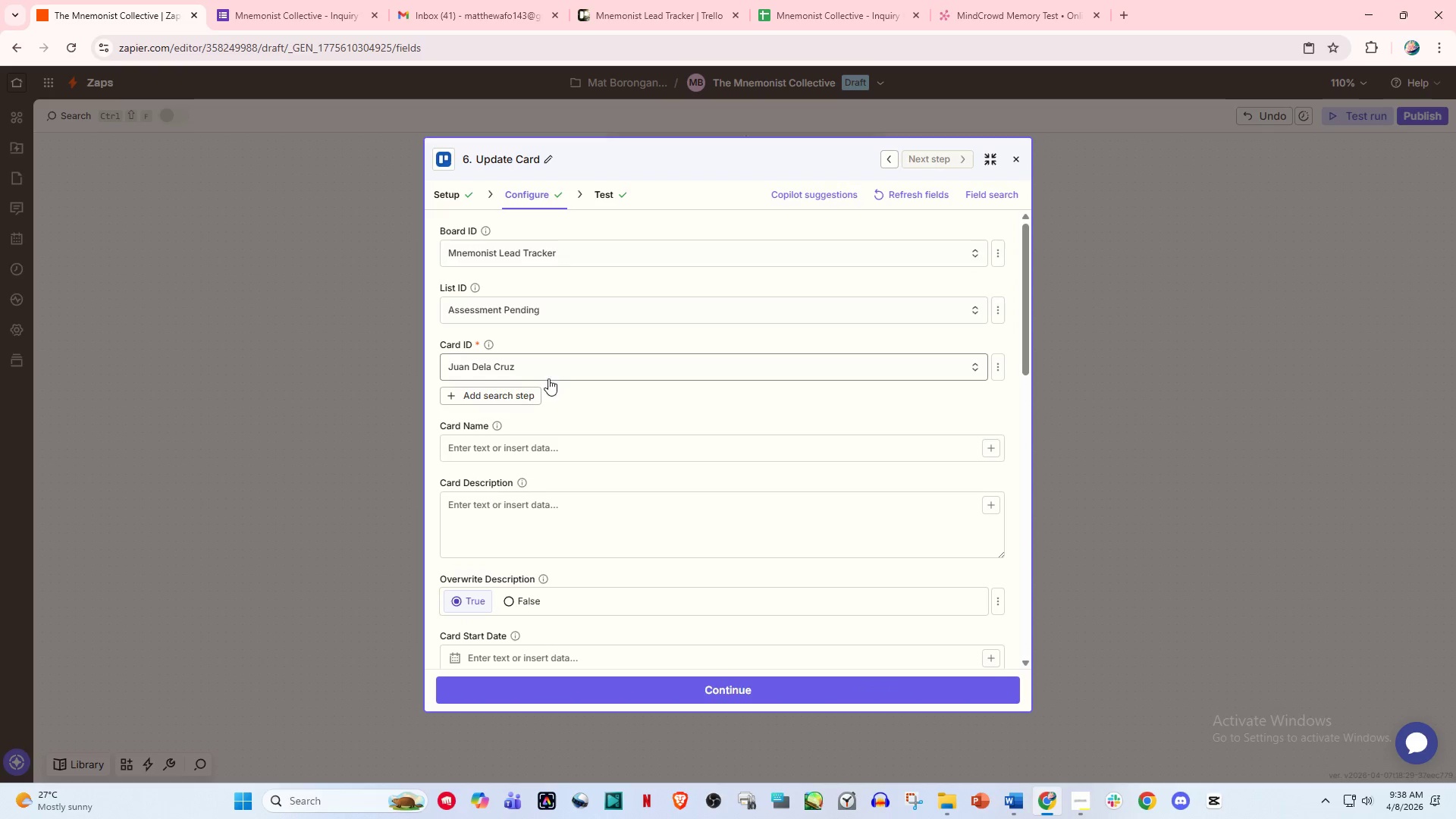 
left_click([560, 373])
 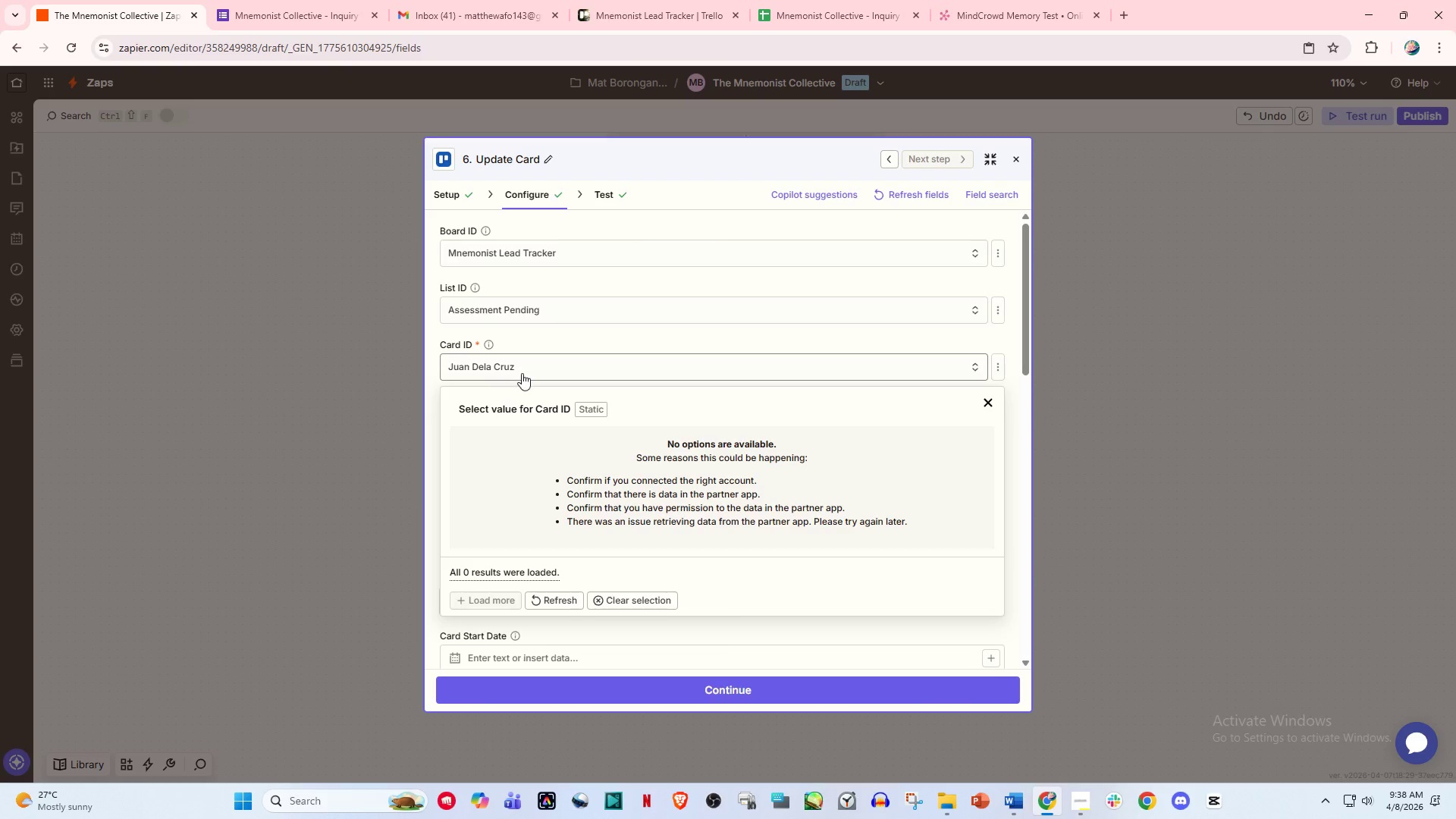 
wait(12.92)
 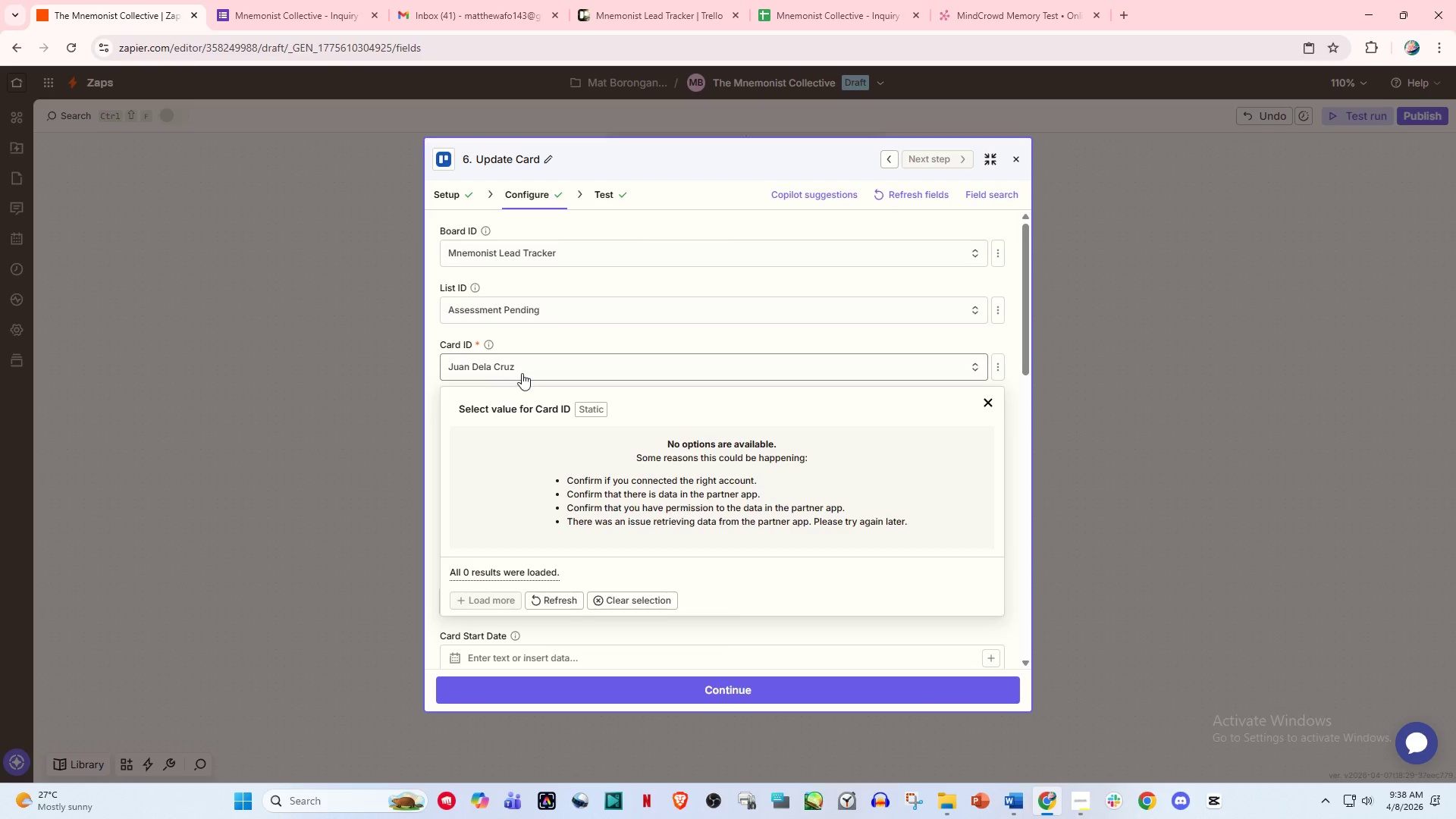 
left_click([510, 303])
 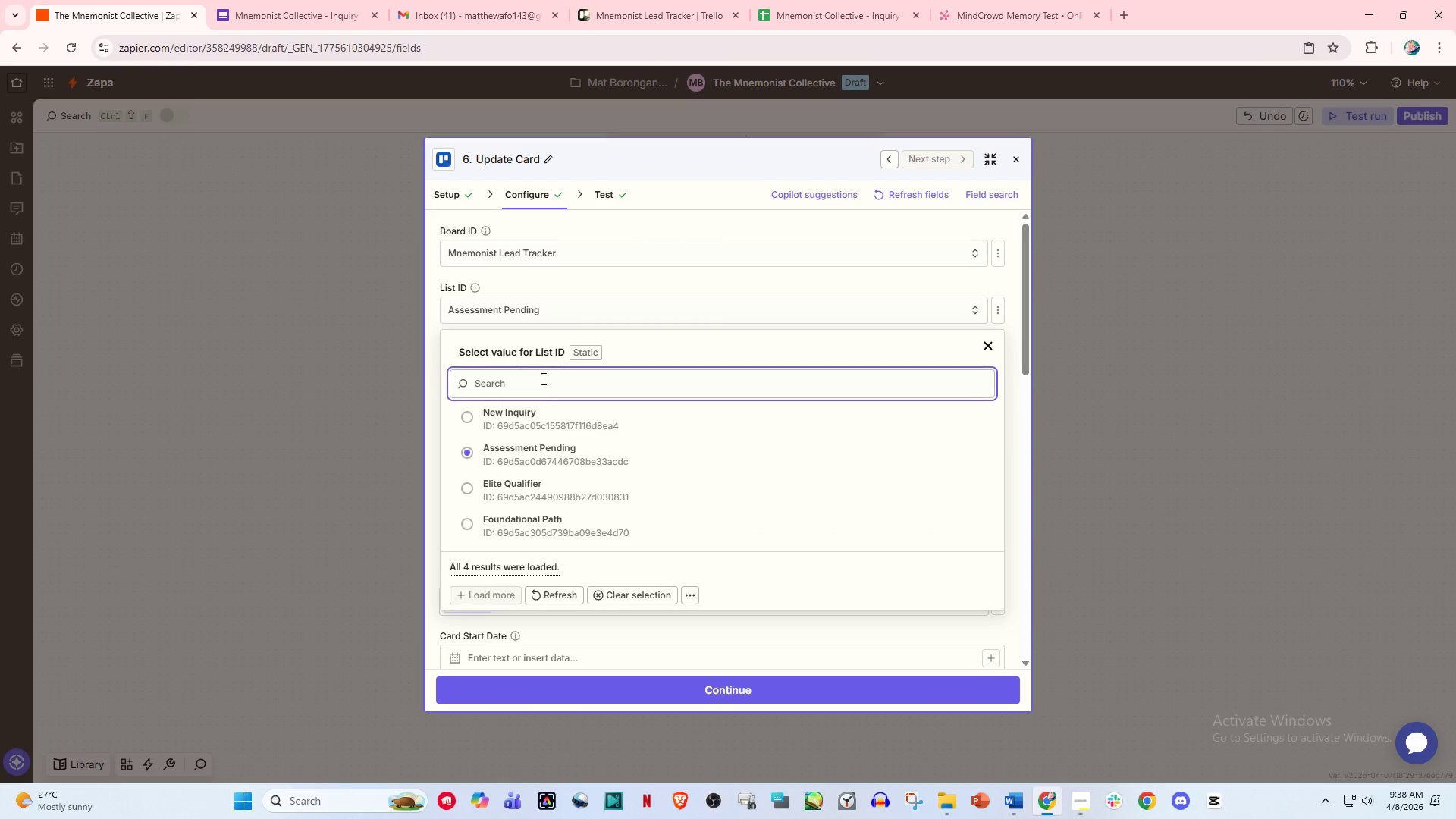 
left_click([542, 421])
 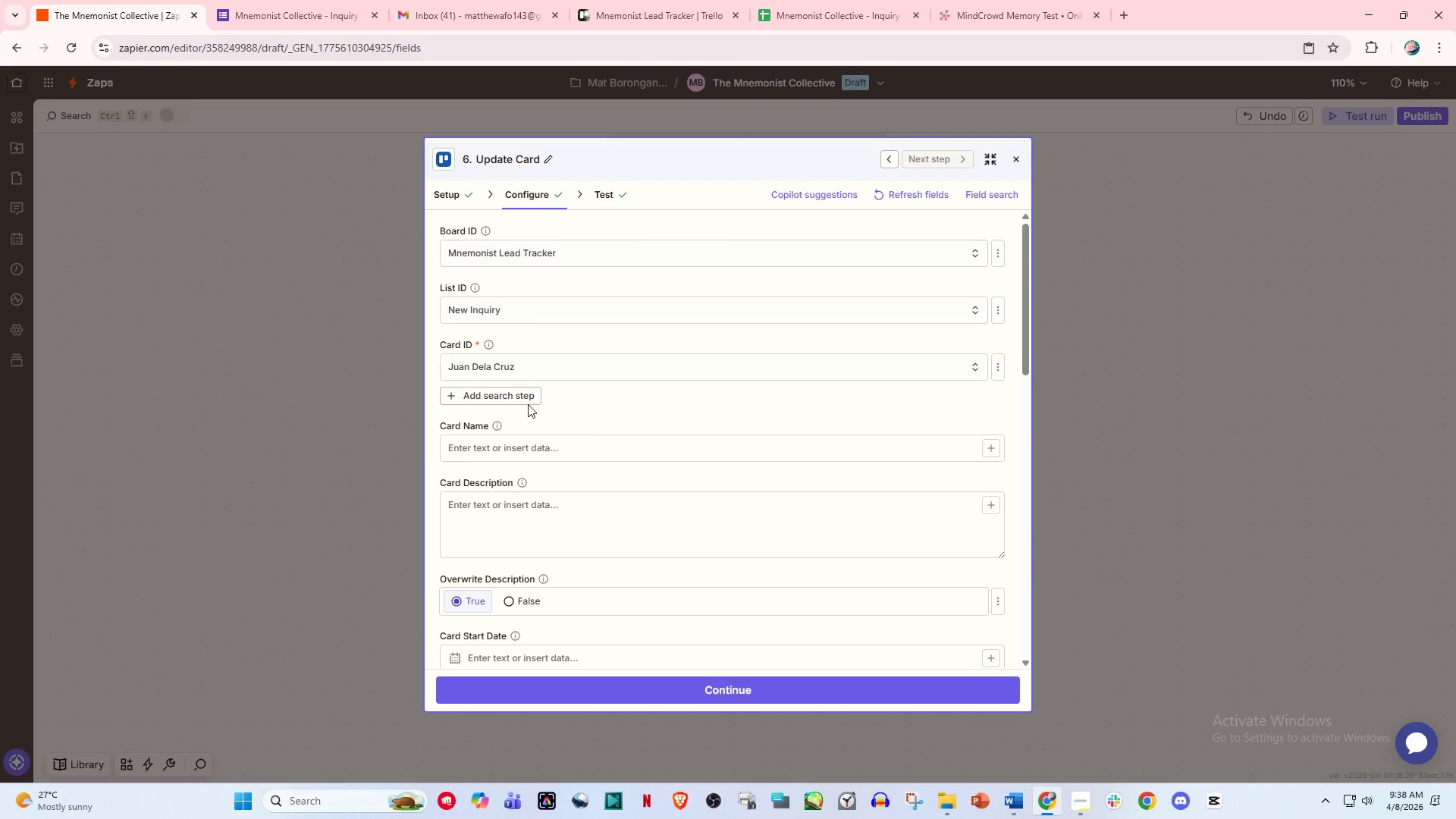 
left_click([538, 366])
 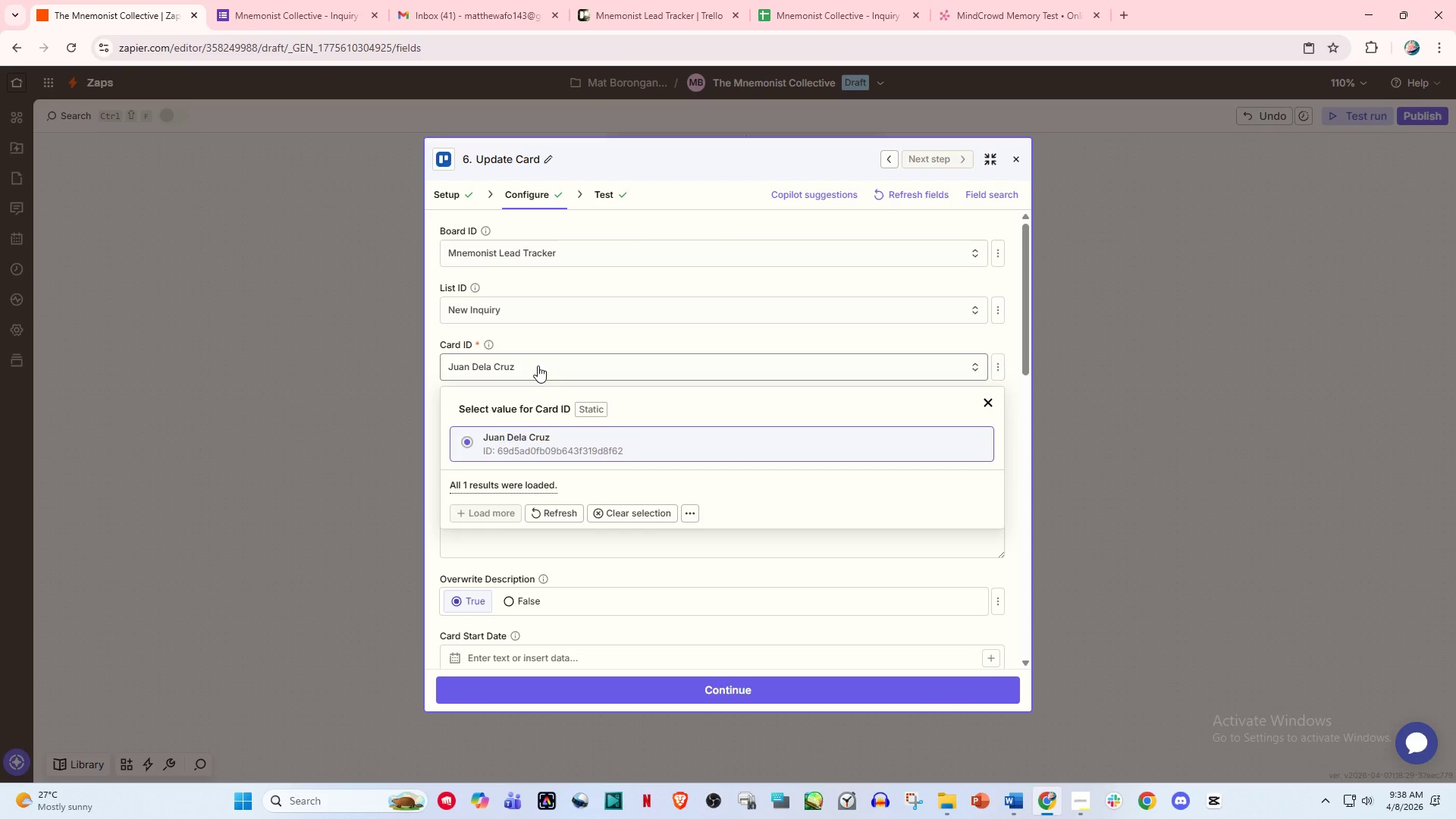 
left_click([538, 366])
 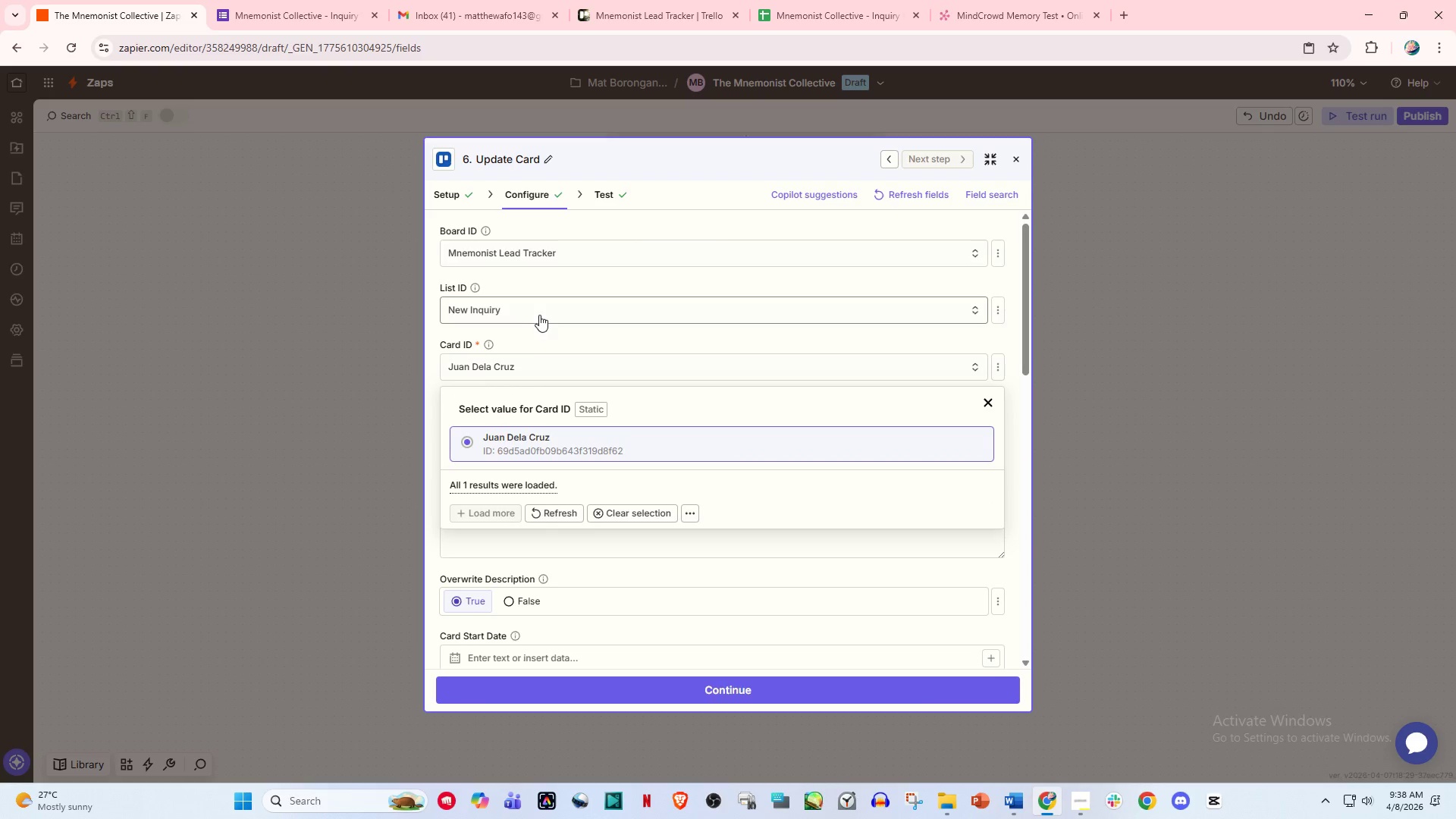 
left_click([544, 314])
 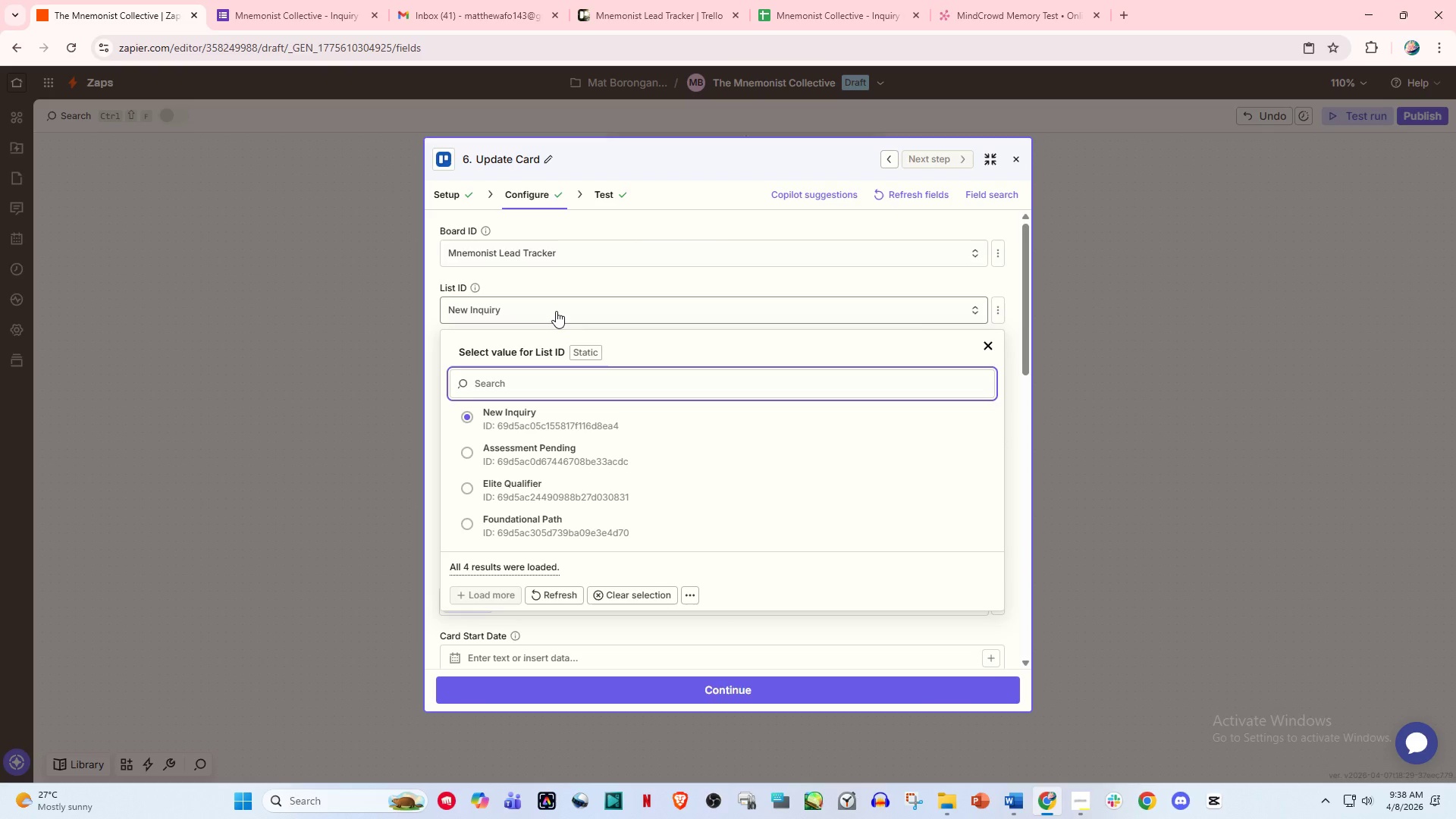 
wait(13.25)
 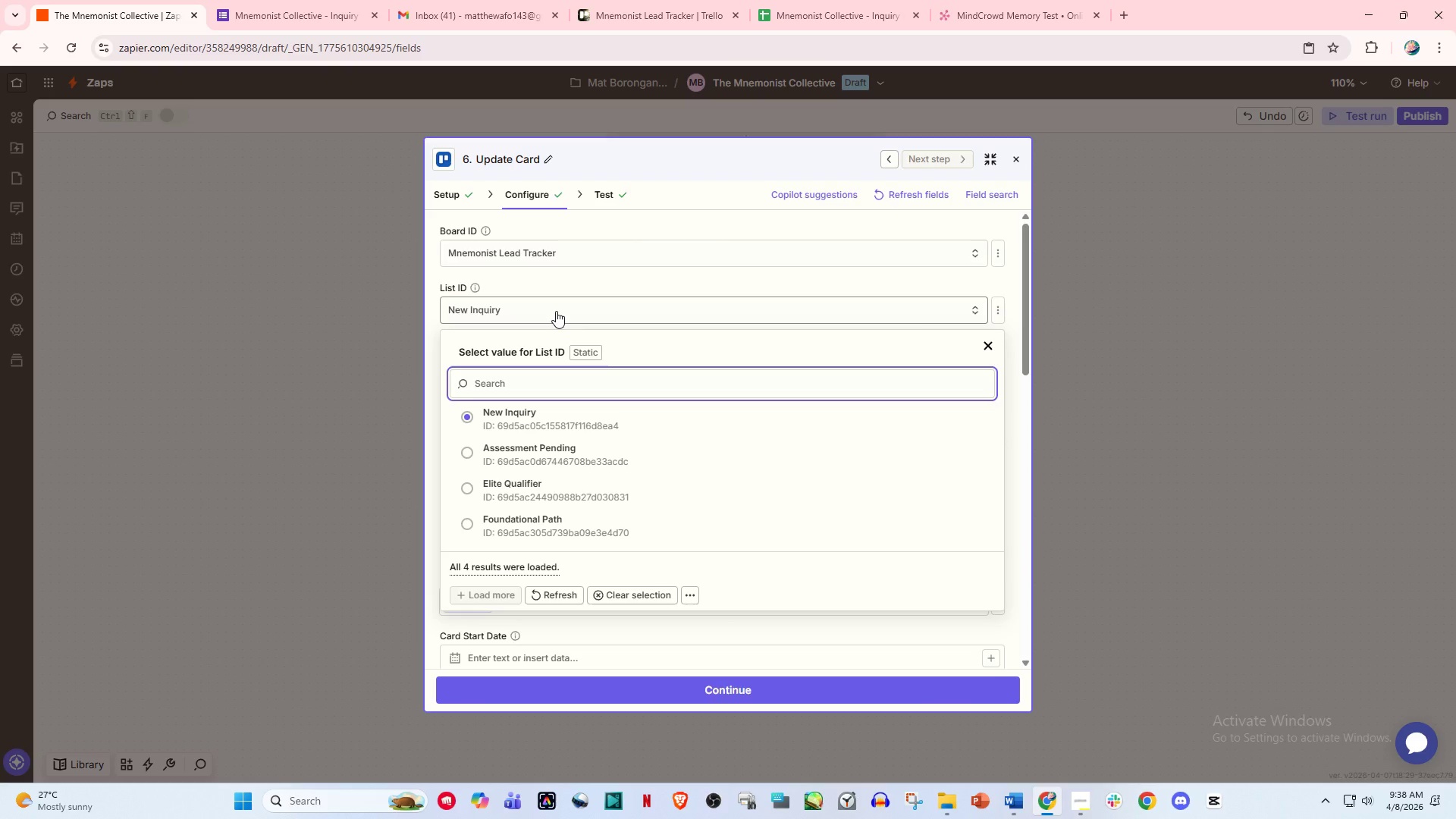 
left_click([464, 193])
 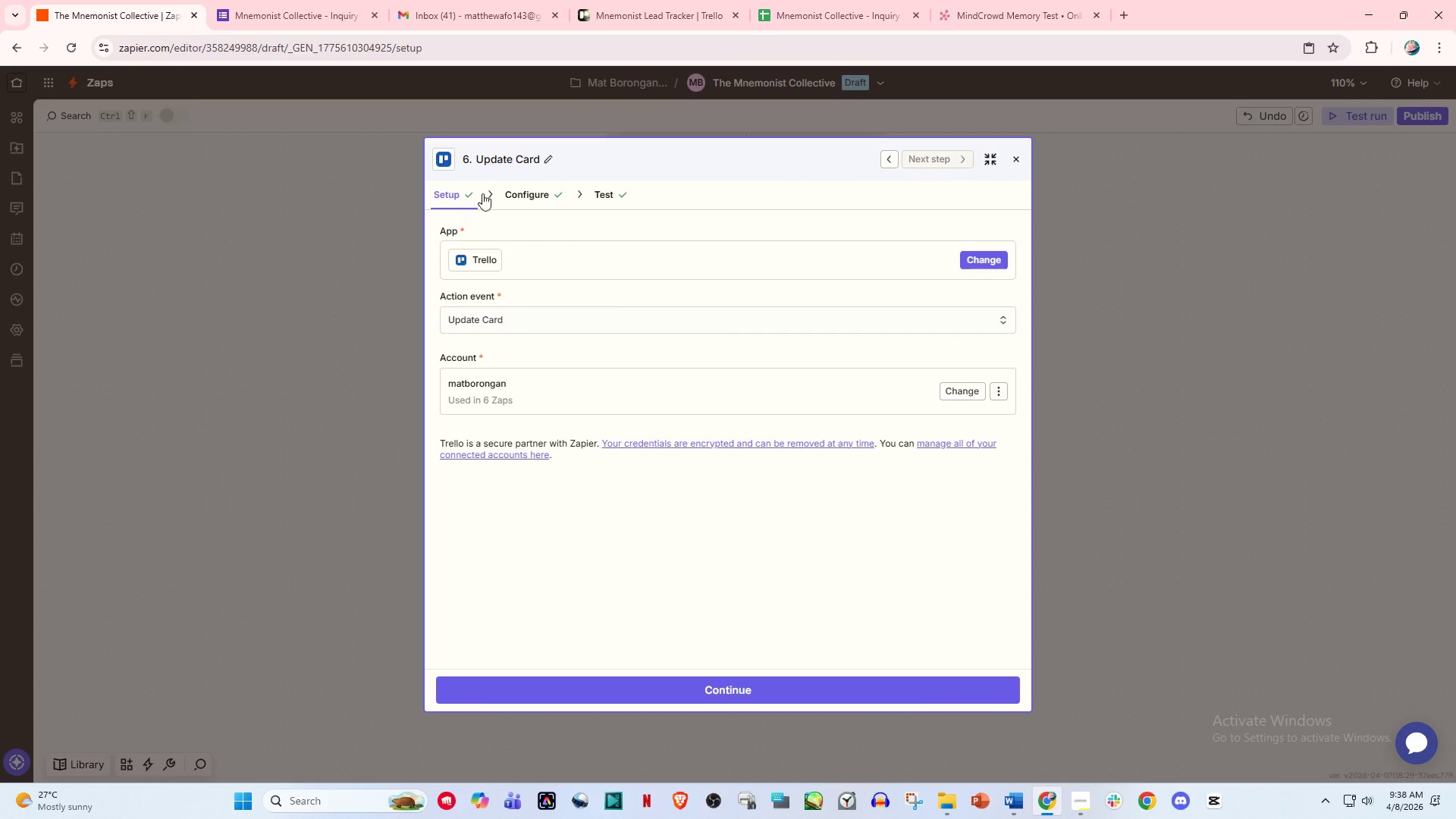 
left_click([526, 187])
 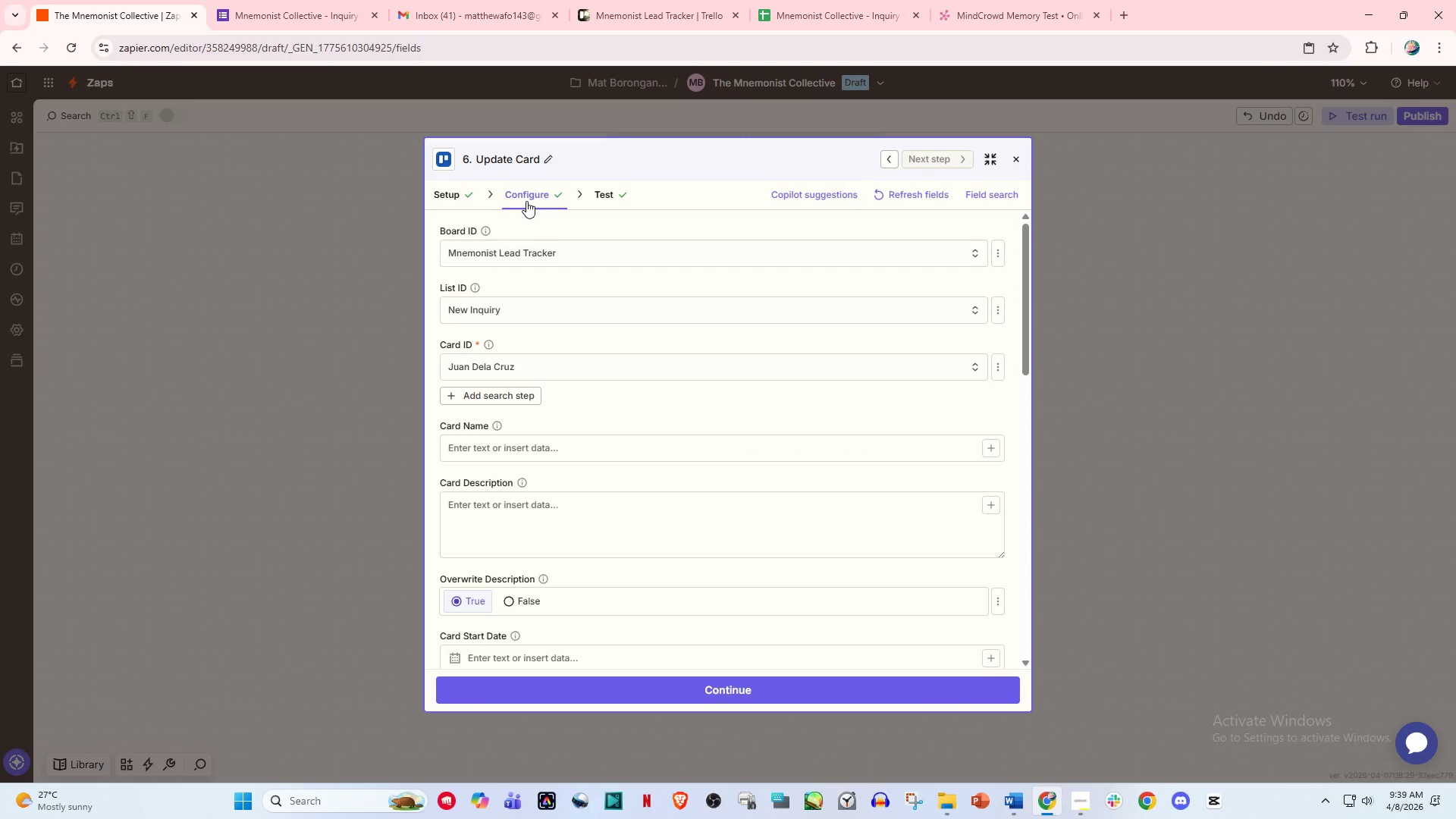 
wait(42.88)
 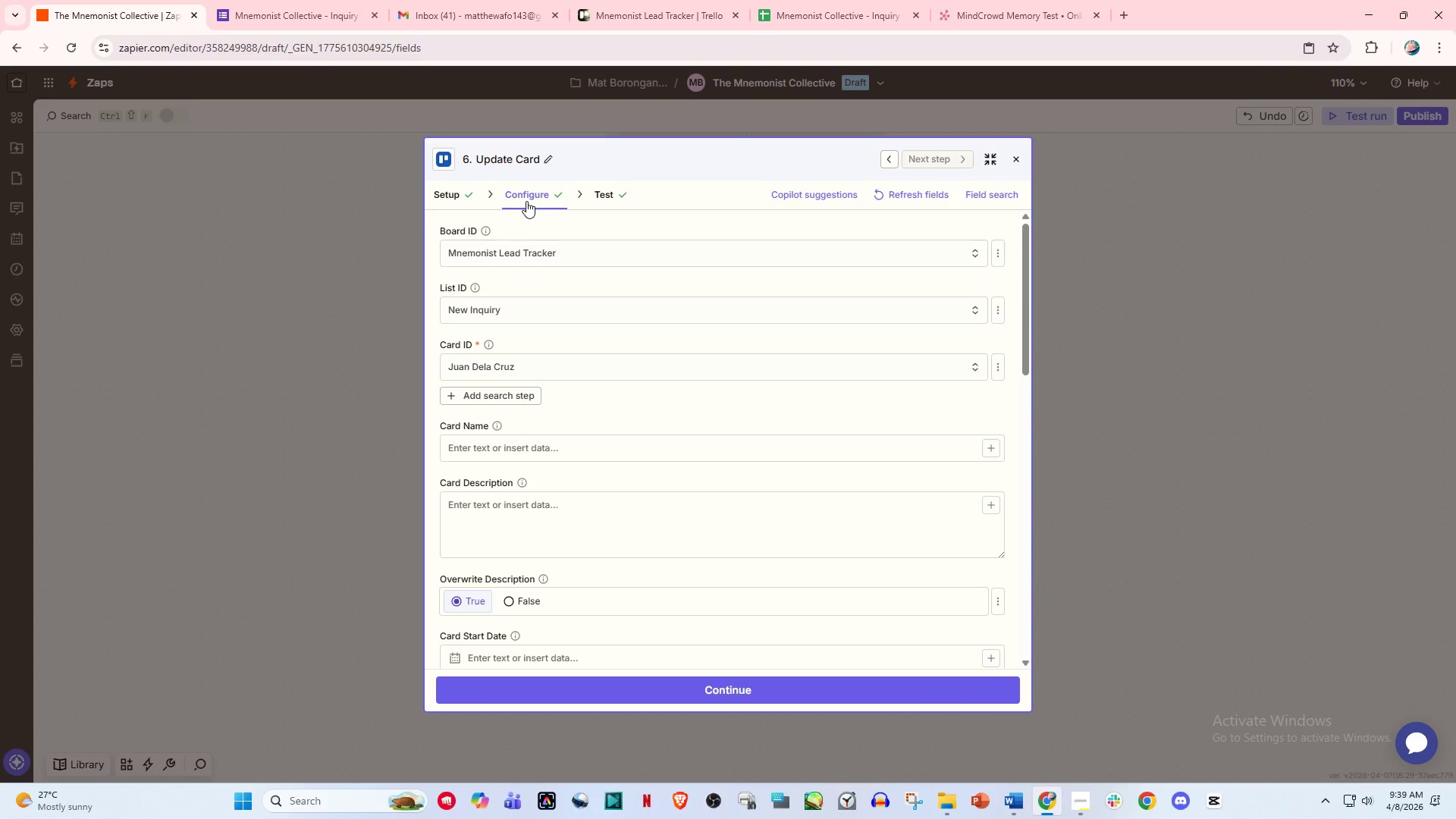 
left_click([528, 305])
 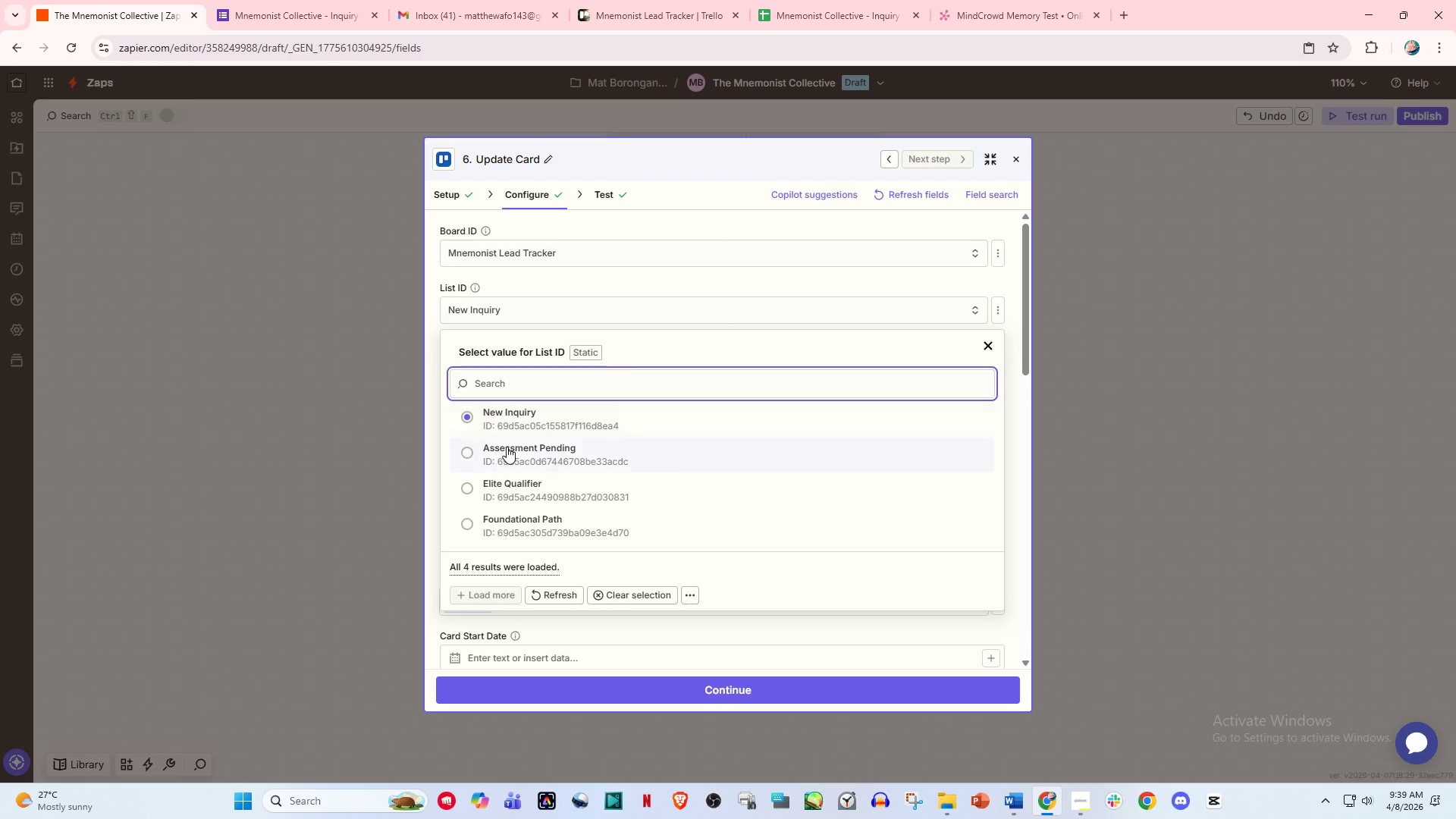 
left_click([523, 457])
 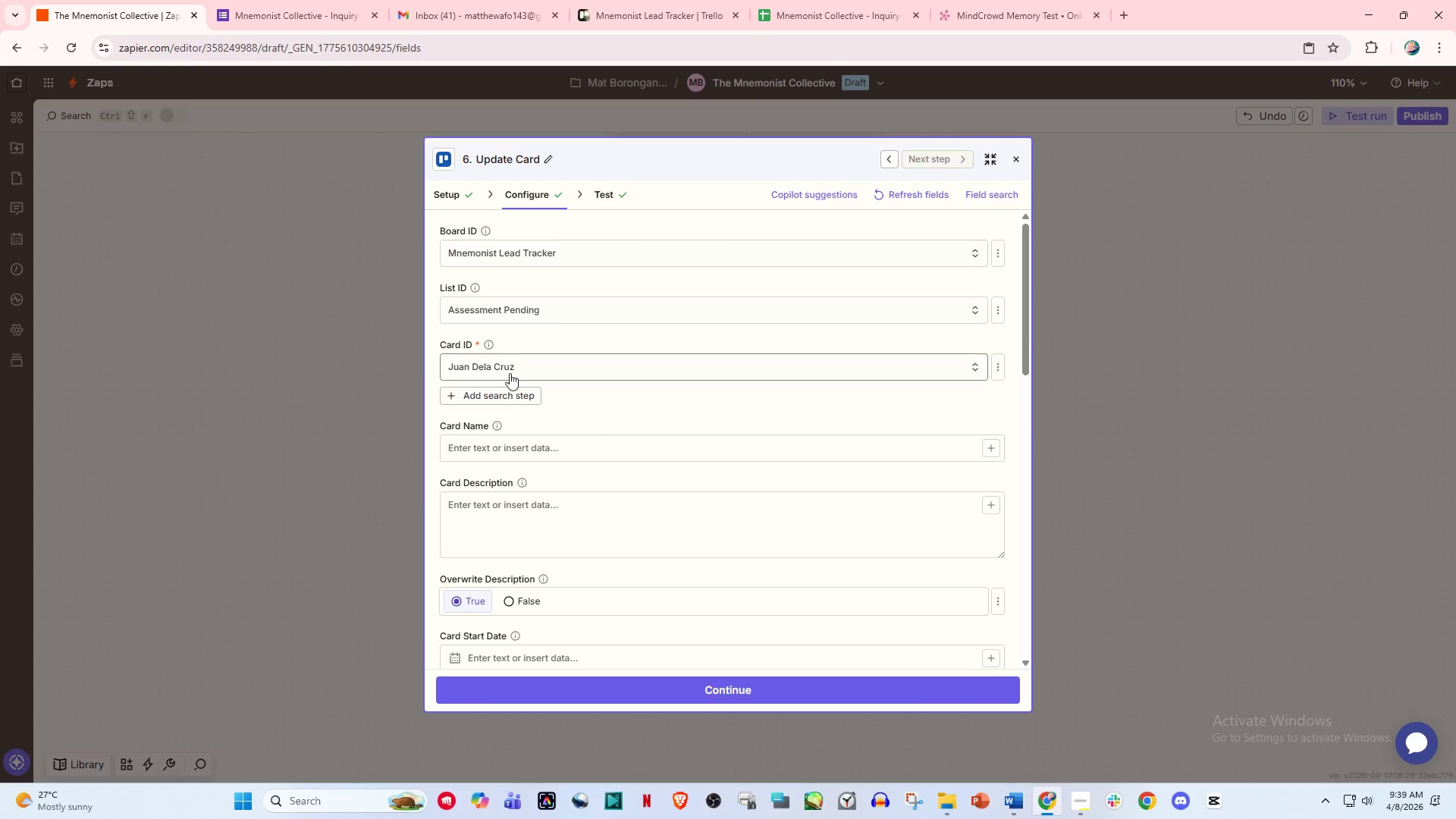 
left_click([510, 373])
 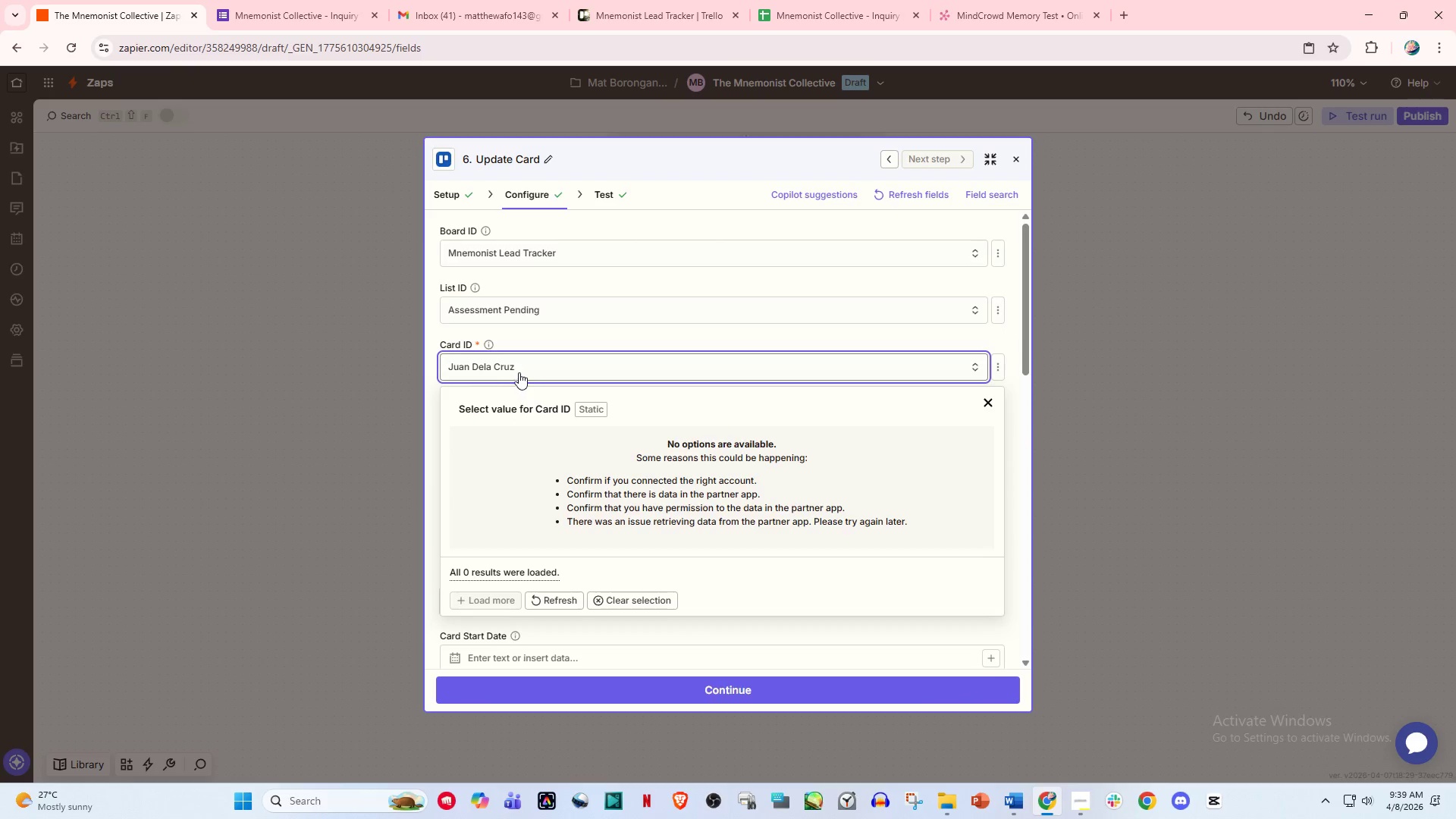 
left_click([521, 370])
 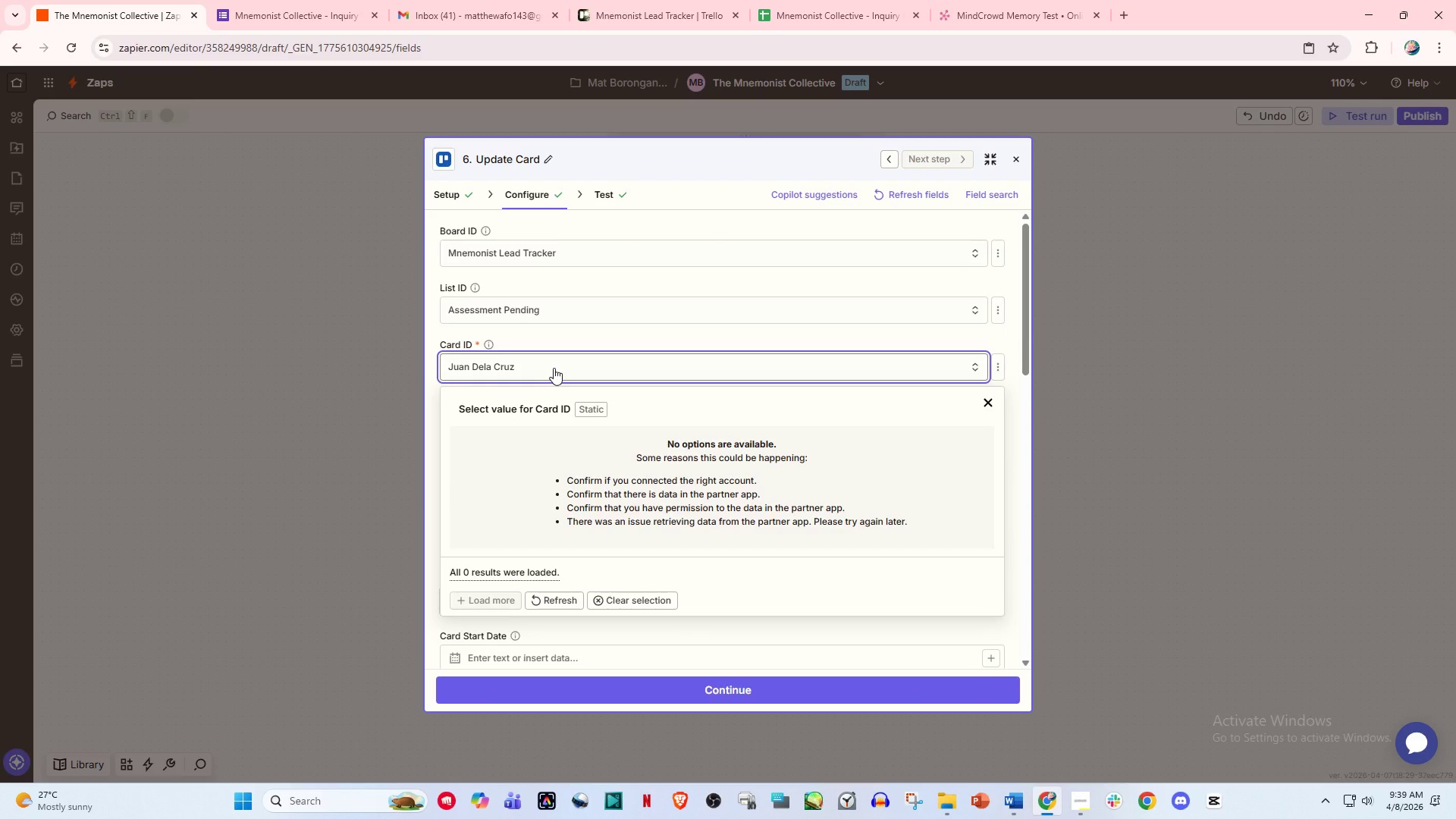 
left_click([554, 368])
 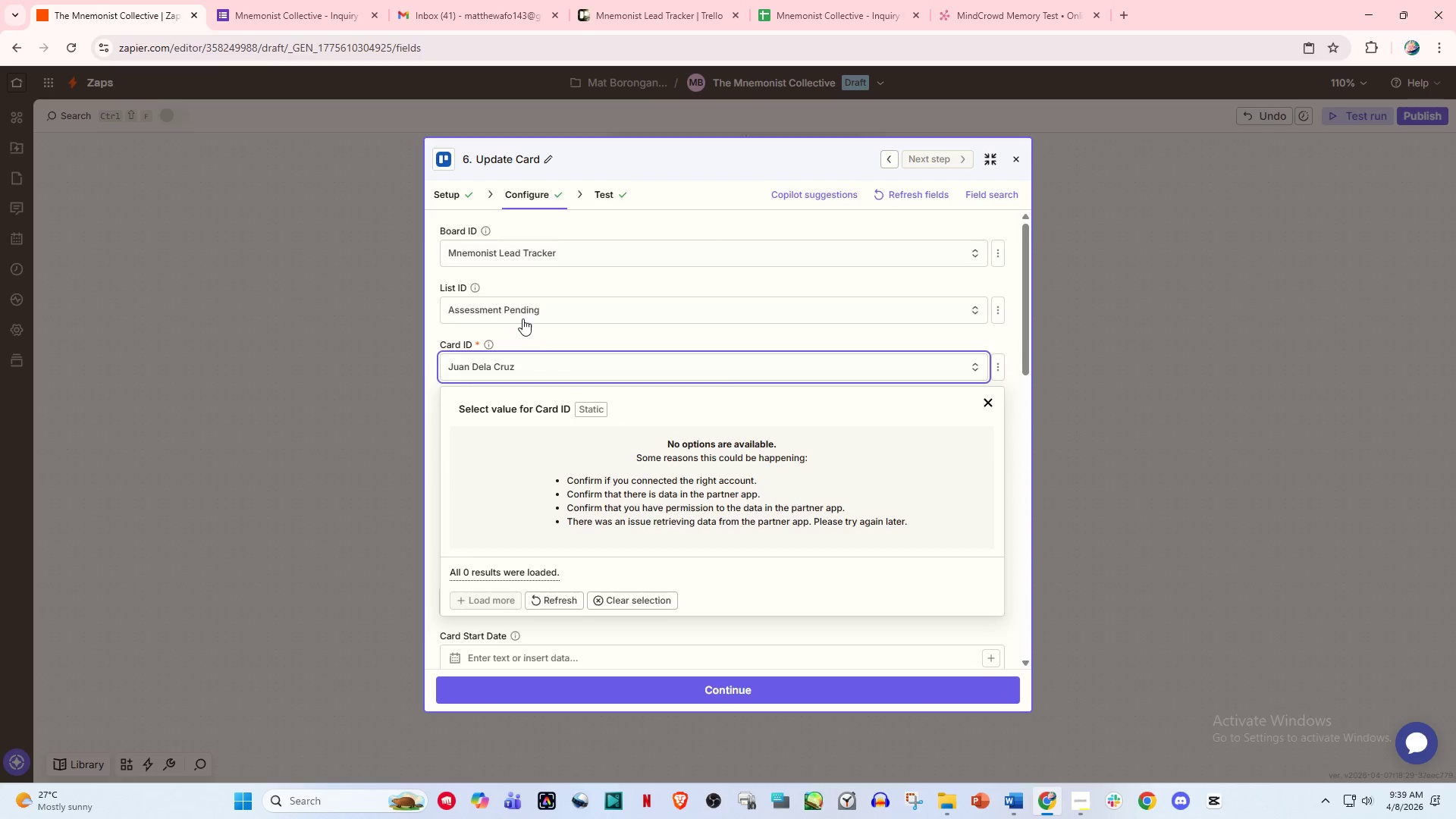 
left_click([522, 306])
 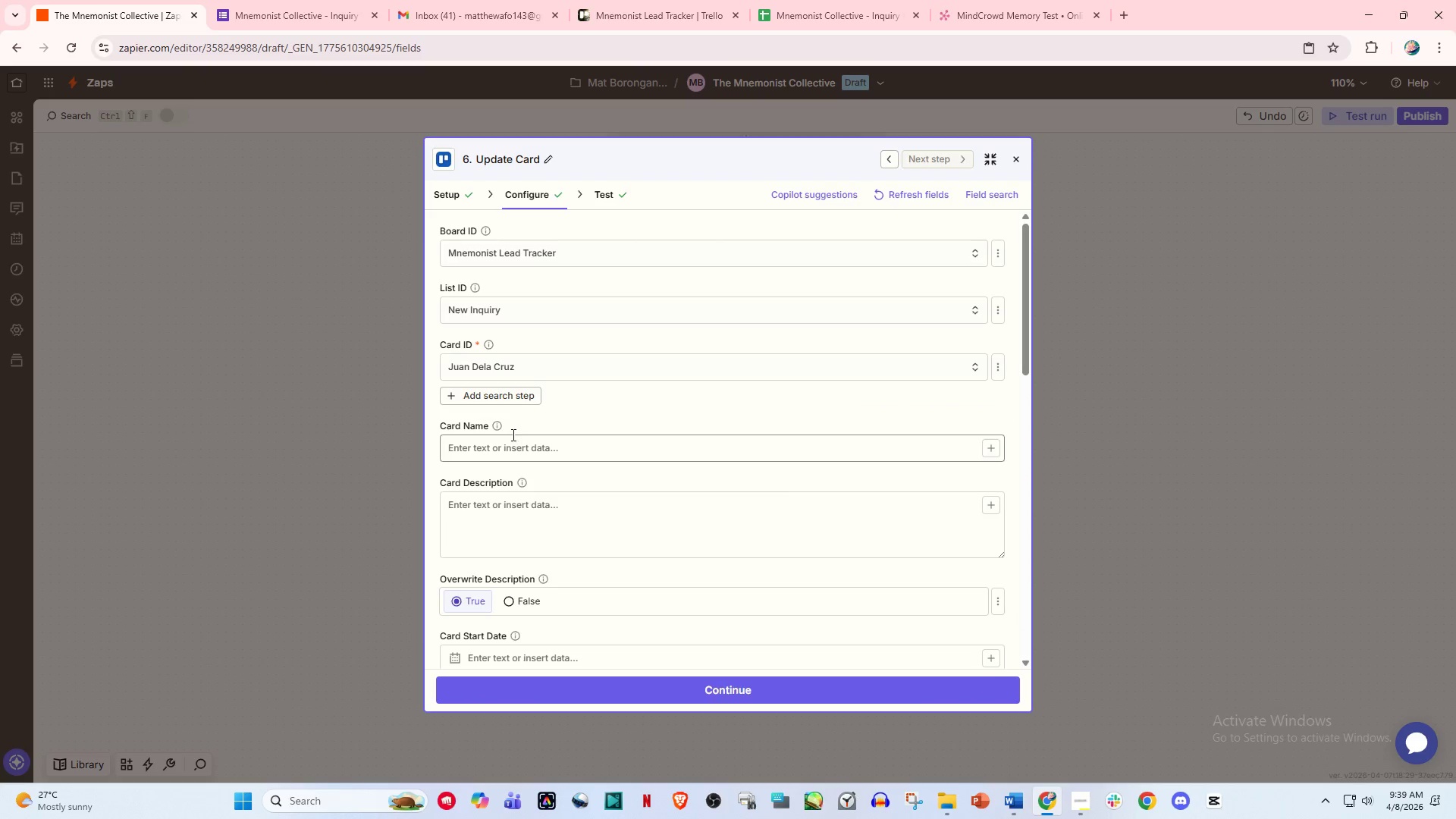 
left_click([497, 395])
 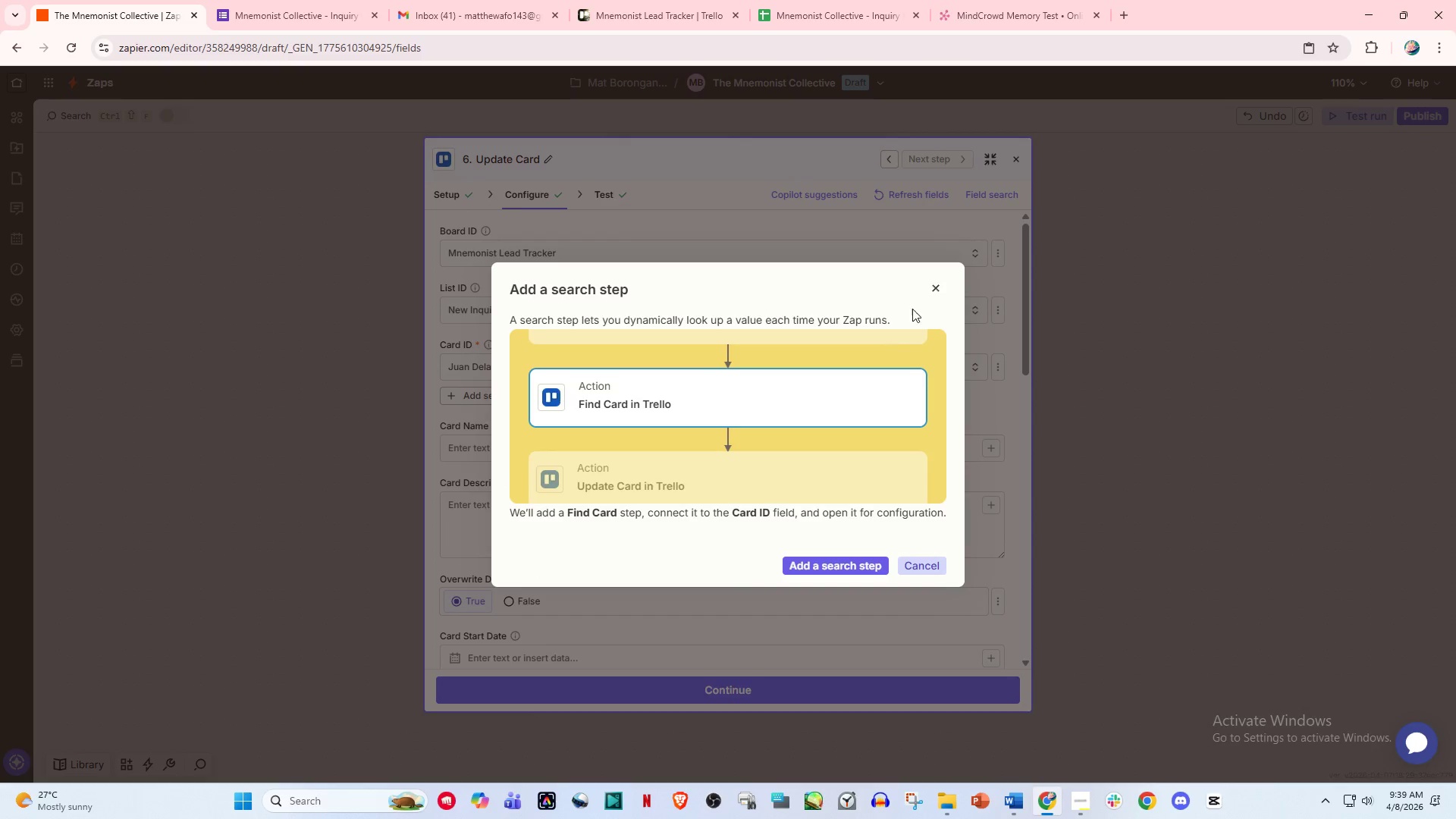 
left_click_drag(start_coordinate=[935, 284], to_coordinate=[884, 485])
 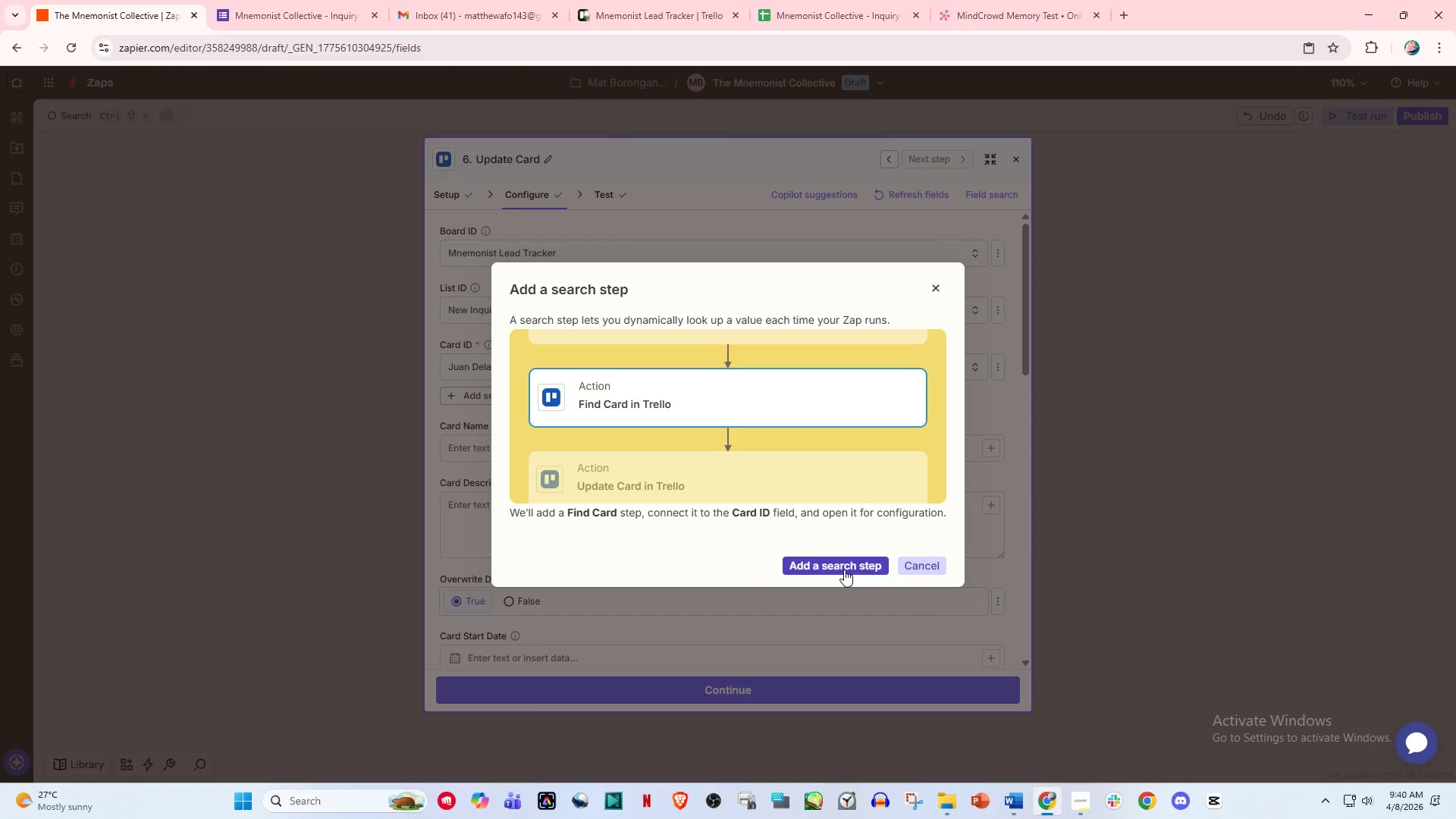 
left_click([844, 570])
 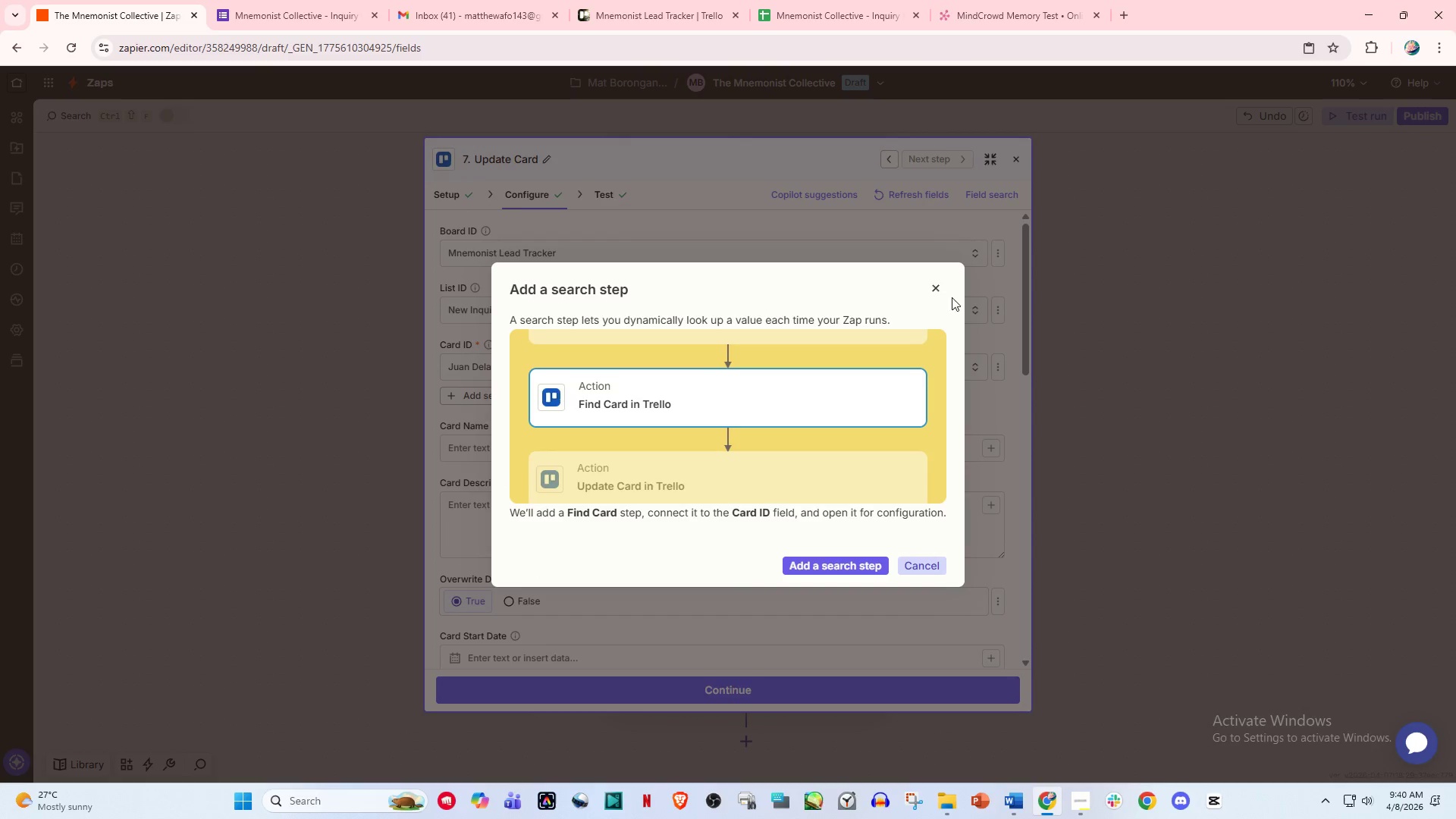 
left_click([939, 287])
 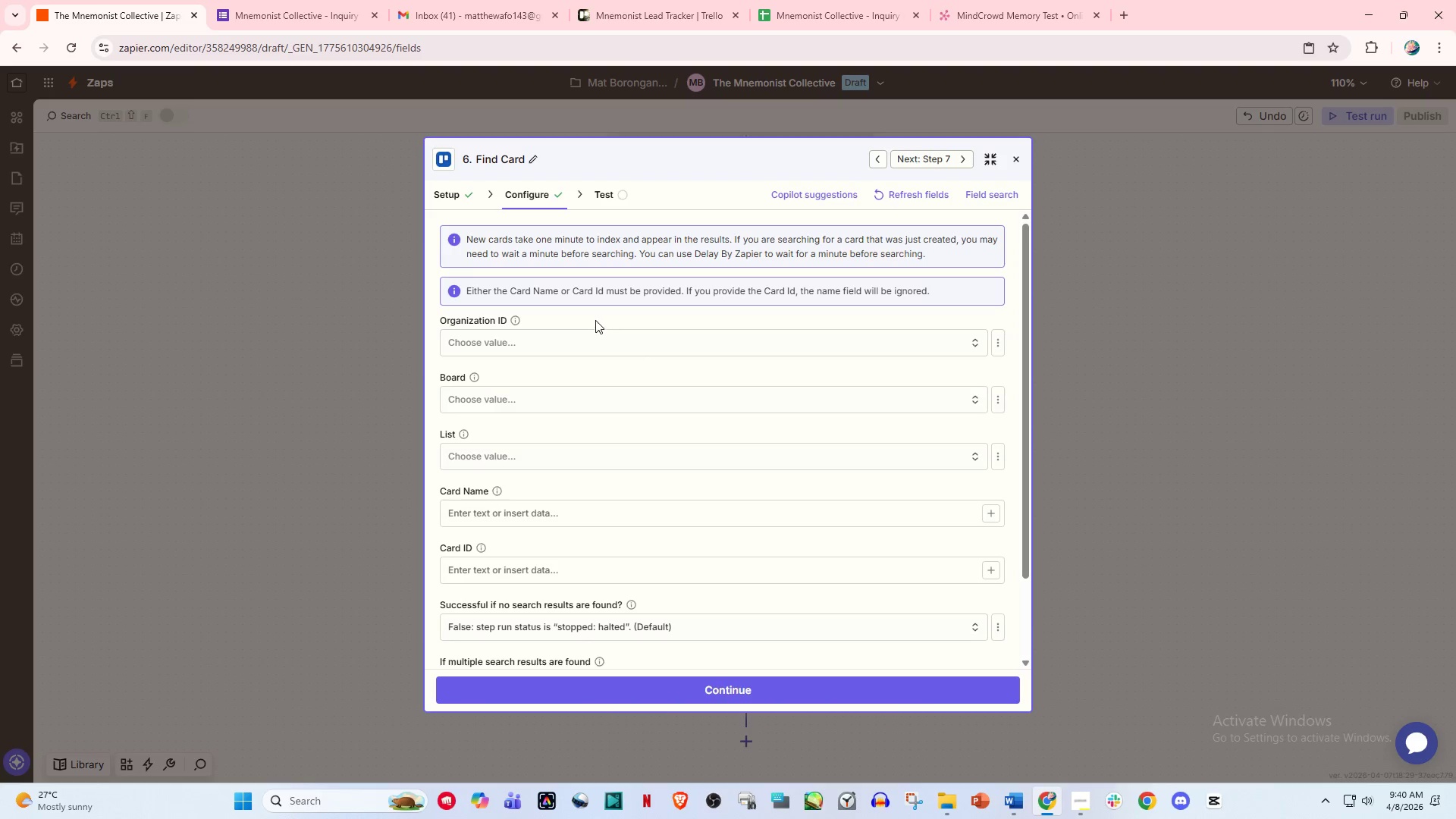 
scroll: coordinate [528, 417], scroll_direction: down, amount: 2.0
 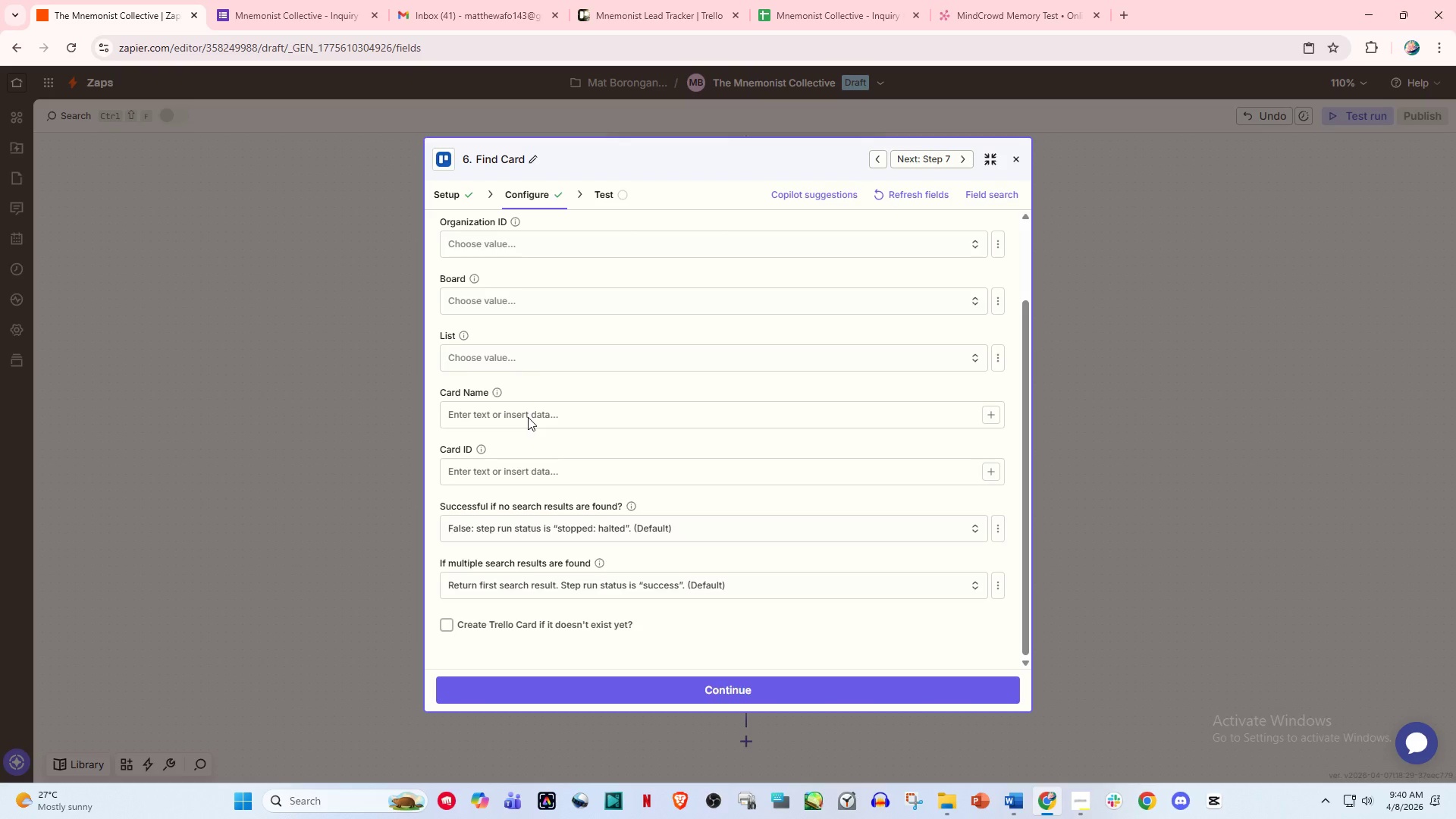 
scroll: coordinate [528, 417], scroll_direction: up, amount: 5.0
 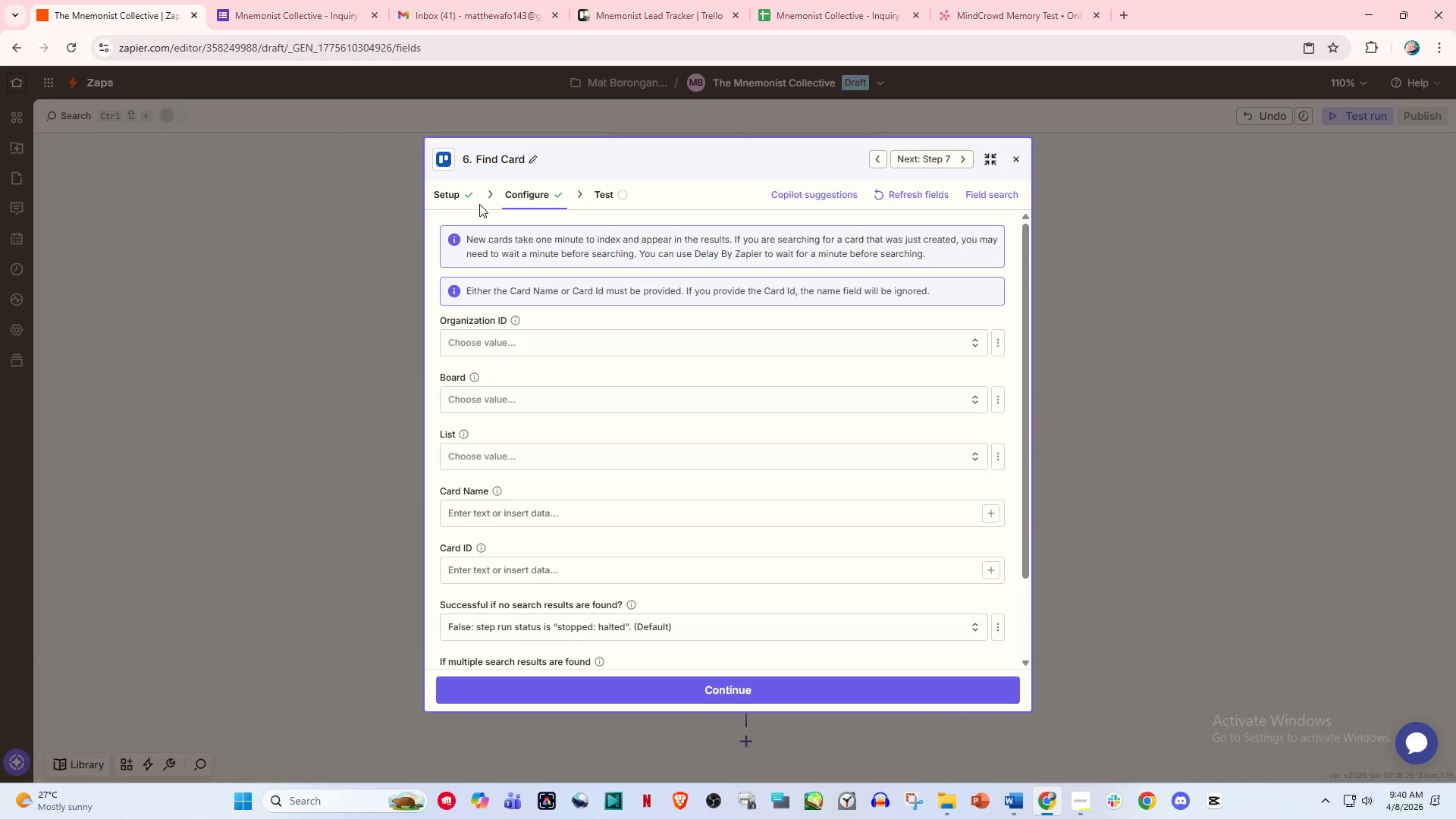 
left_click([466, 193])
 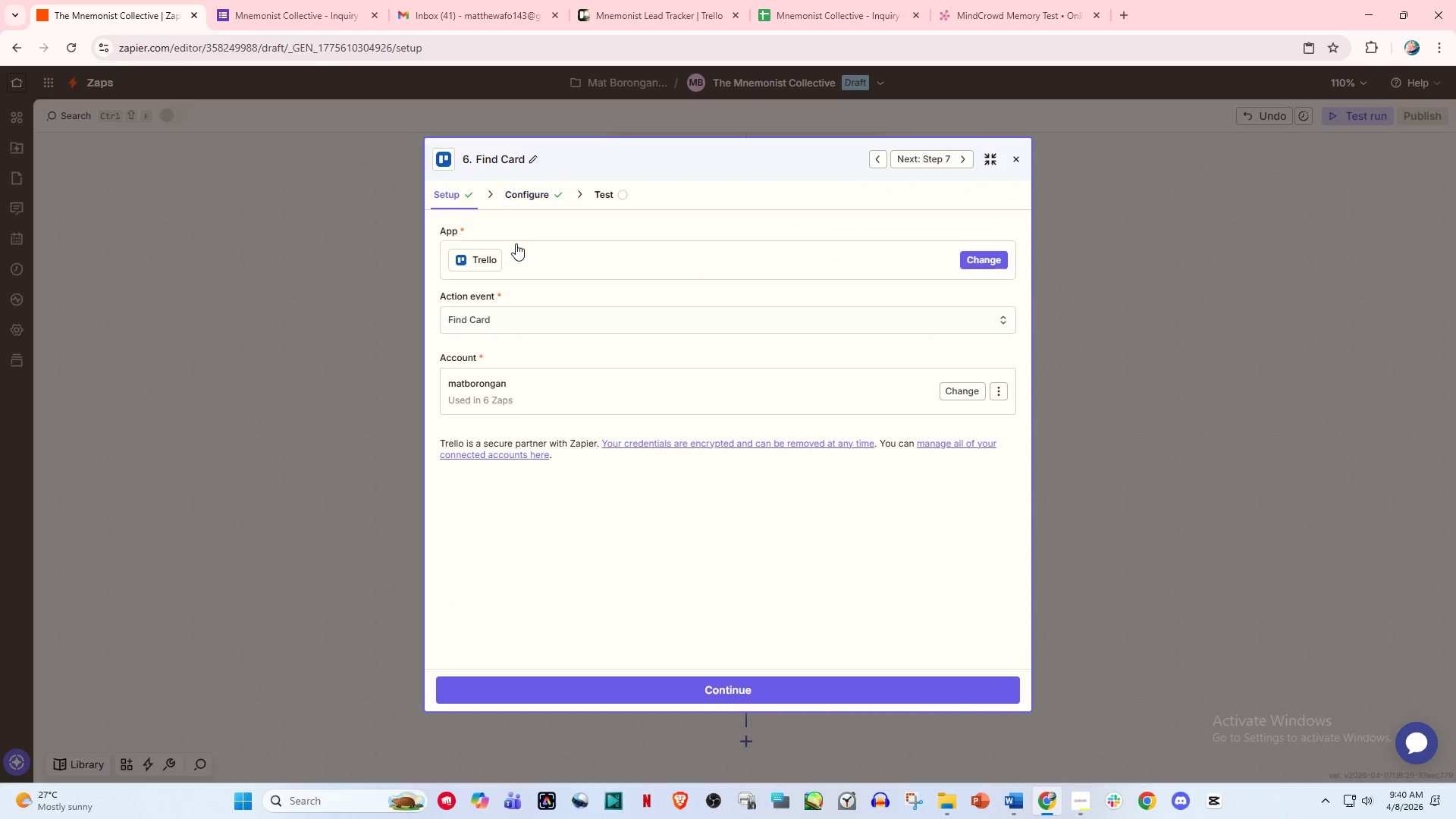 
left_click([495, 333])
 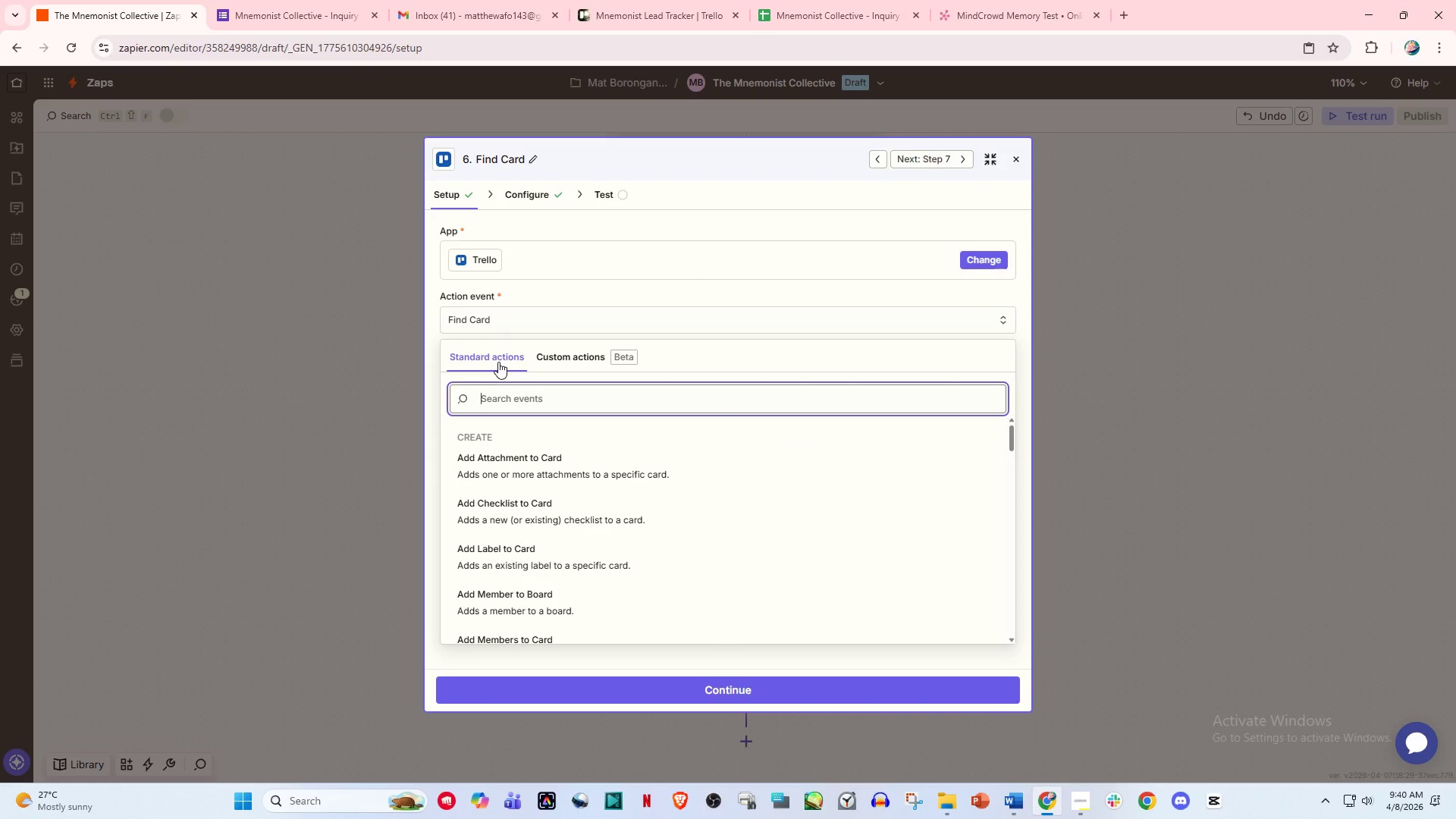 
type(up)
 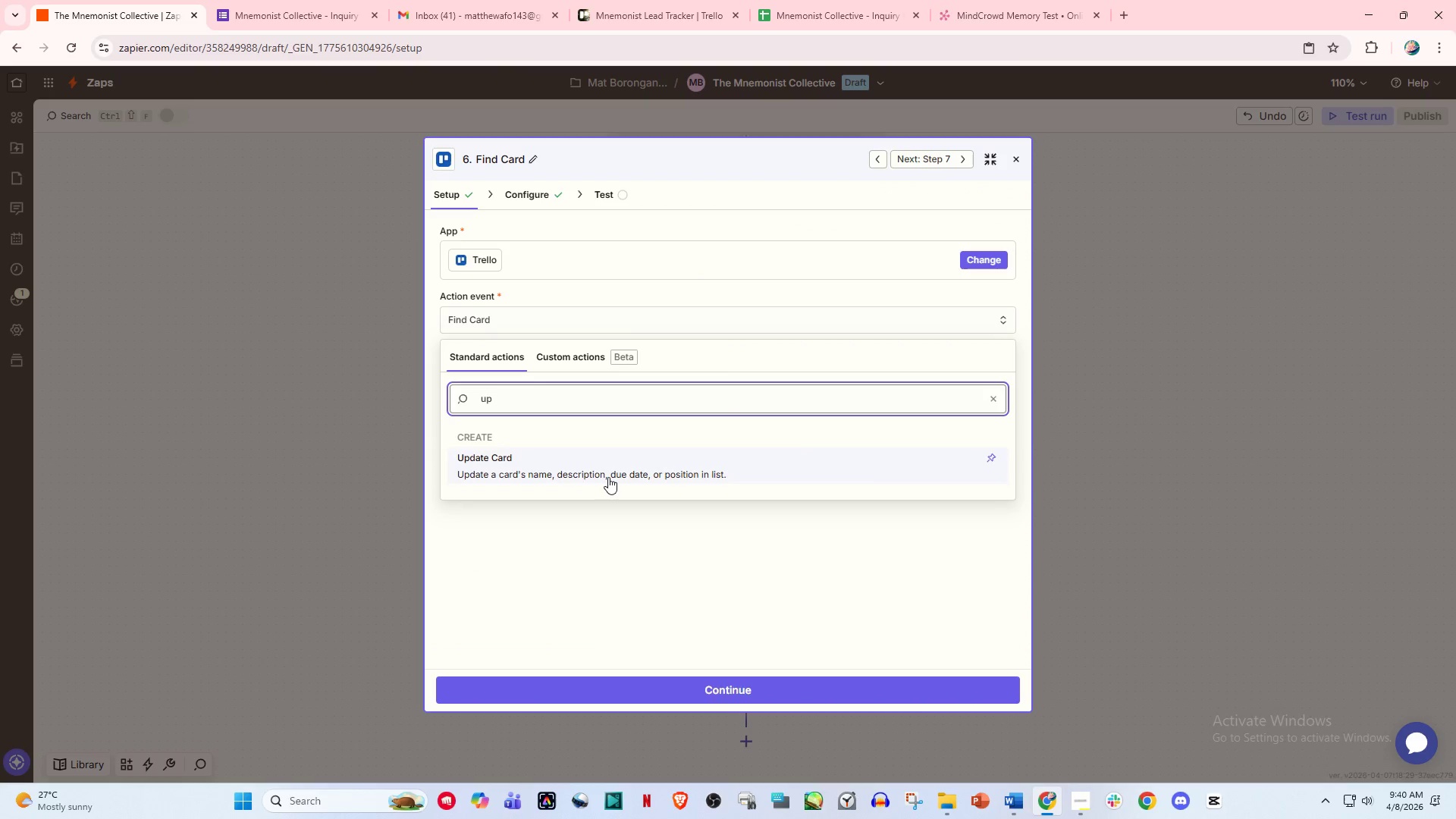 
left_click([608, 477])
 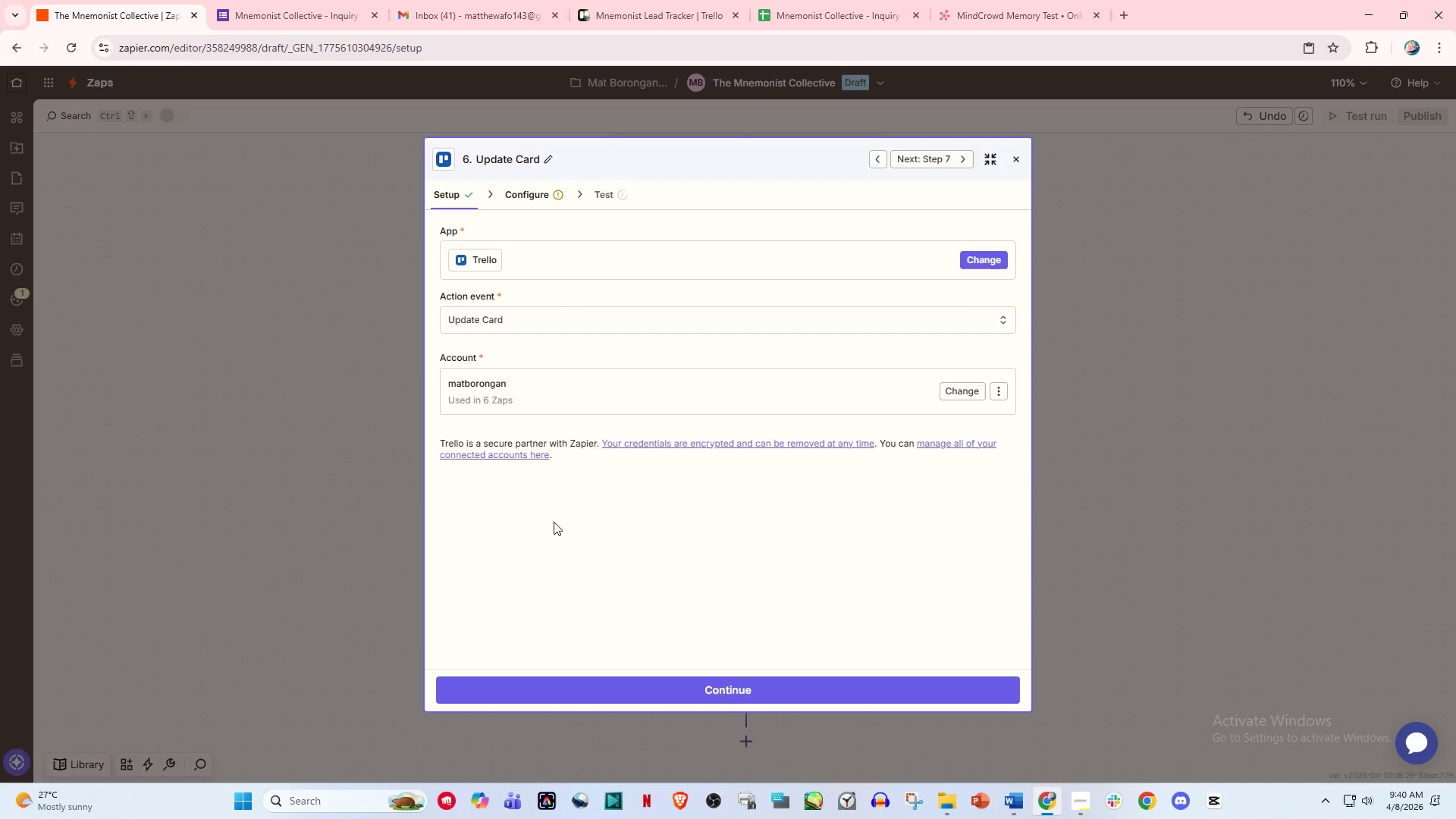 
left_click_drag(start_coordinate=[628, 686], to_coordinate=[584, 529])
 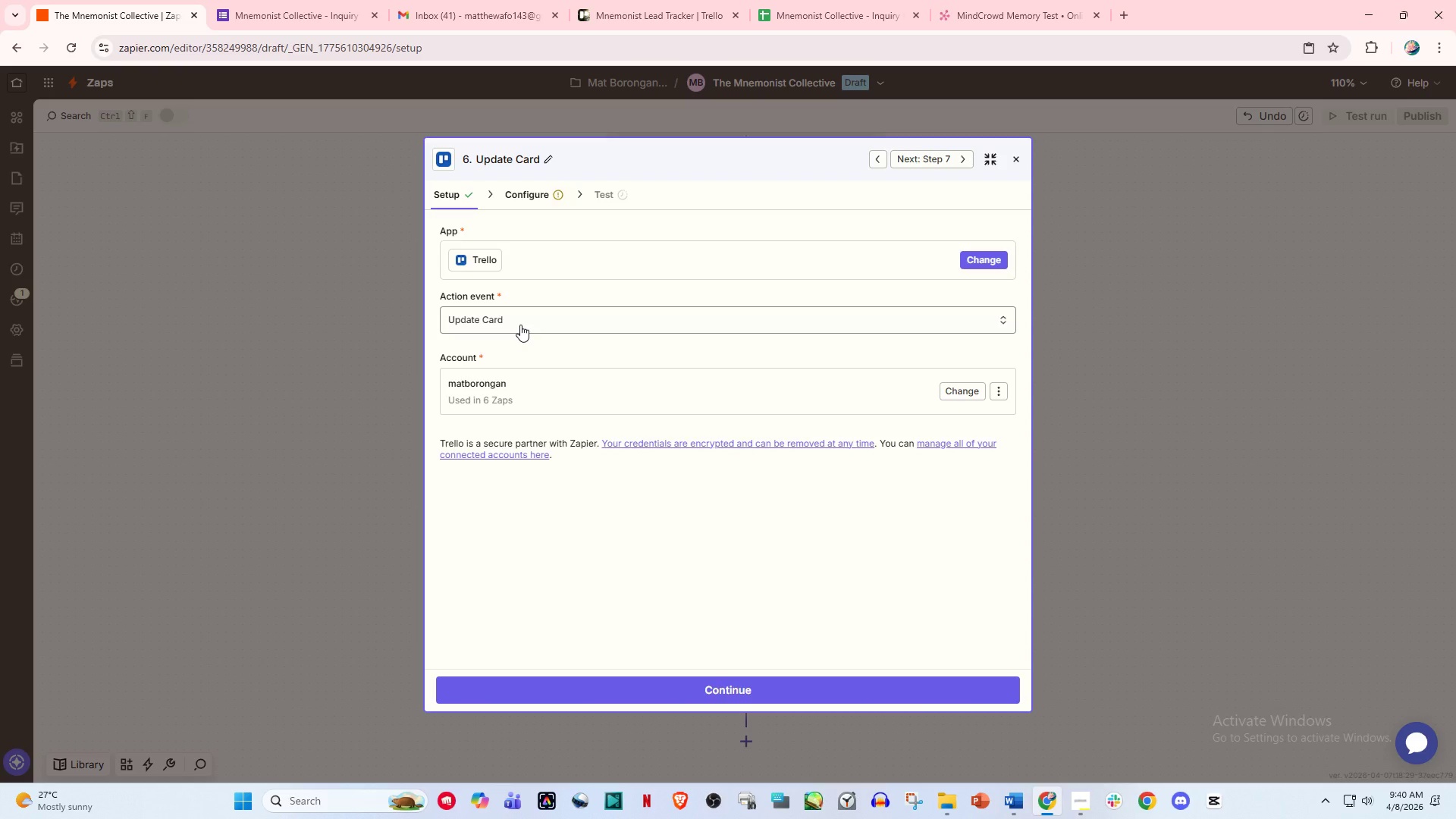 
left_click([520, 325])
 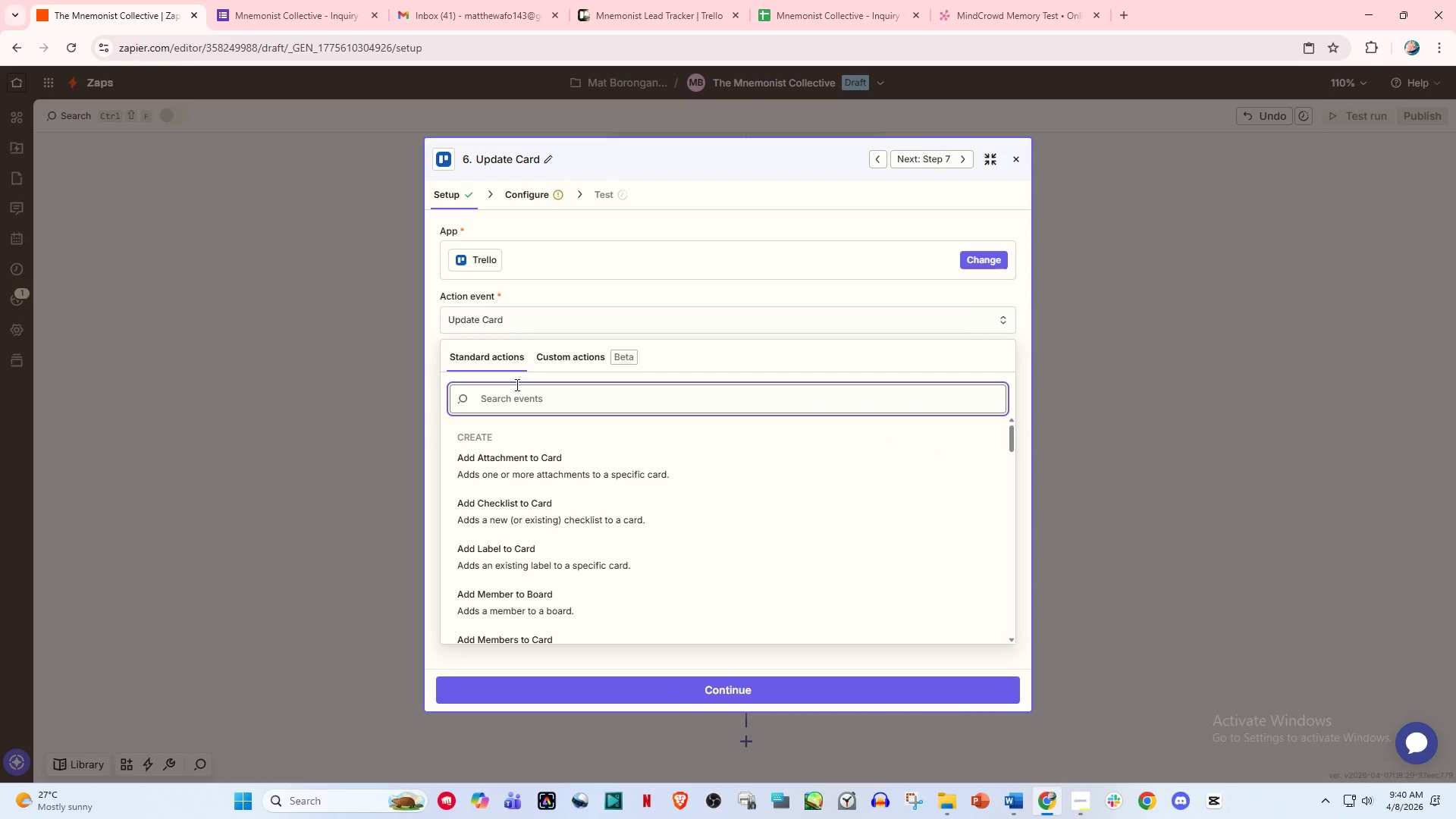 
type(mo)
 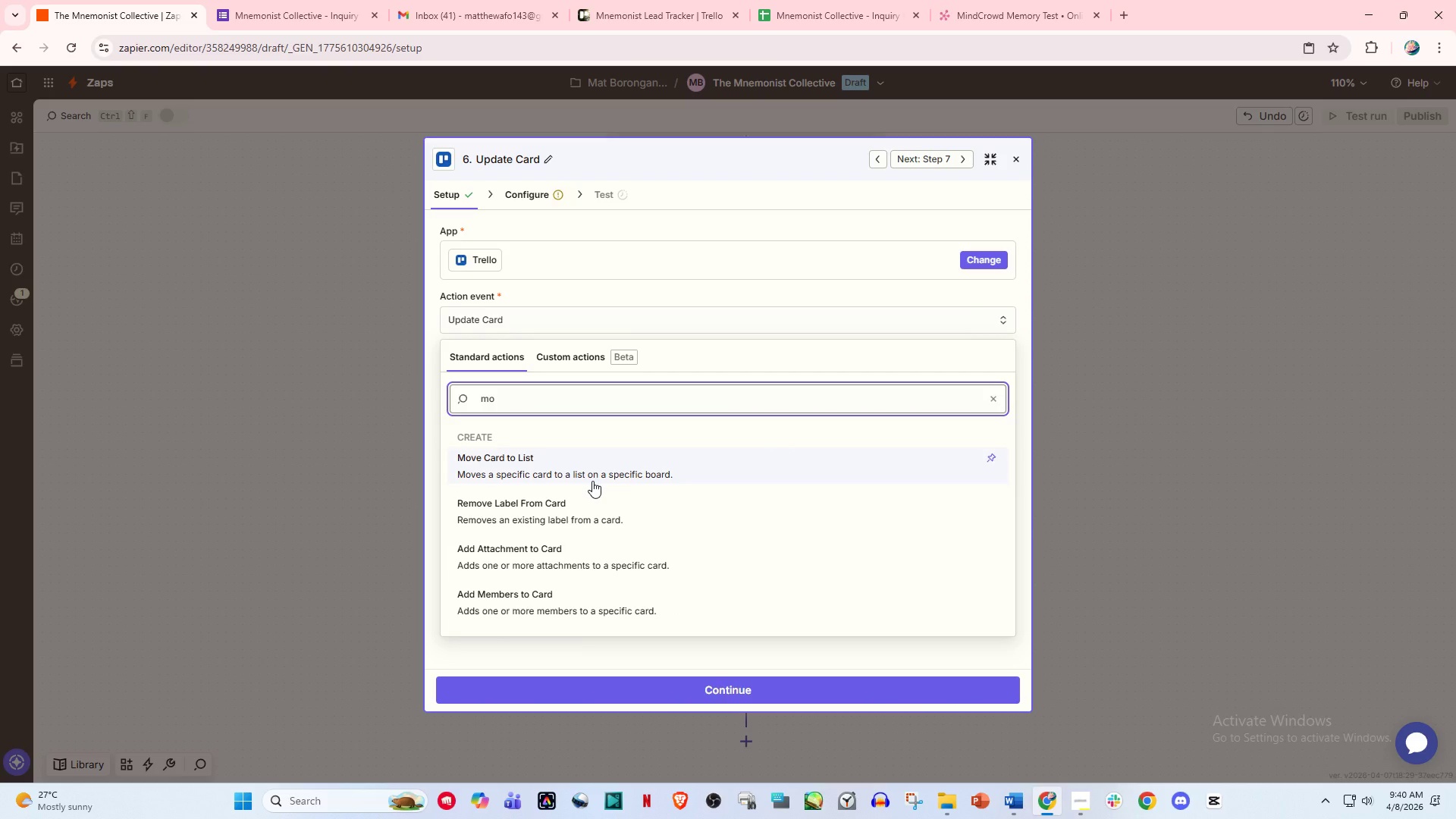 
left_click([592, 481])
 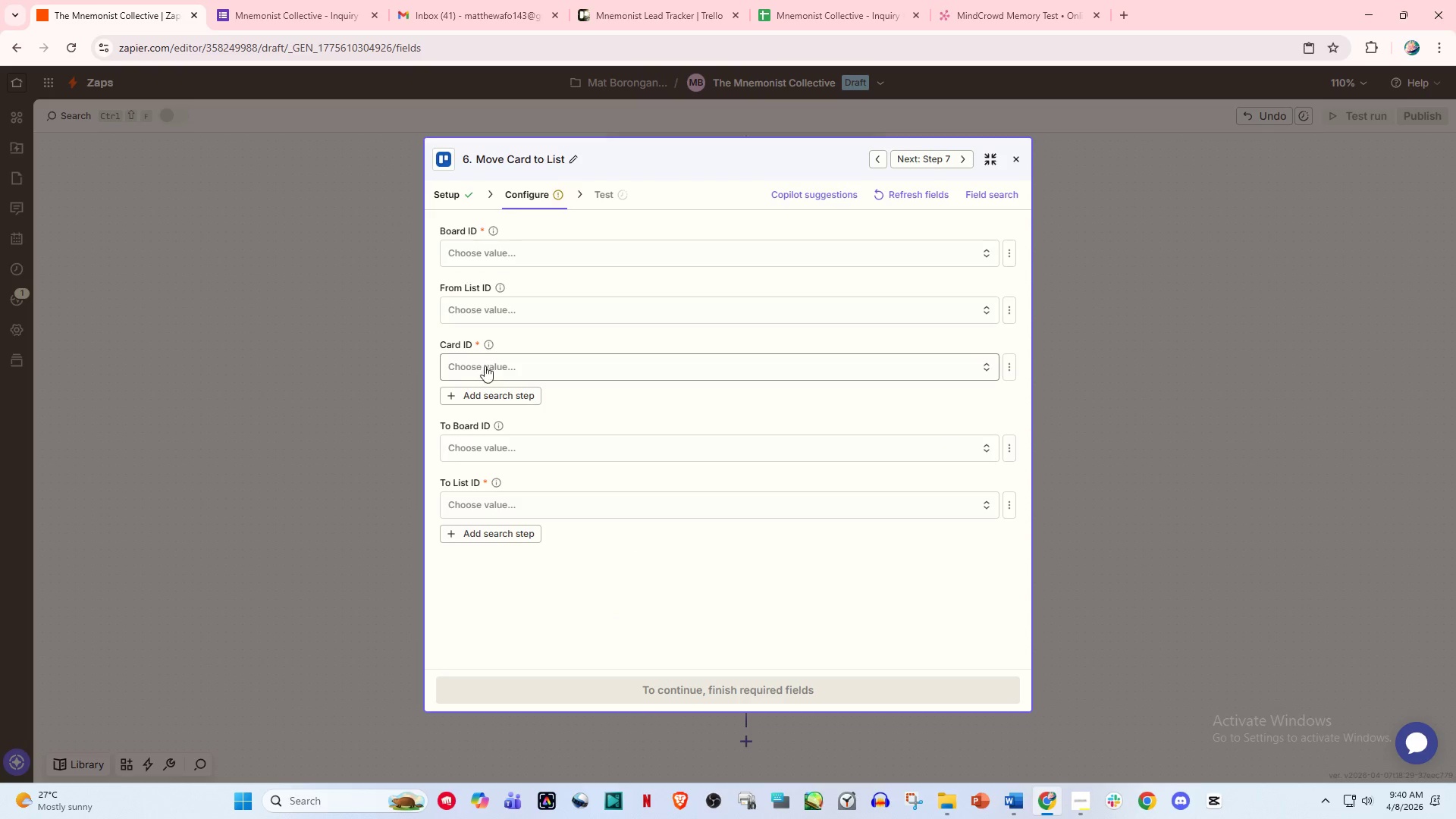 
wait(5.01)
 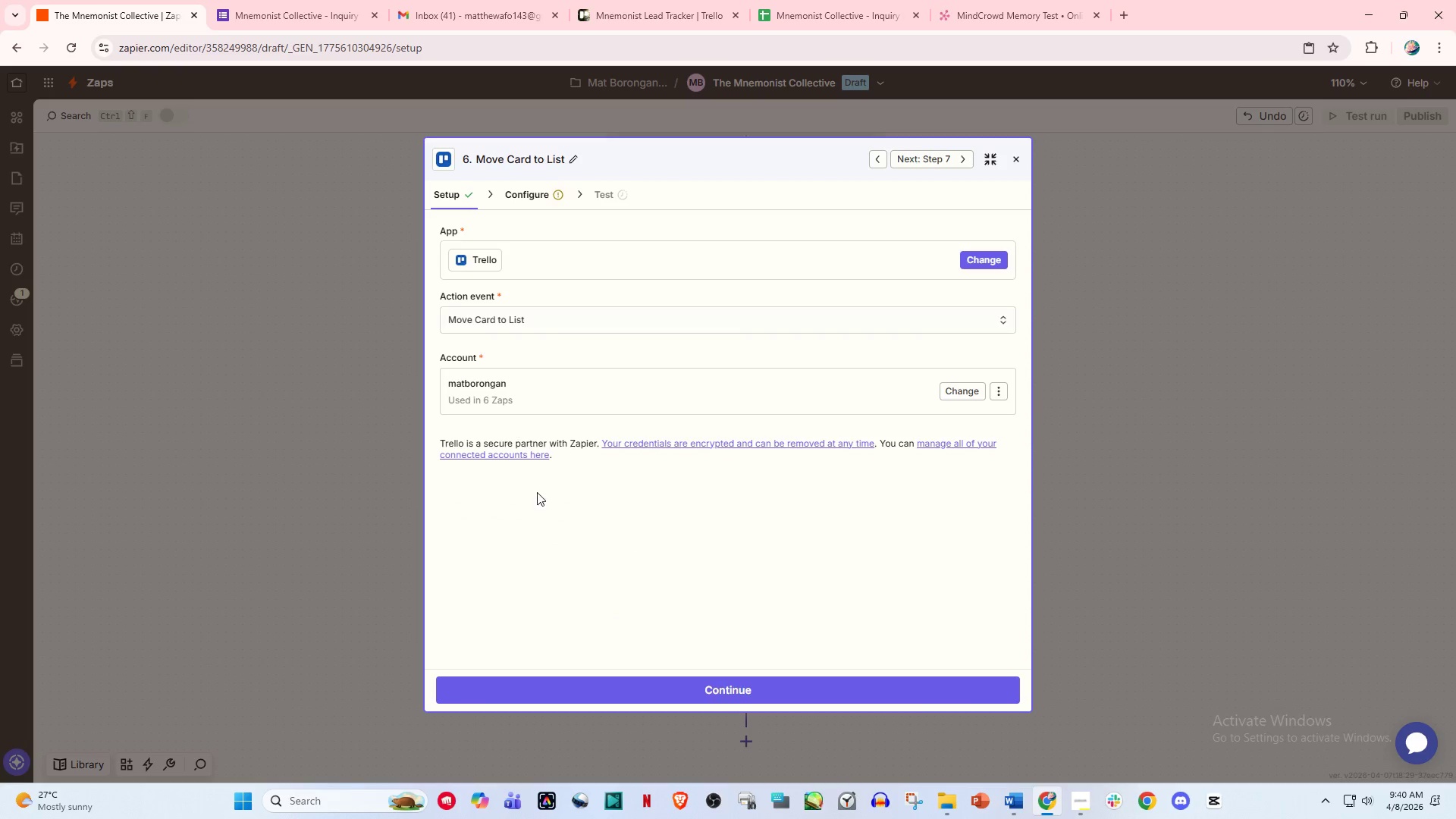 
left_click([497, 358])
 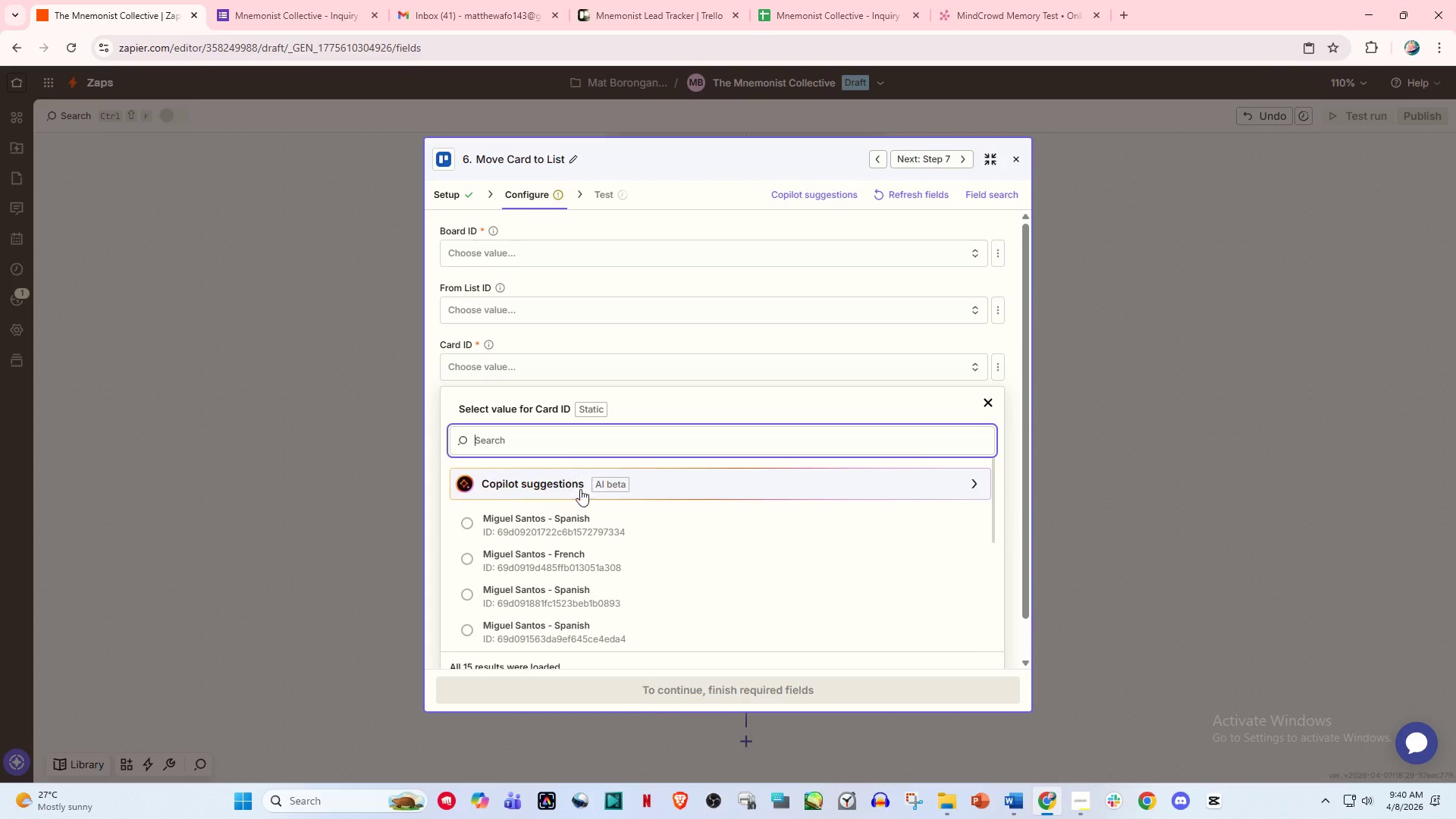 
scroll: coordinate [587, 506], scroll_direction: down, amount: 1.0
 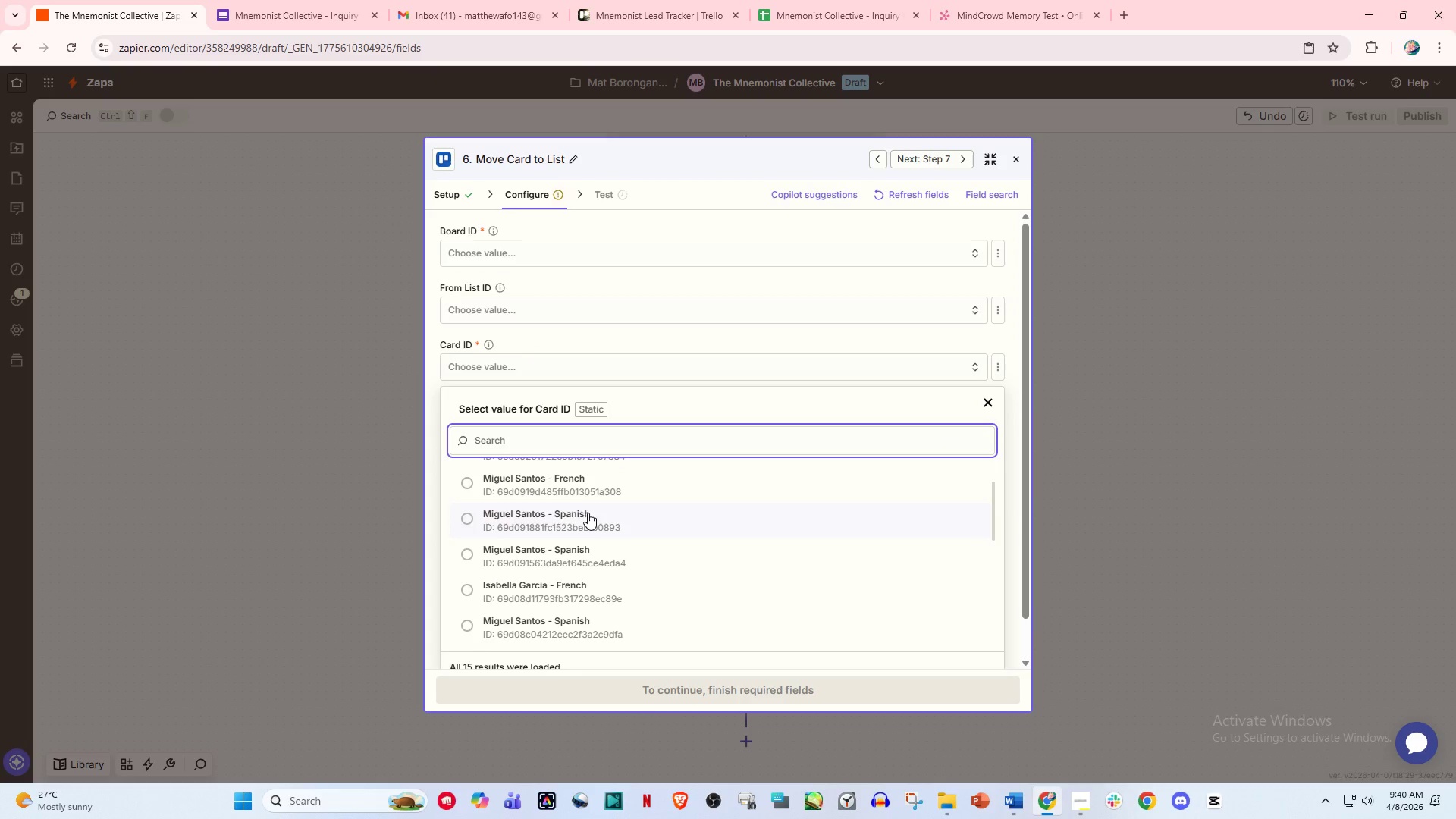 
scroll: coordinate [588, 515], scroll_direction: up, amount: 5.0
 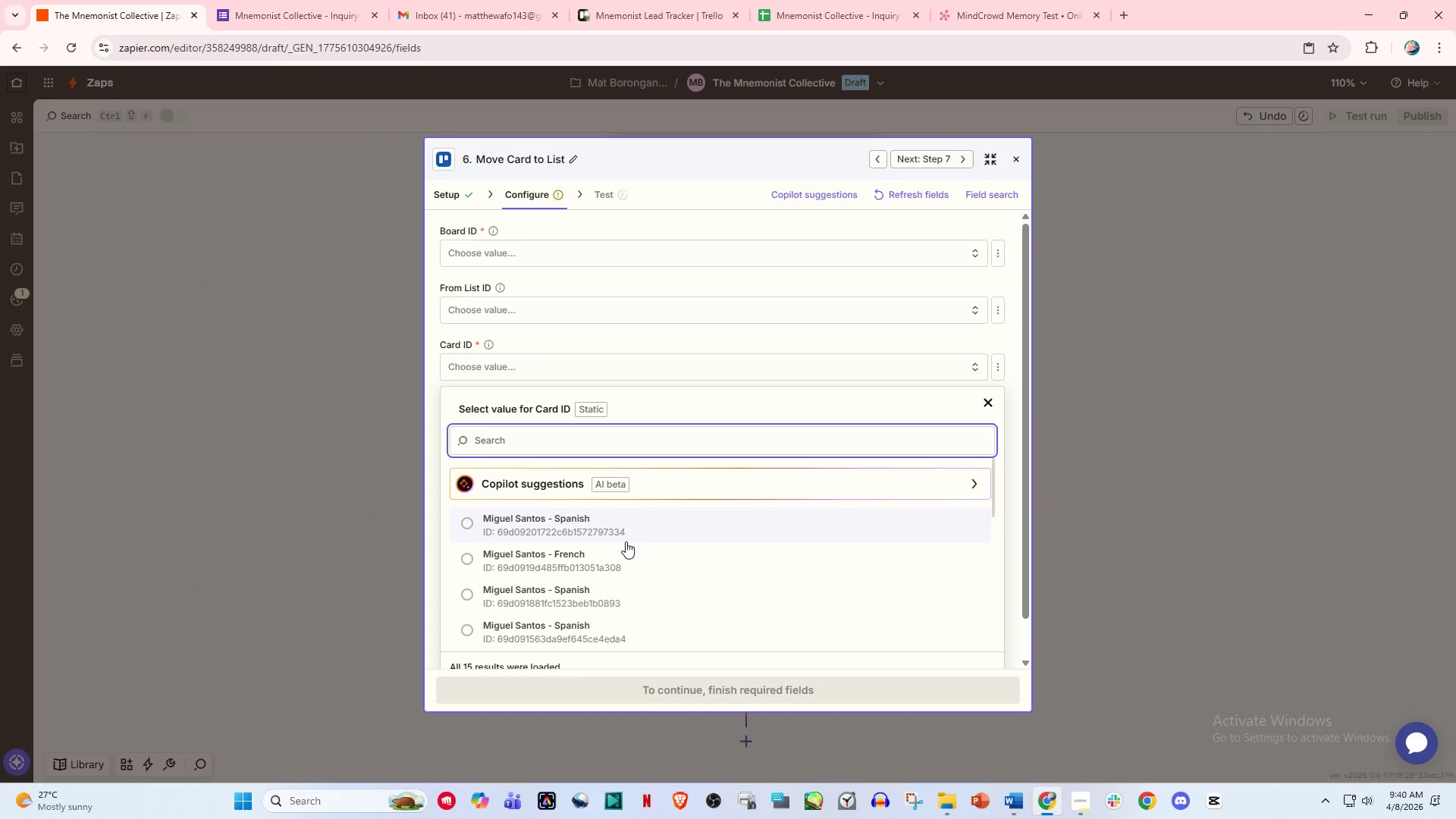 
scroll: coordinate [623, 581], scroll_direction: down, amount: 5.0
 